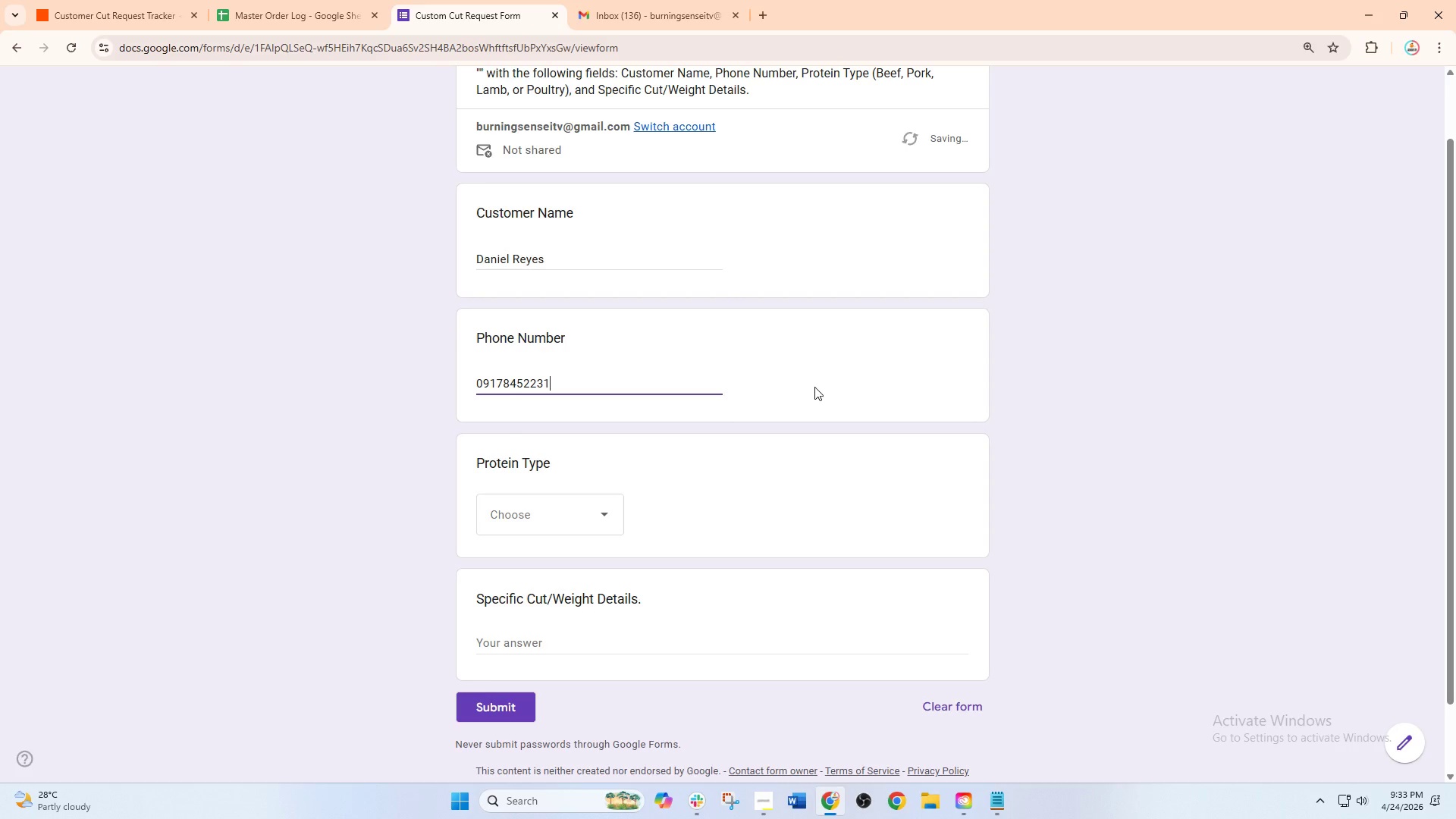 
key(Tab)
 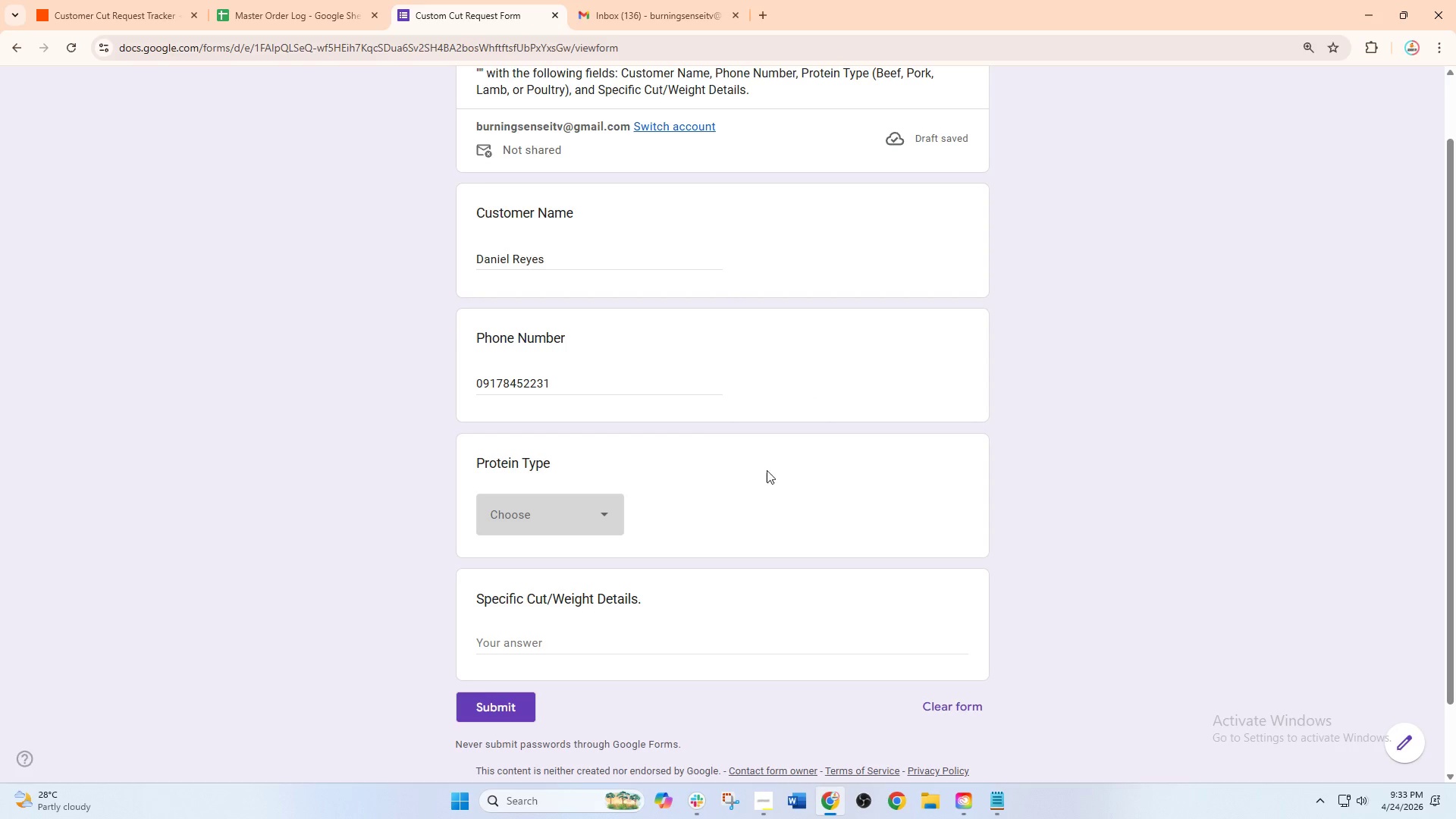 
left_click([580, 514])
 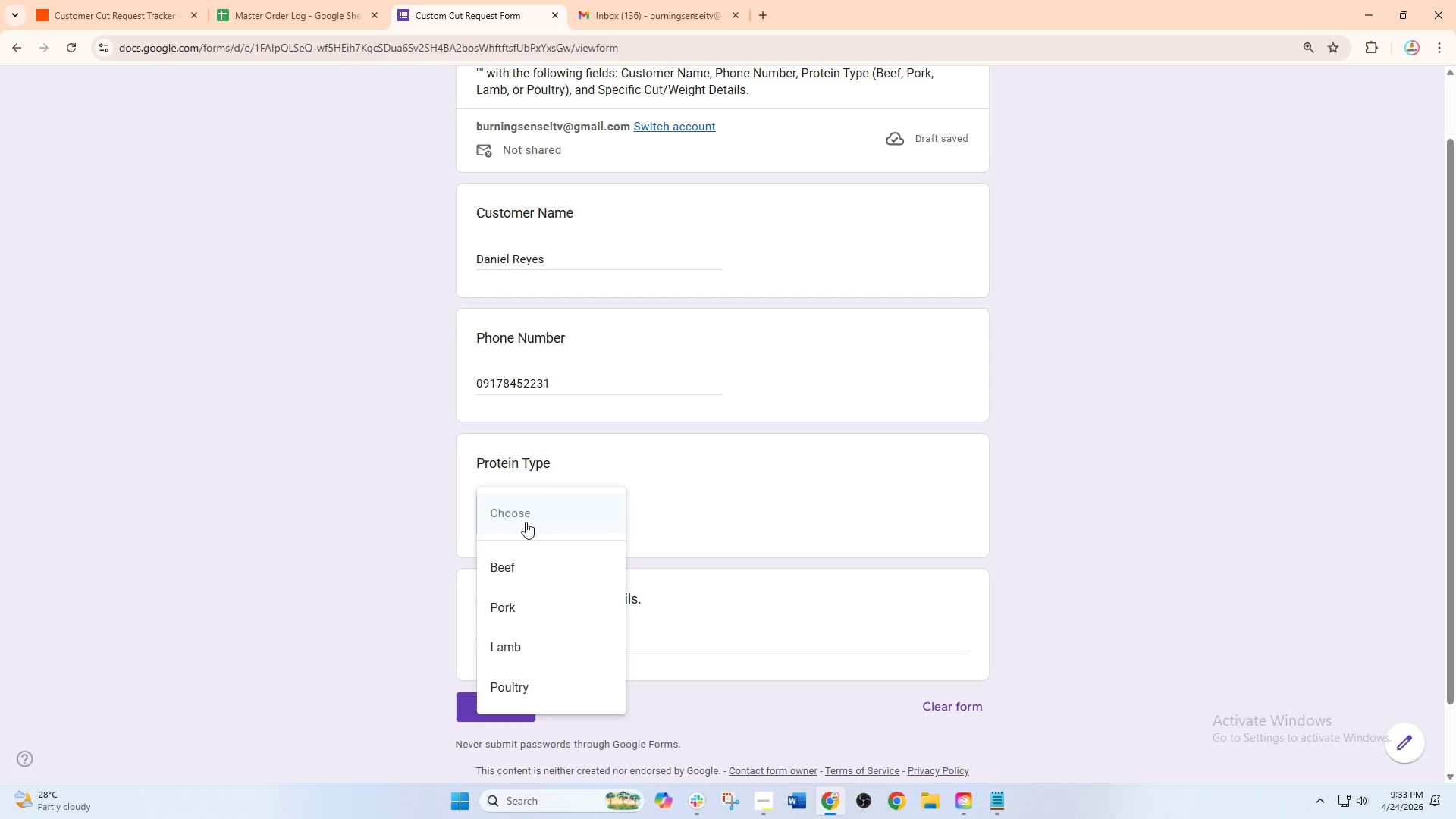 
left_click([522, 569])
 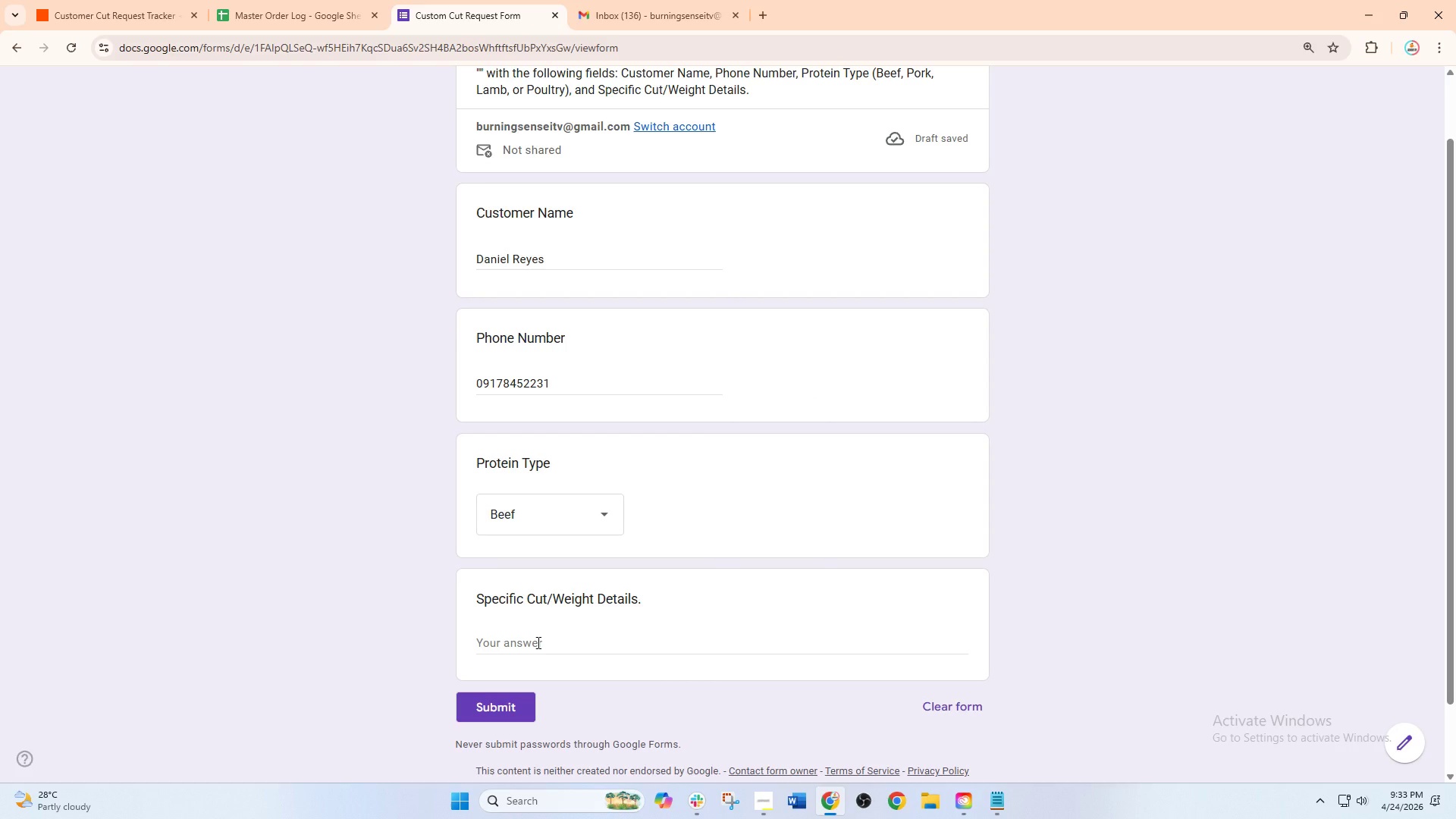 
wait(6.0)
 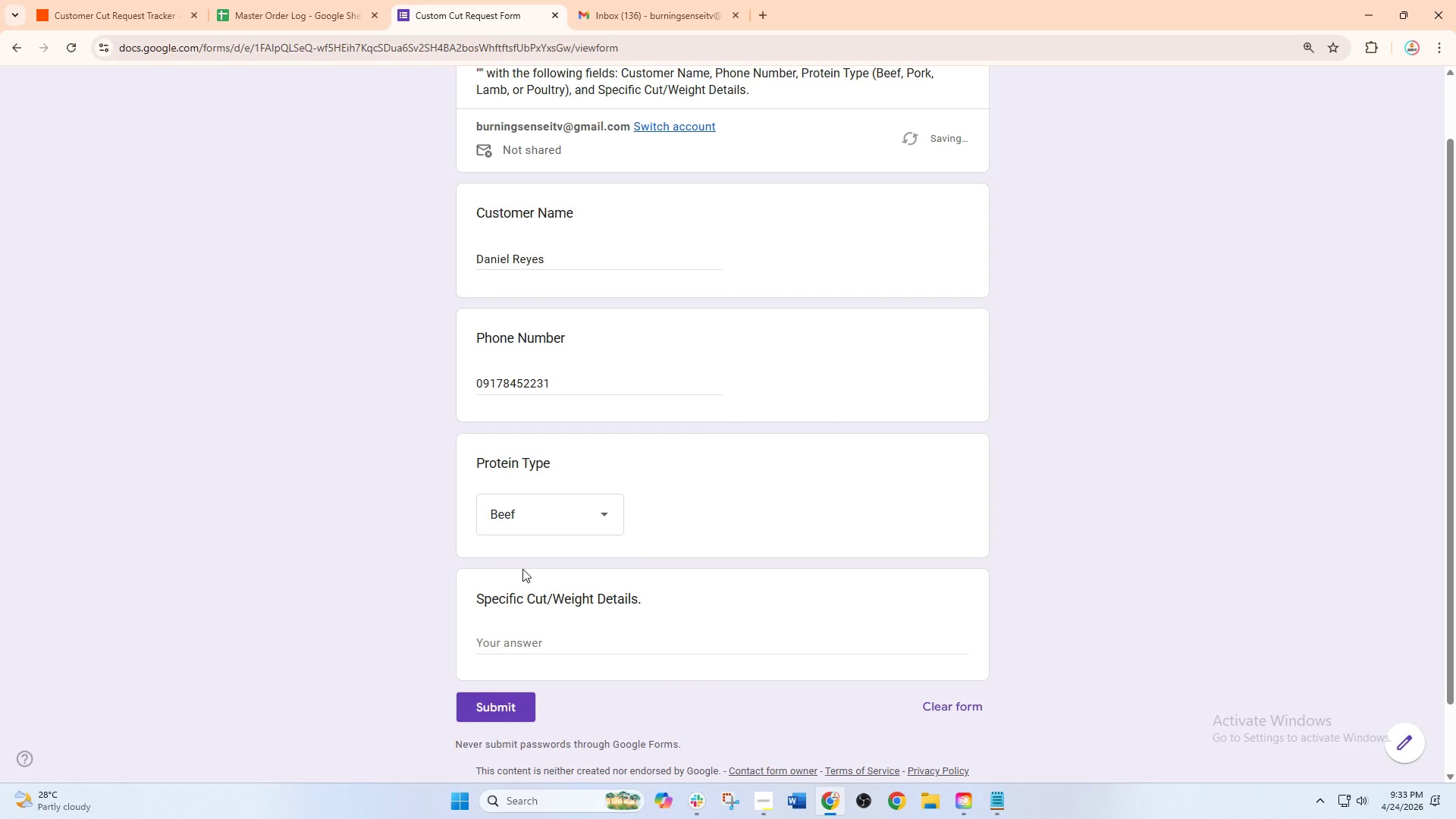 
left_click([537, 642])
 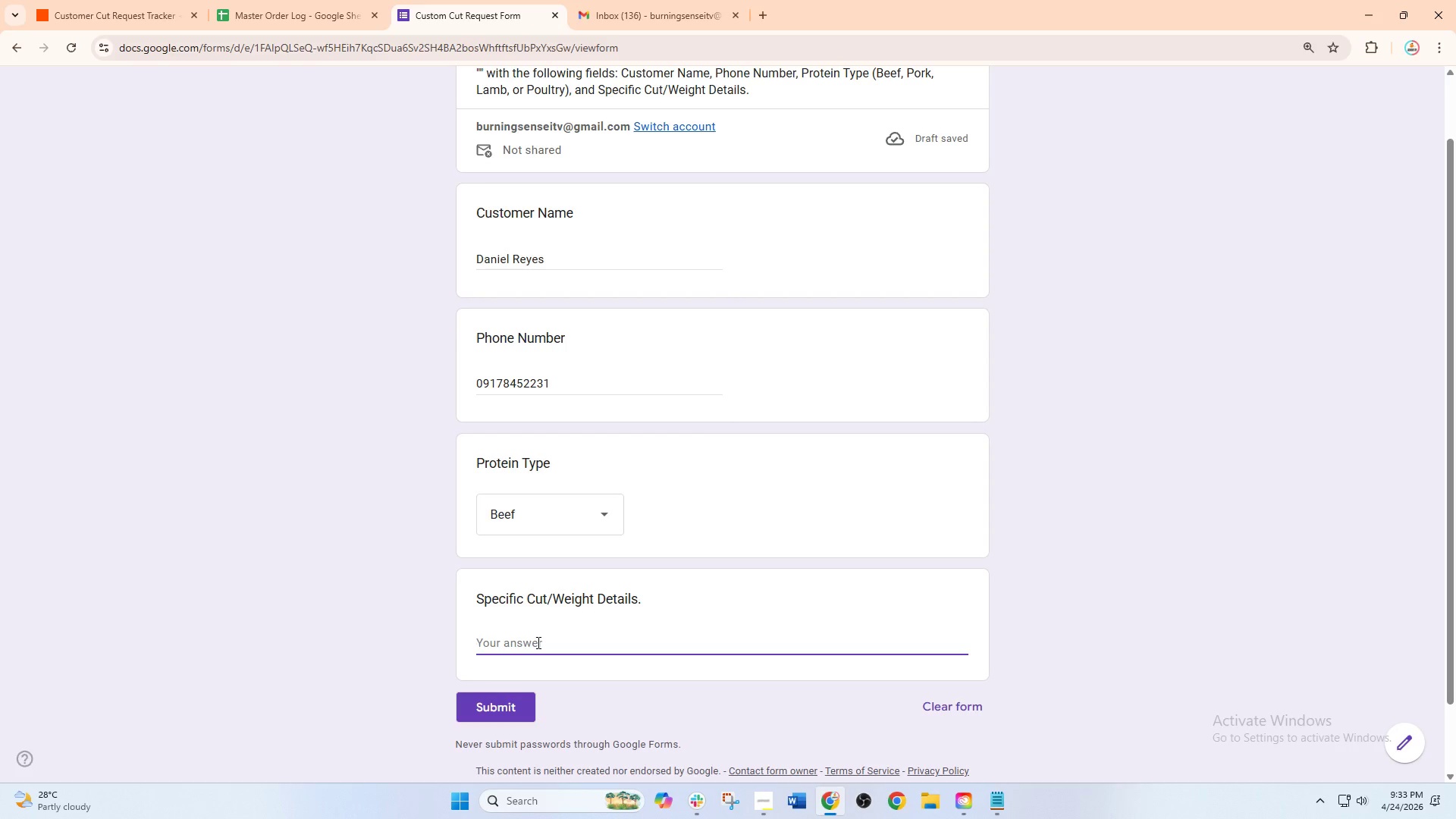 
hold_key(key=ShiftRight, duration=0.42)
 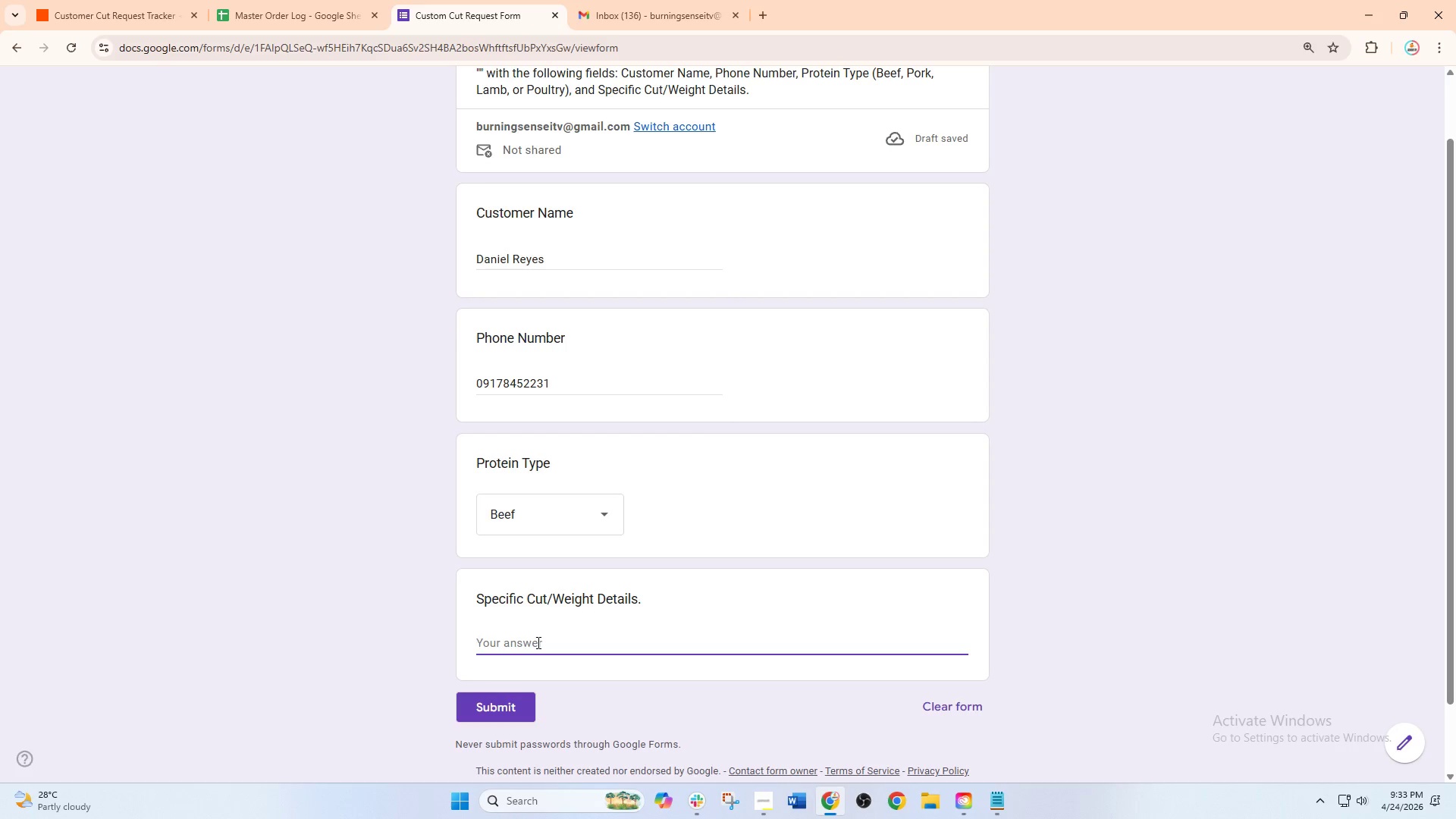 
type(2kg Ribeye)
 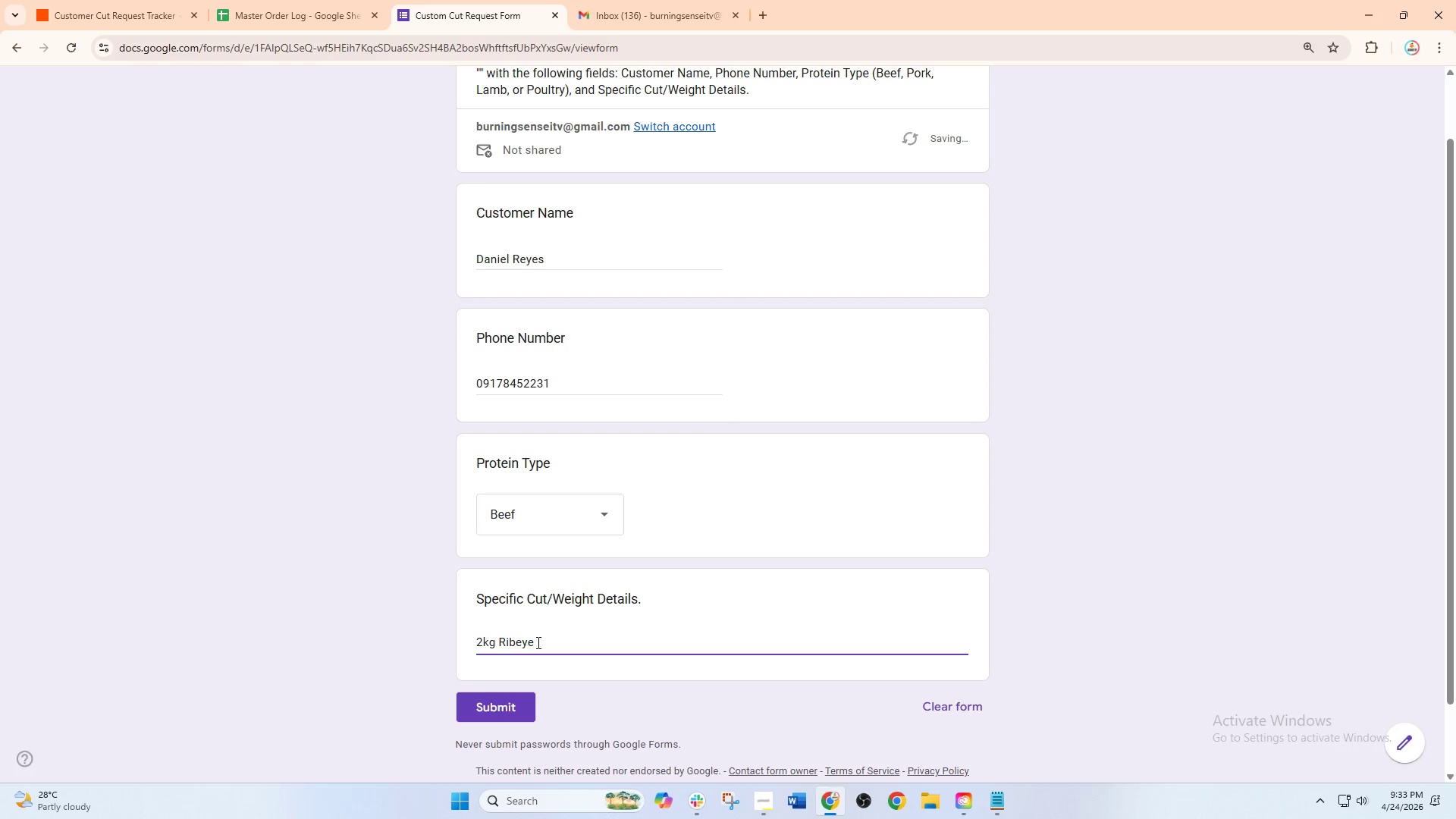 
type( steaks )
key(Backspace)
type(,  1 whole brisket trimmed)
 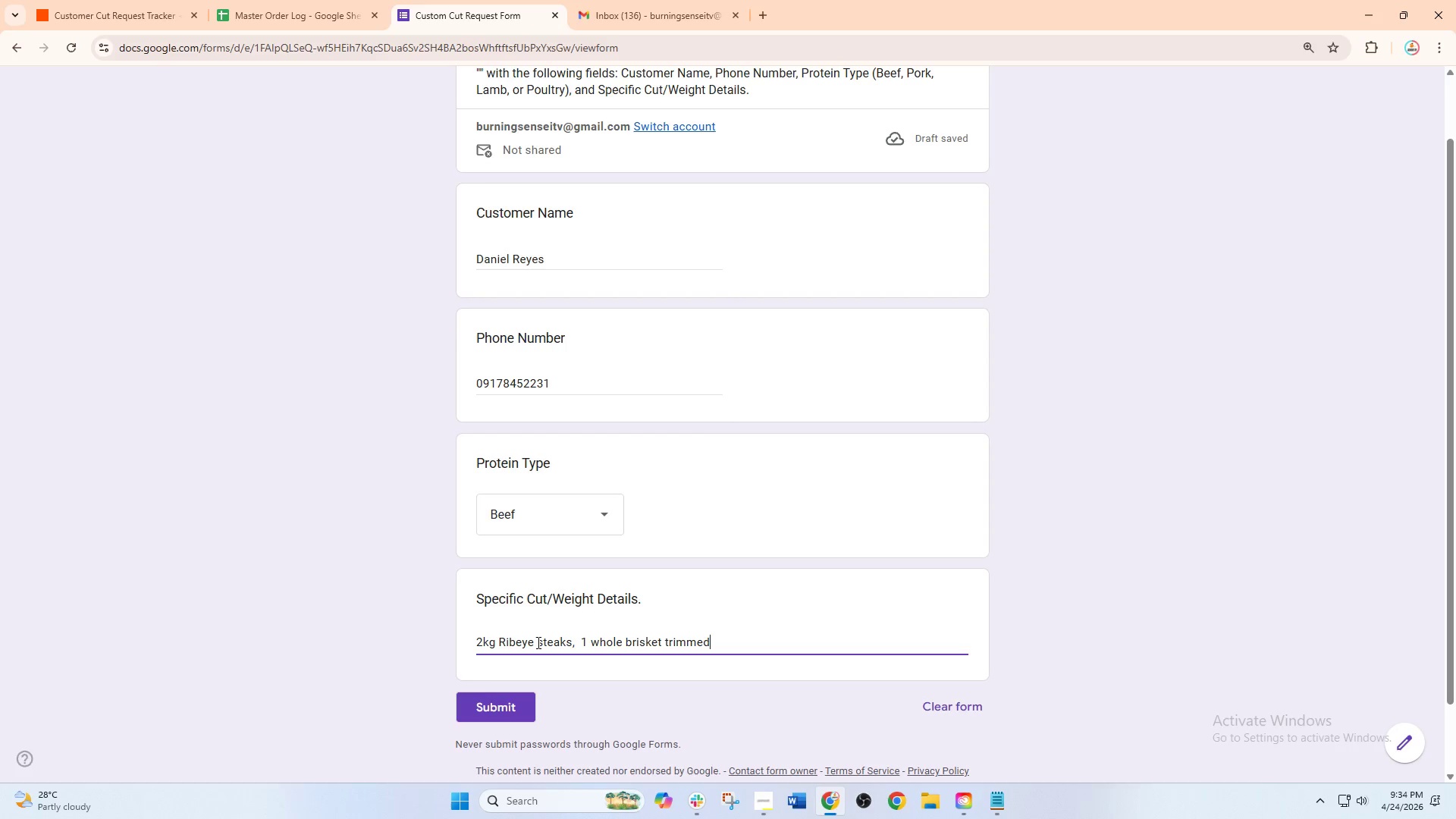 
type(,m=)
key(Backspace)
key(Backspace)
type( medium far)
key(Backspace)
type(t cap)
 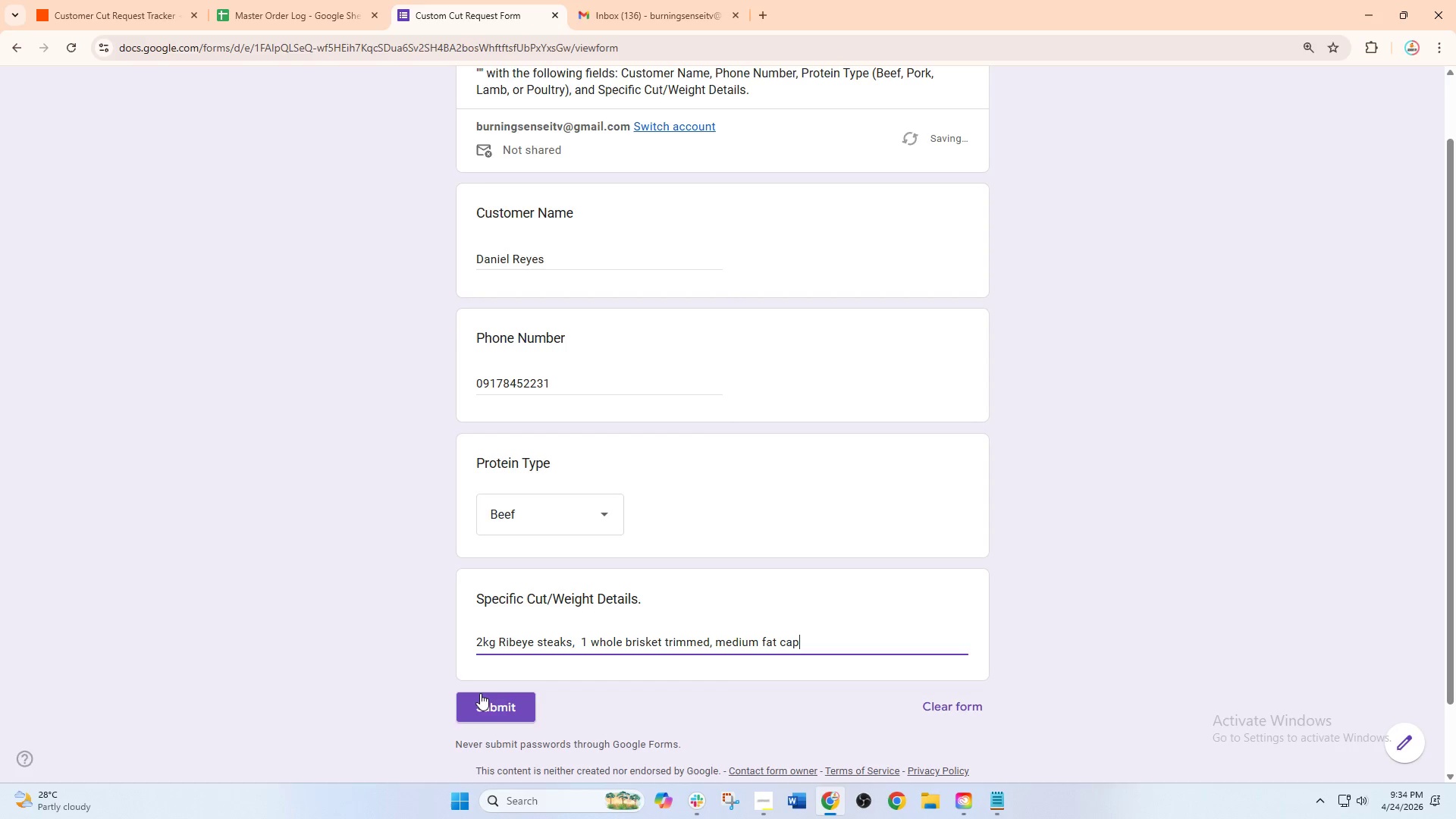 
left_click([480, 693])
 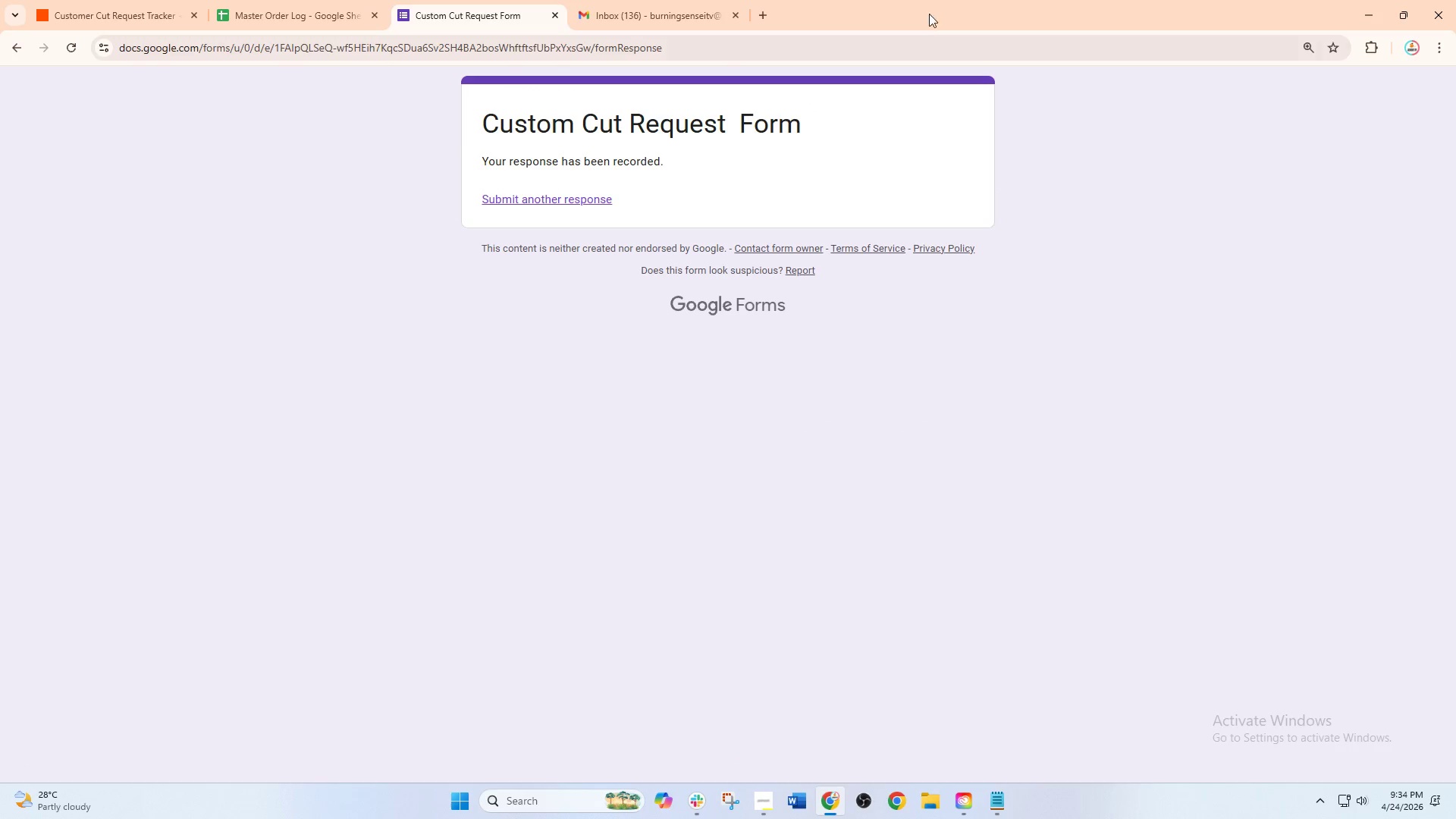 
wait(5.09)
 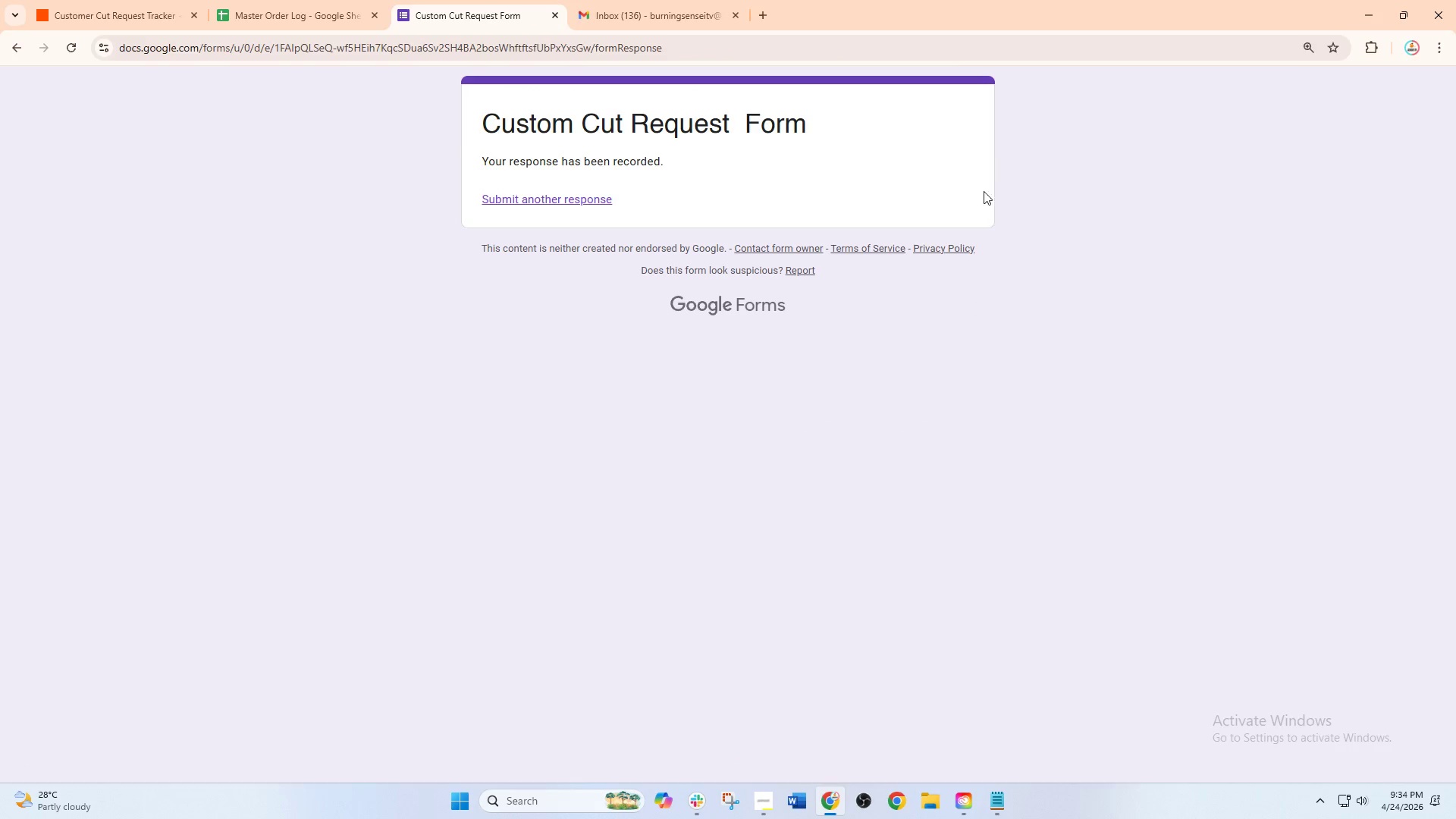 
left_click([74, 0])
 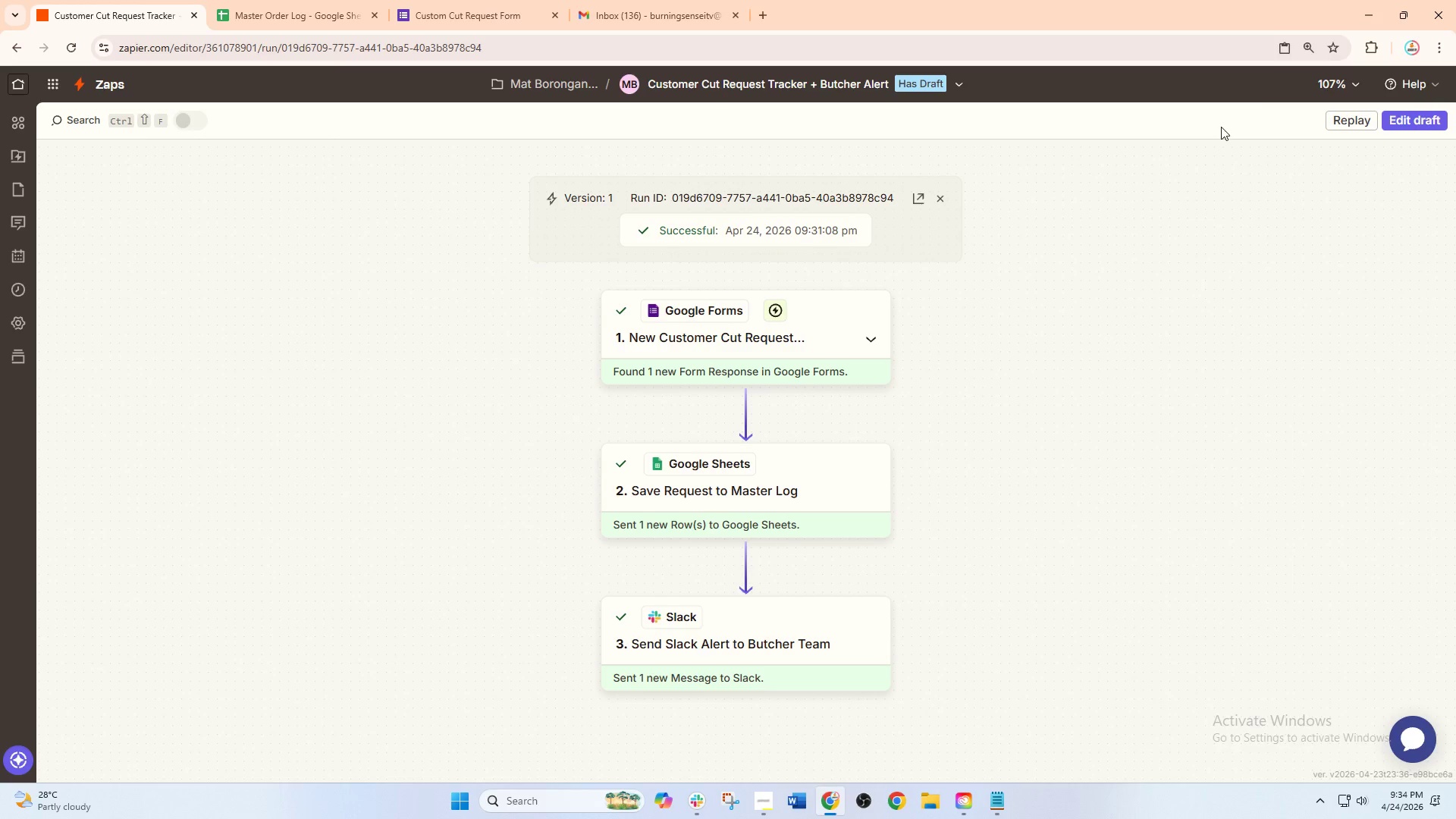 
left_click([1429, 118])
 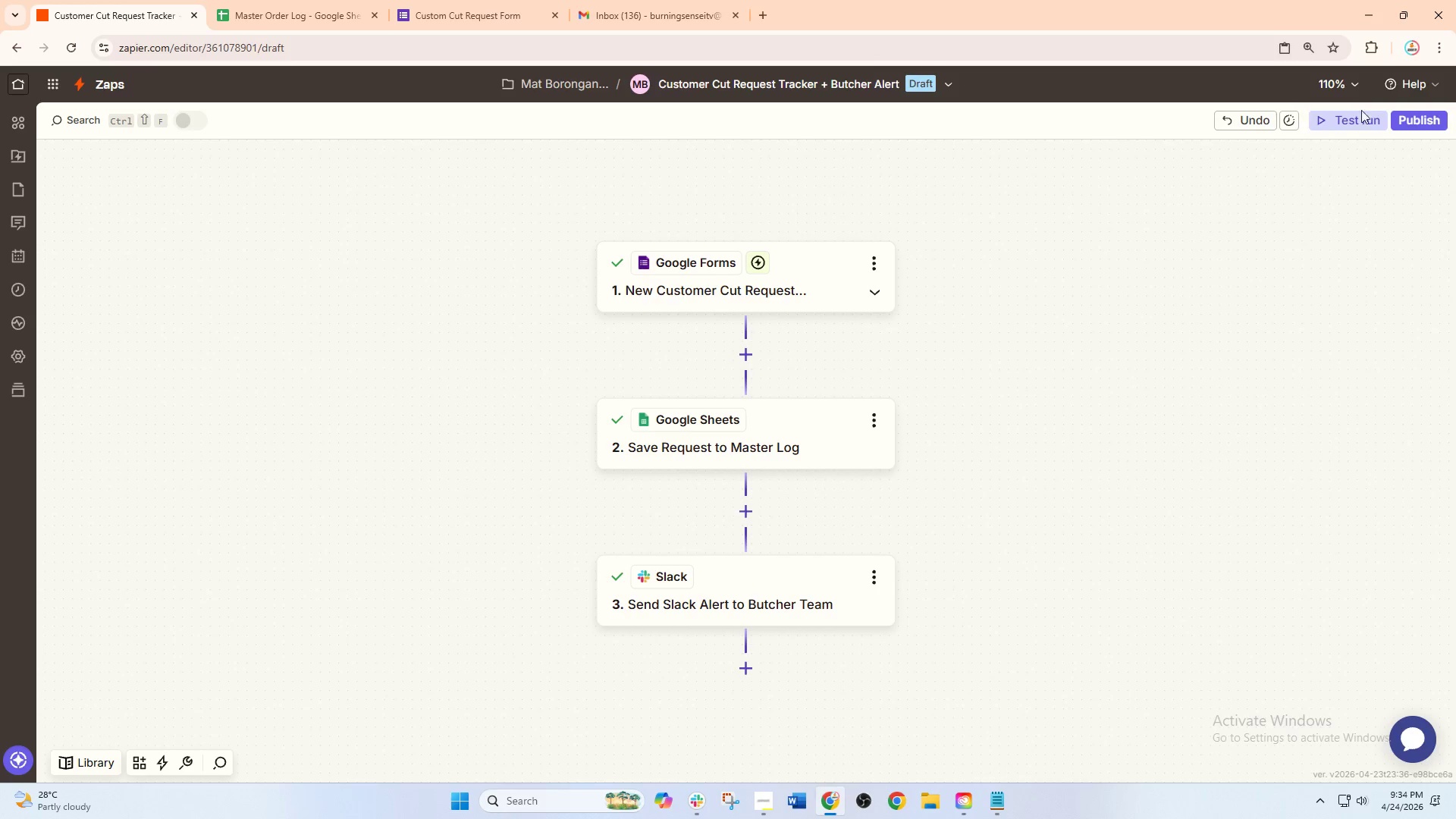 
left_click([1360, 111])
 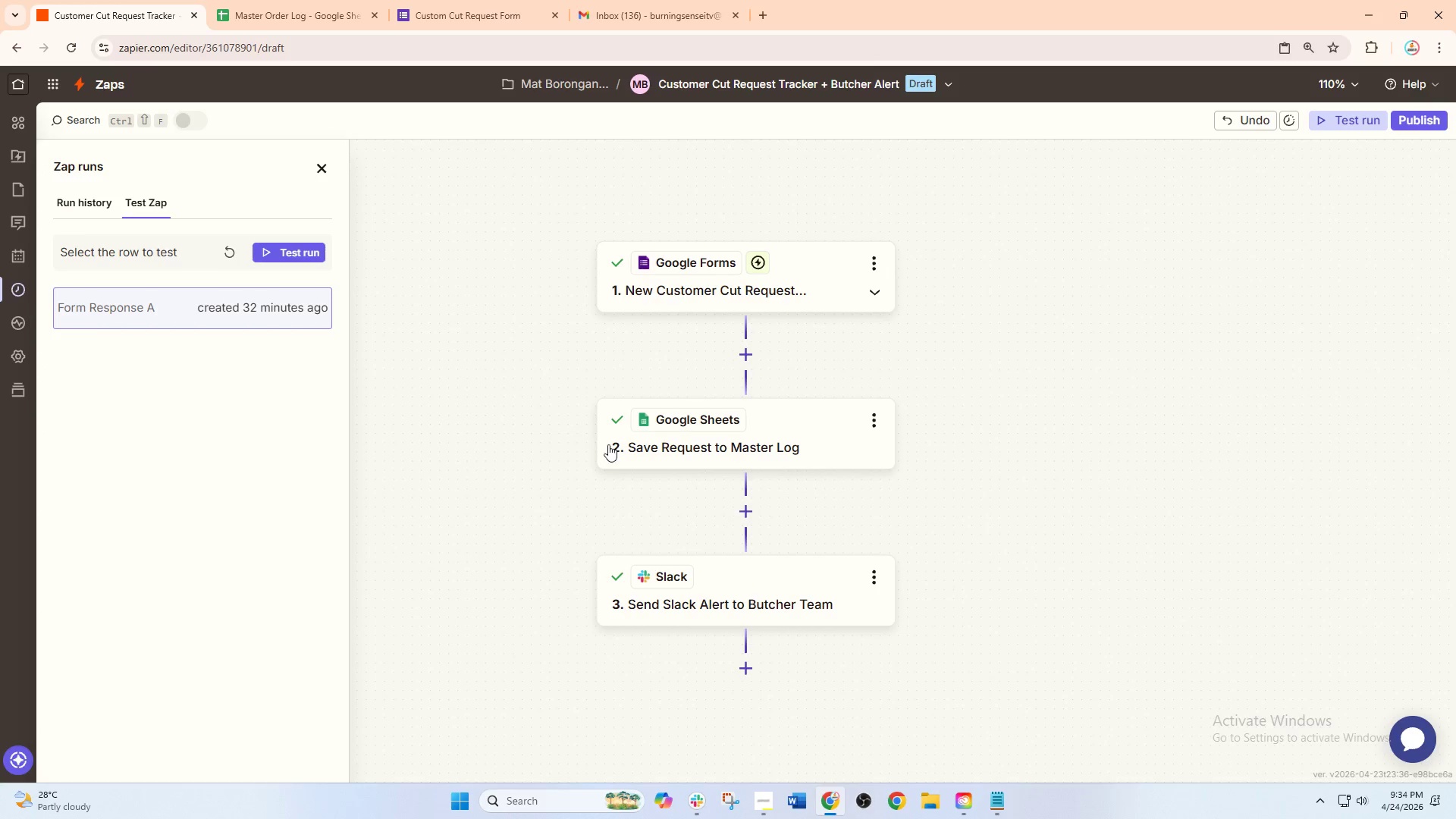 
left_click([223, 246])
 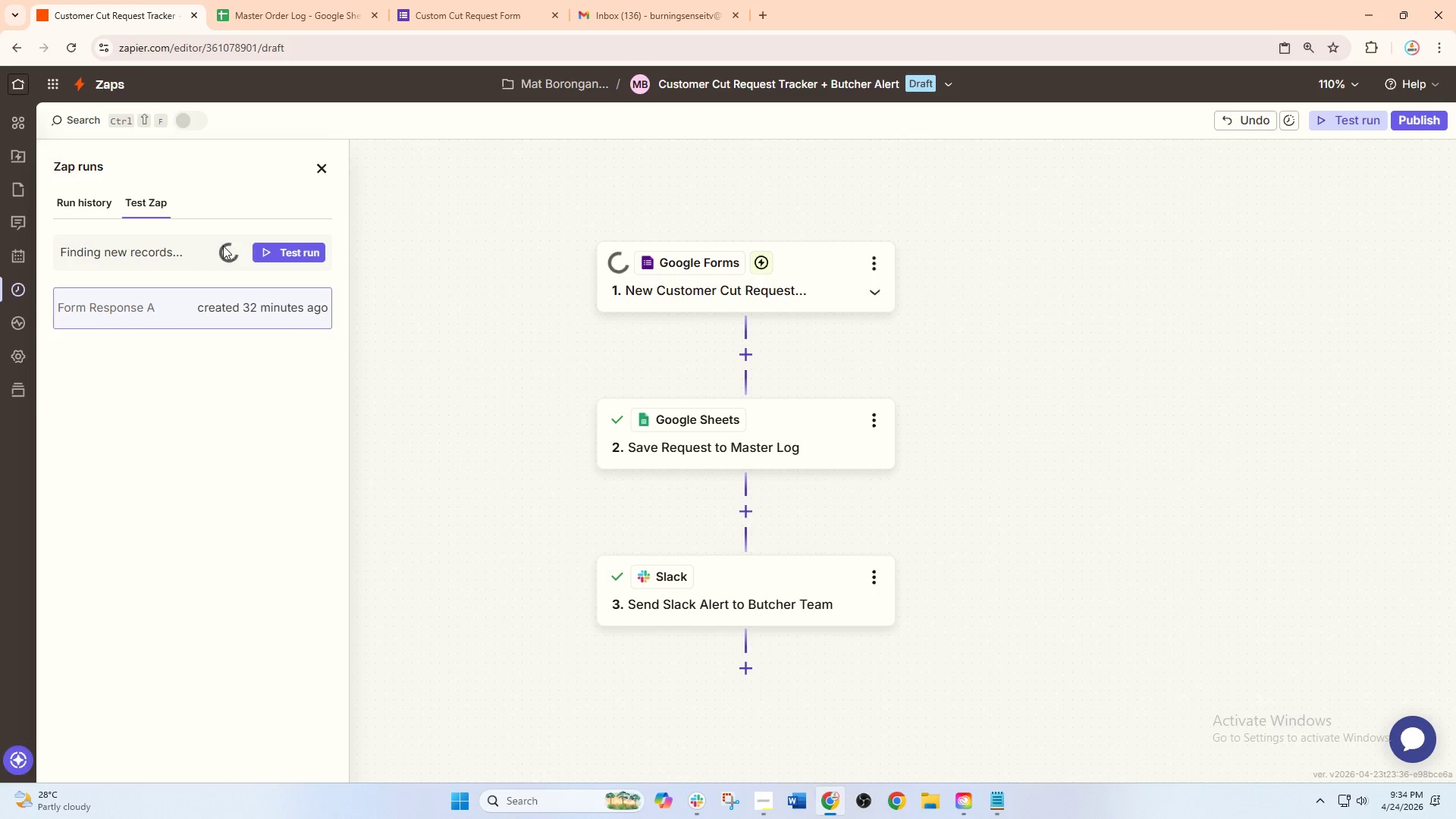 
wait(7.2)
 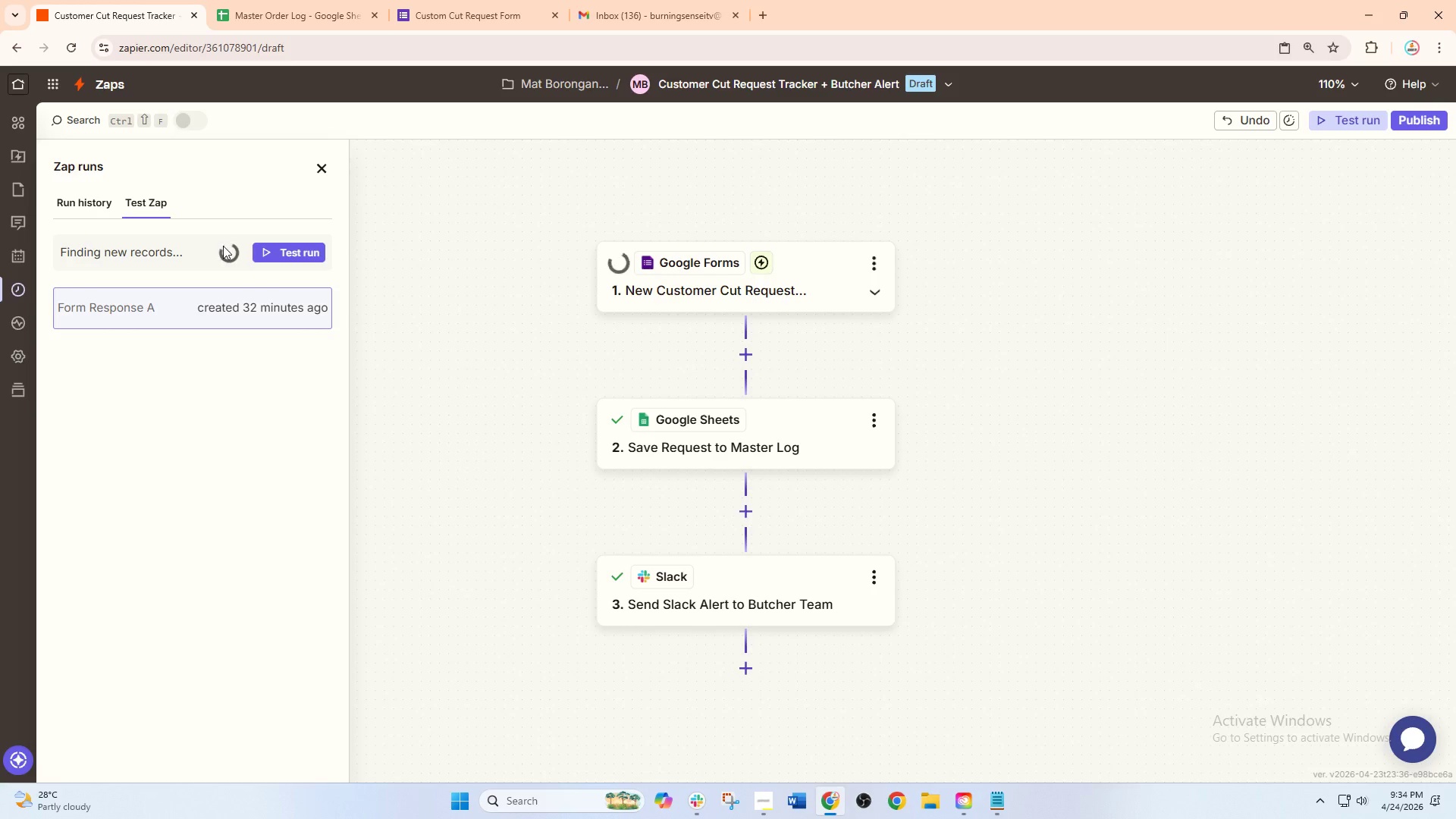 
left_click([221, 301])
 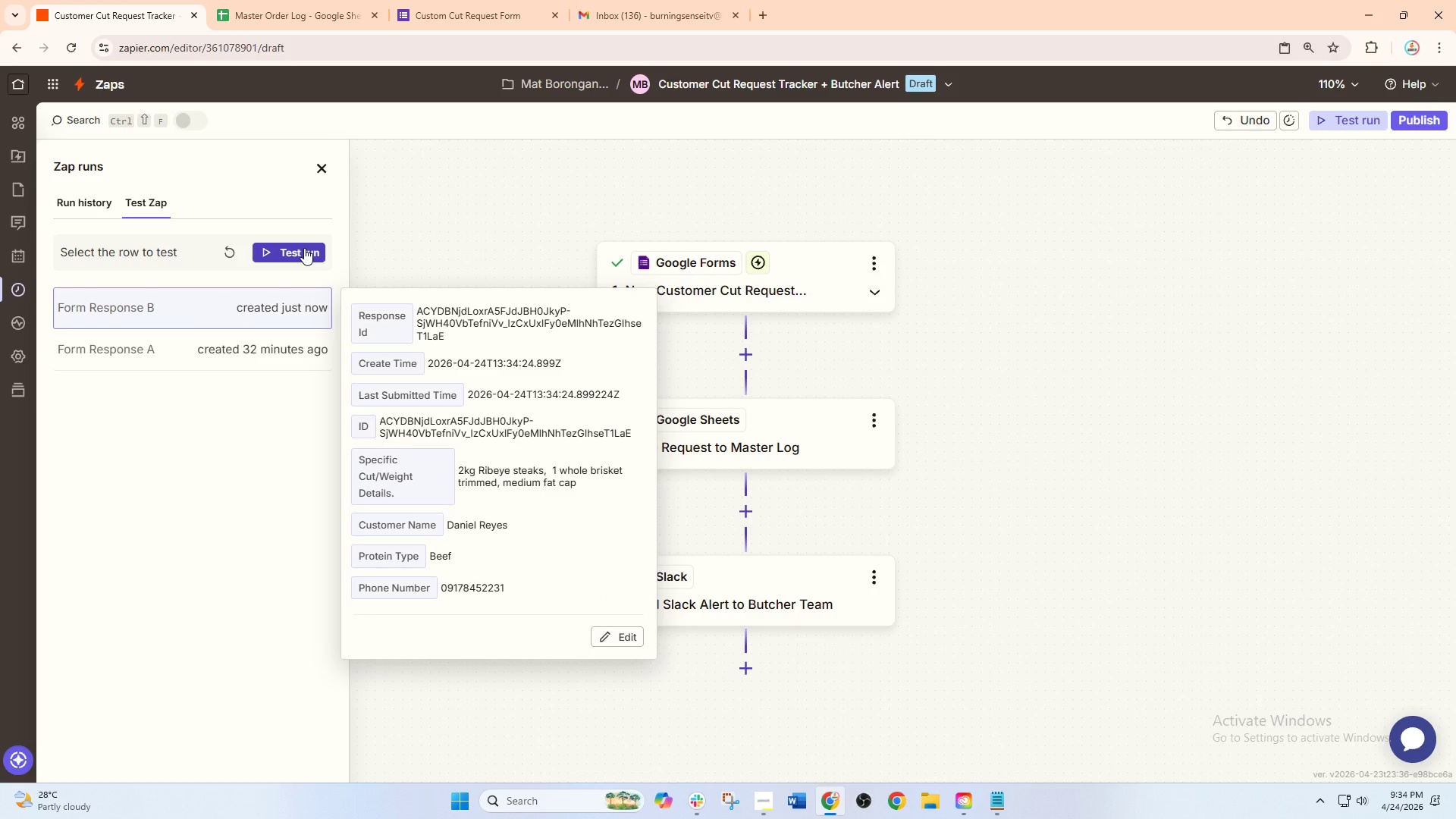 
left_click([283, 246])
 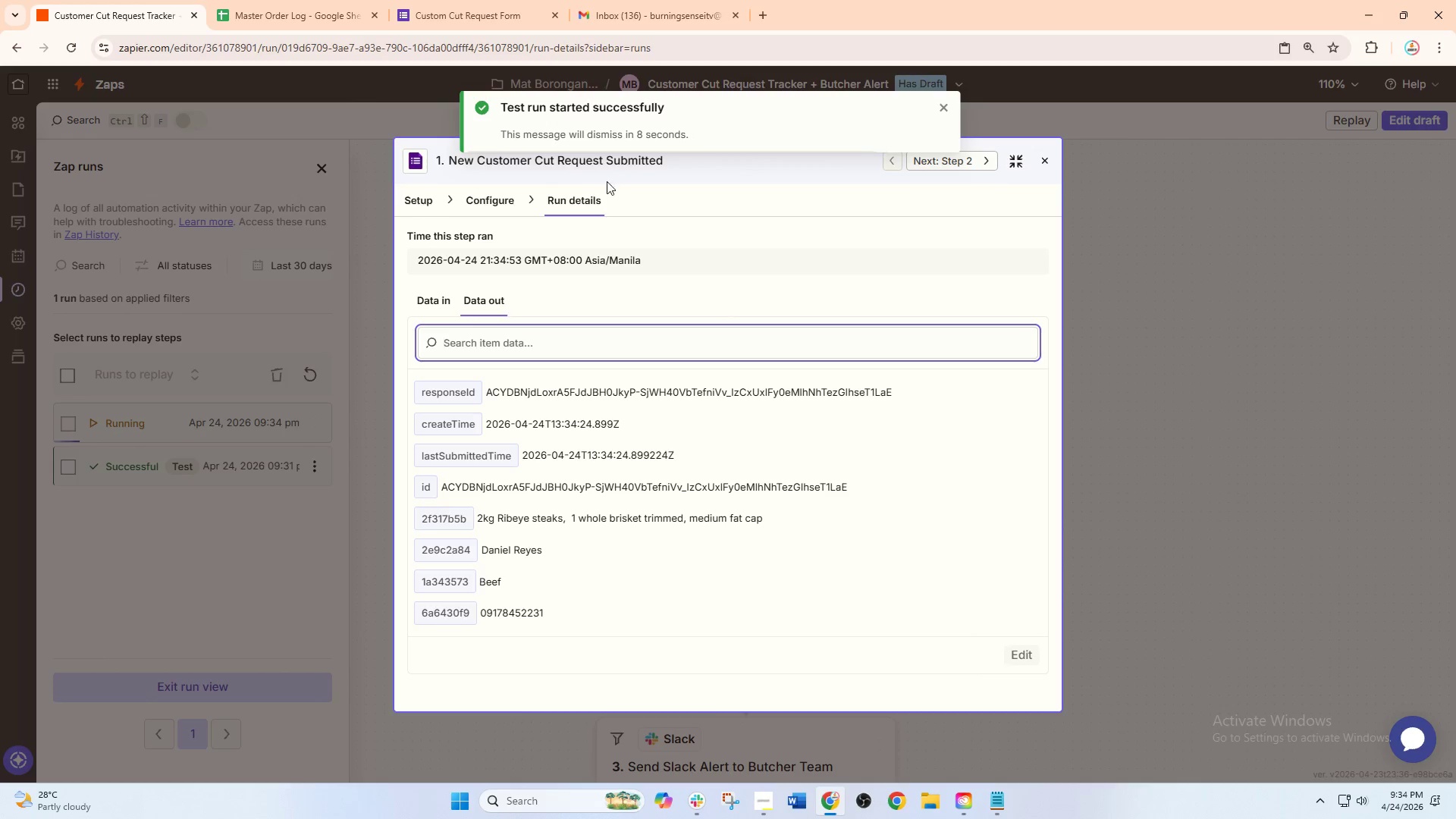 
wait(9.61)
 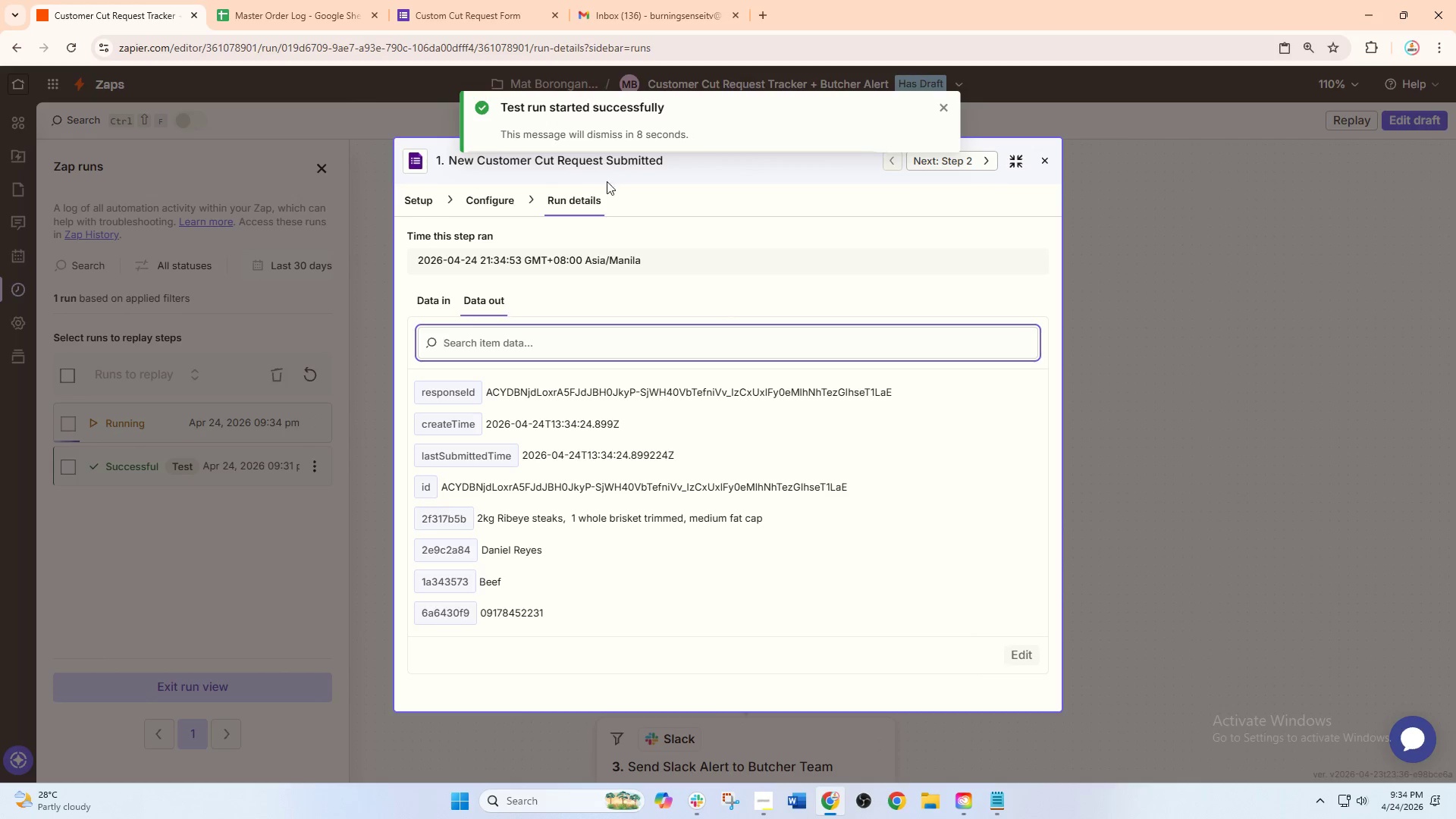 
left_click([1013, 164])
 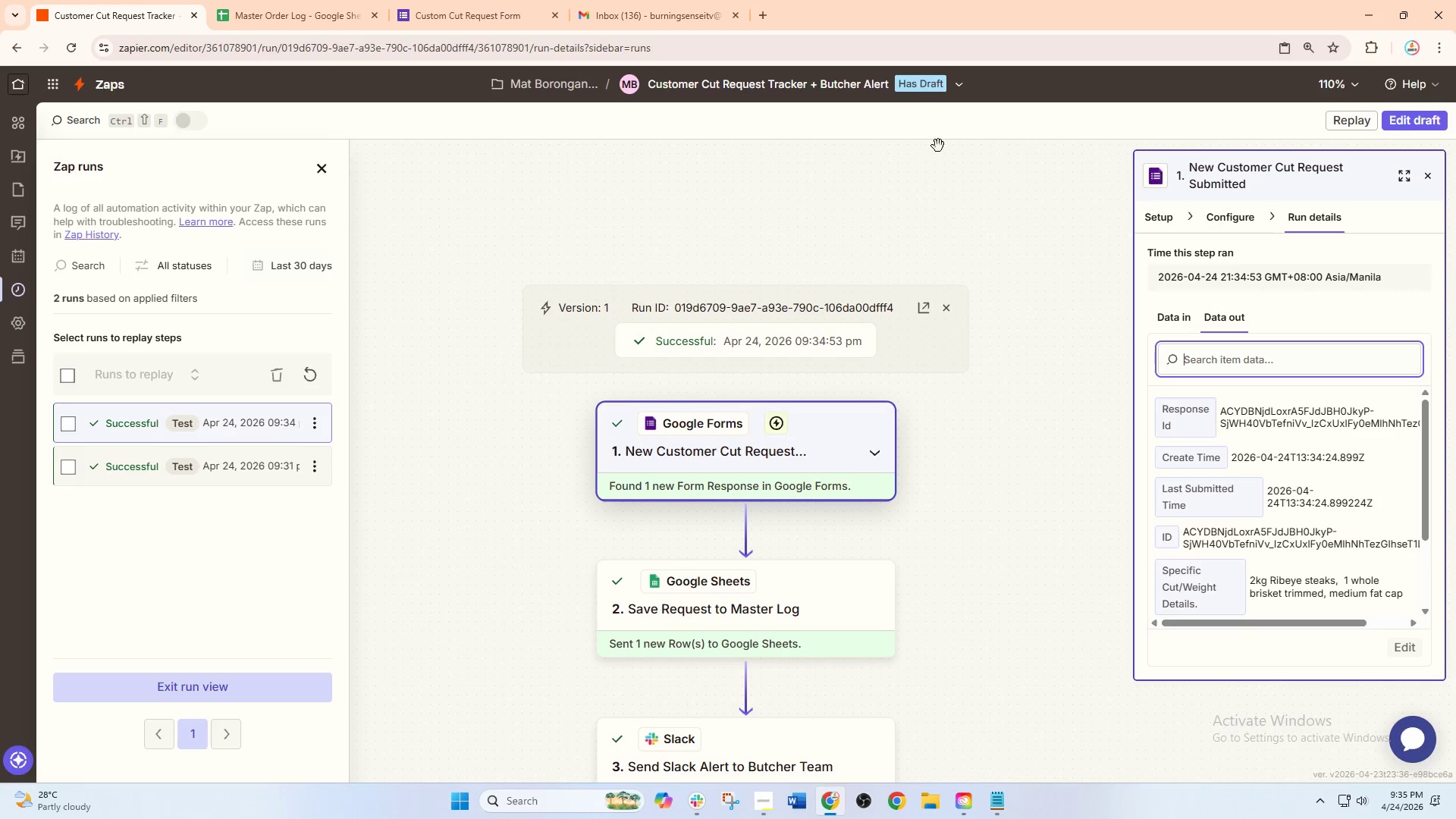 
left_click([262, 0])
 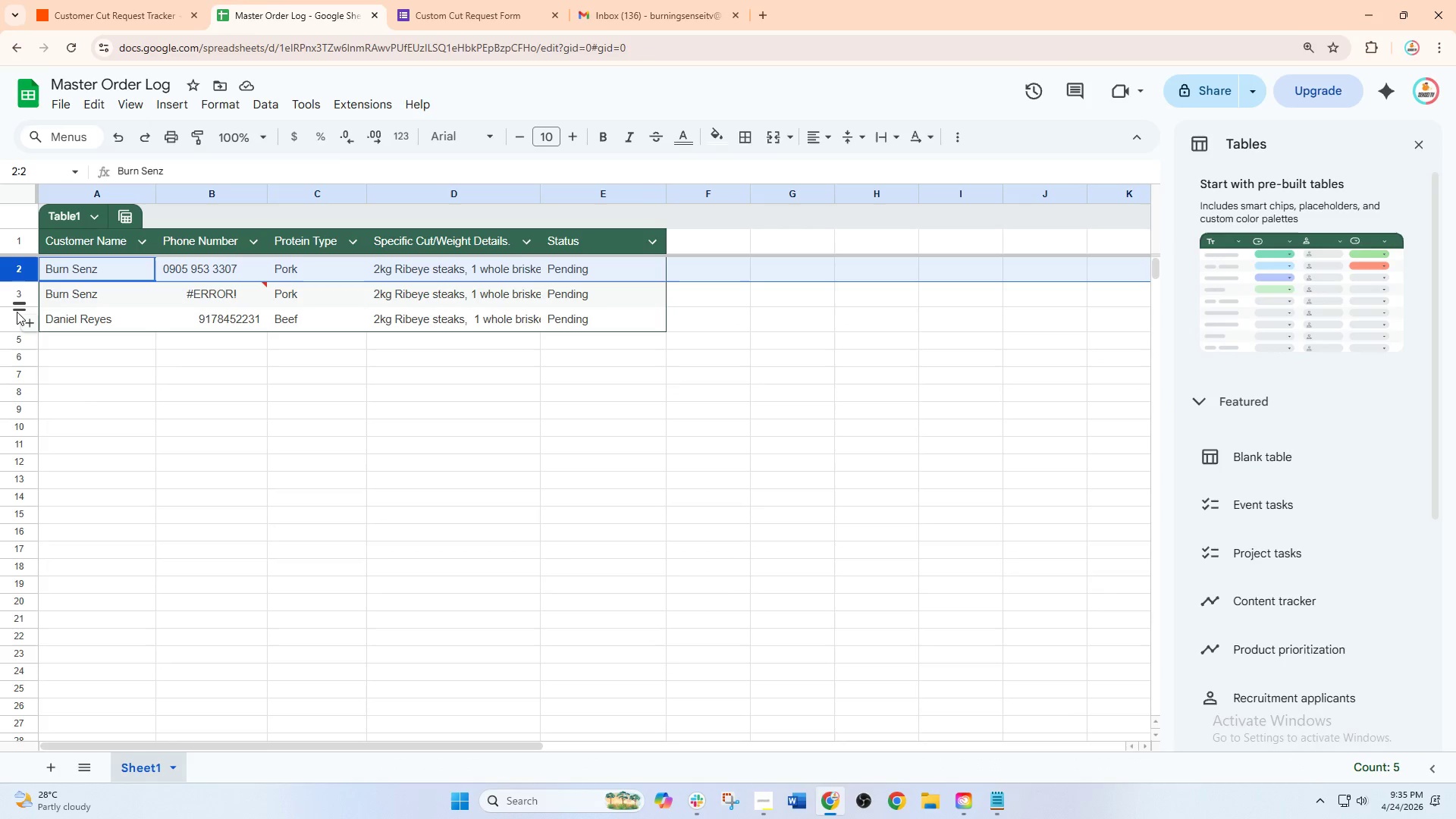 
wait(8.39)
 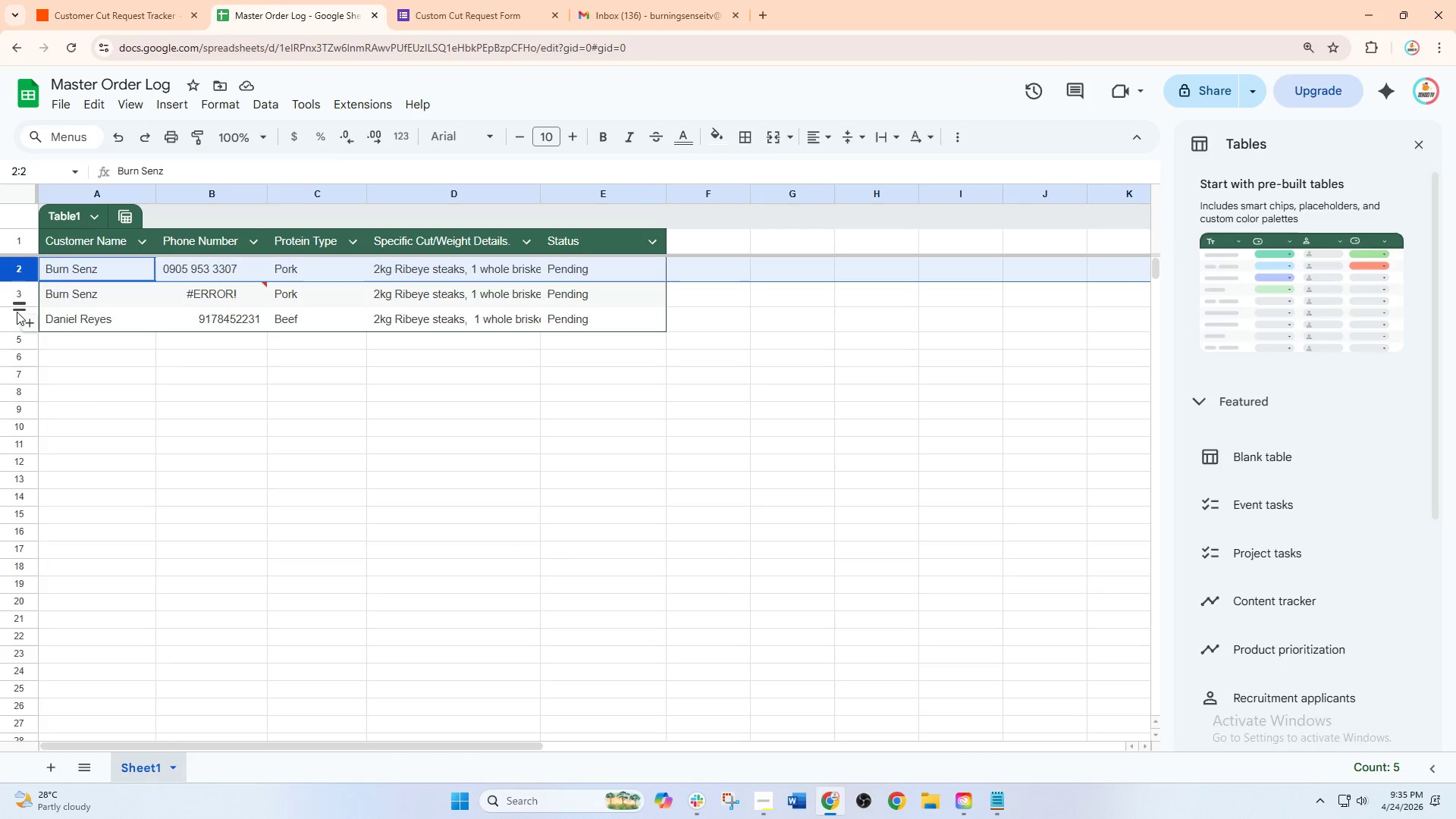 
left_click([10, 297])
 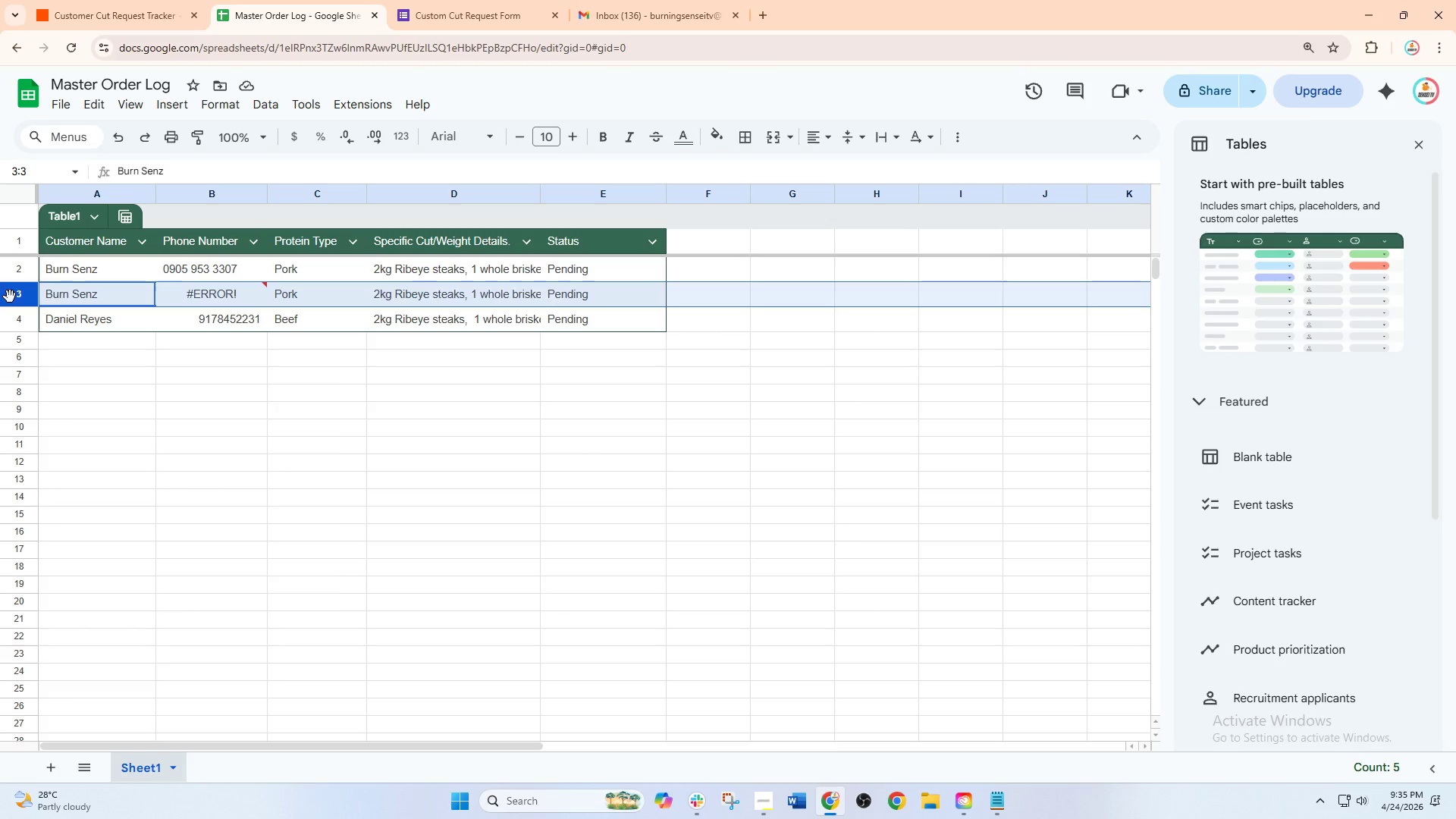 
right_click([10, 297])
 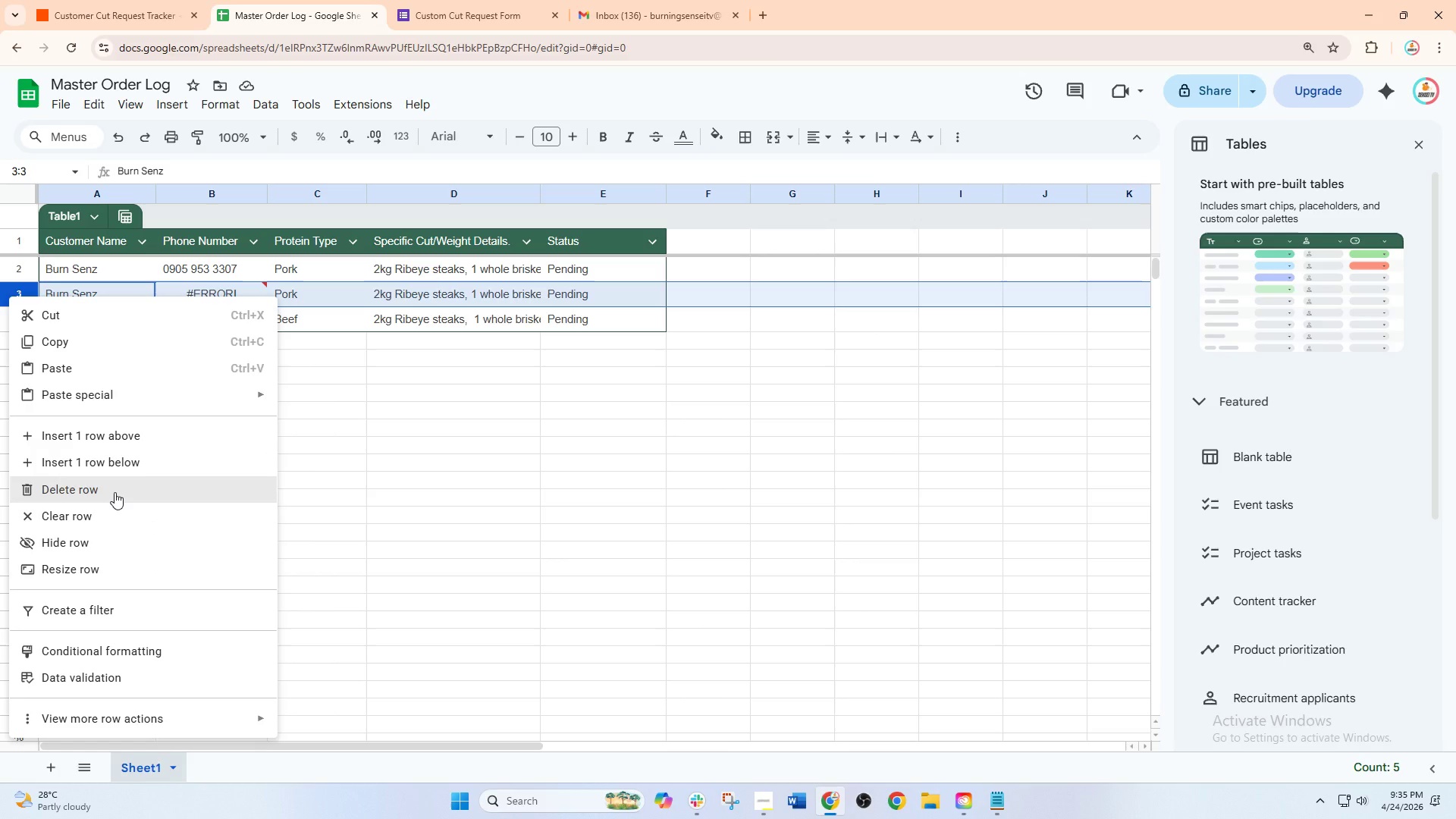 
left_click([115, 492])
 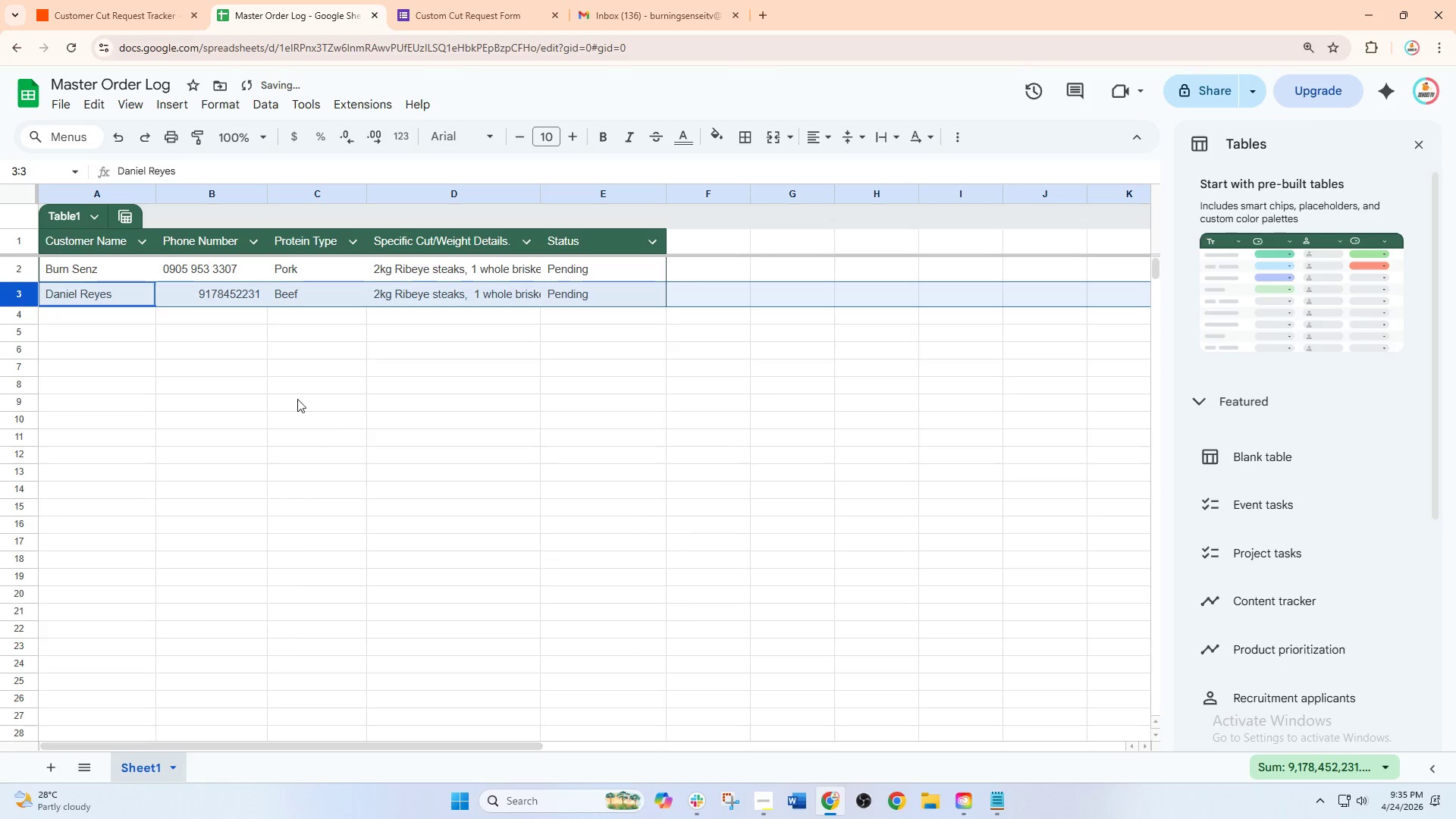 
left_click([284, 372])
 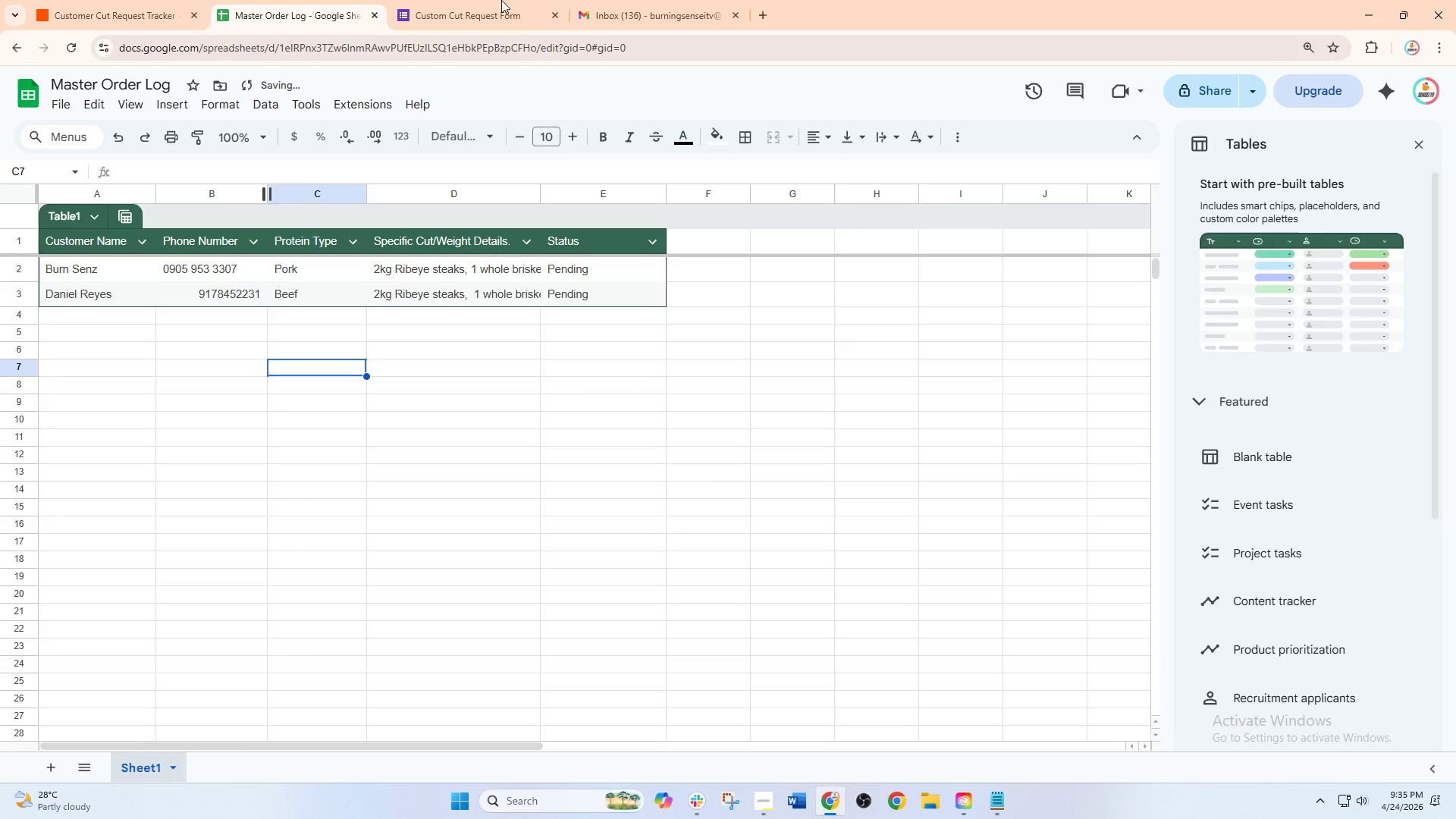 
left_click([510, 0])
 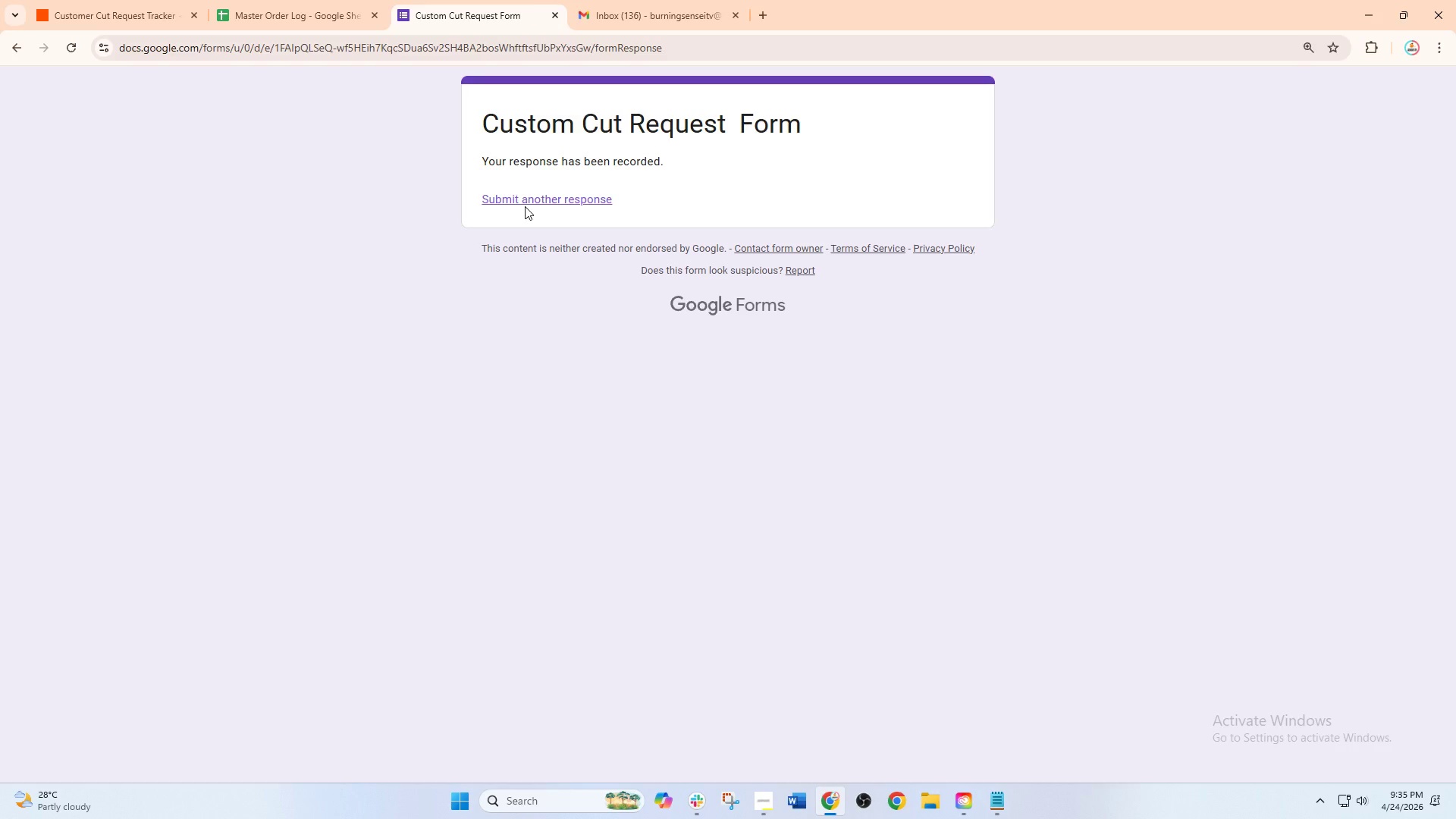 
wait(11.33)
 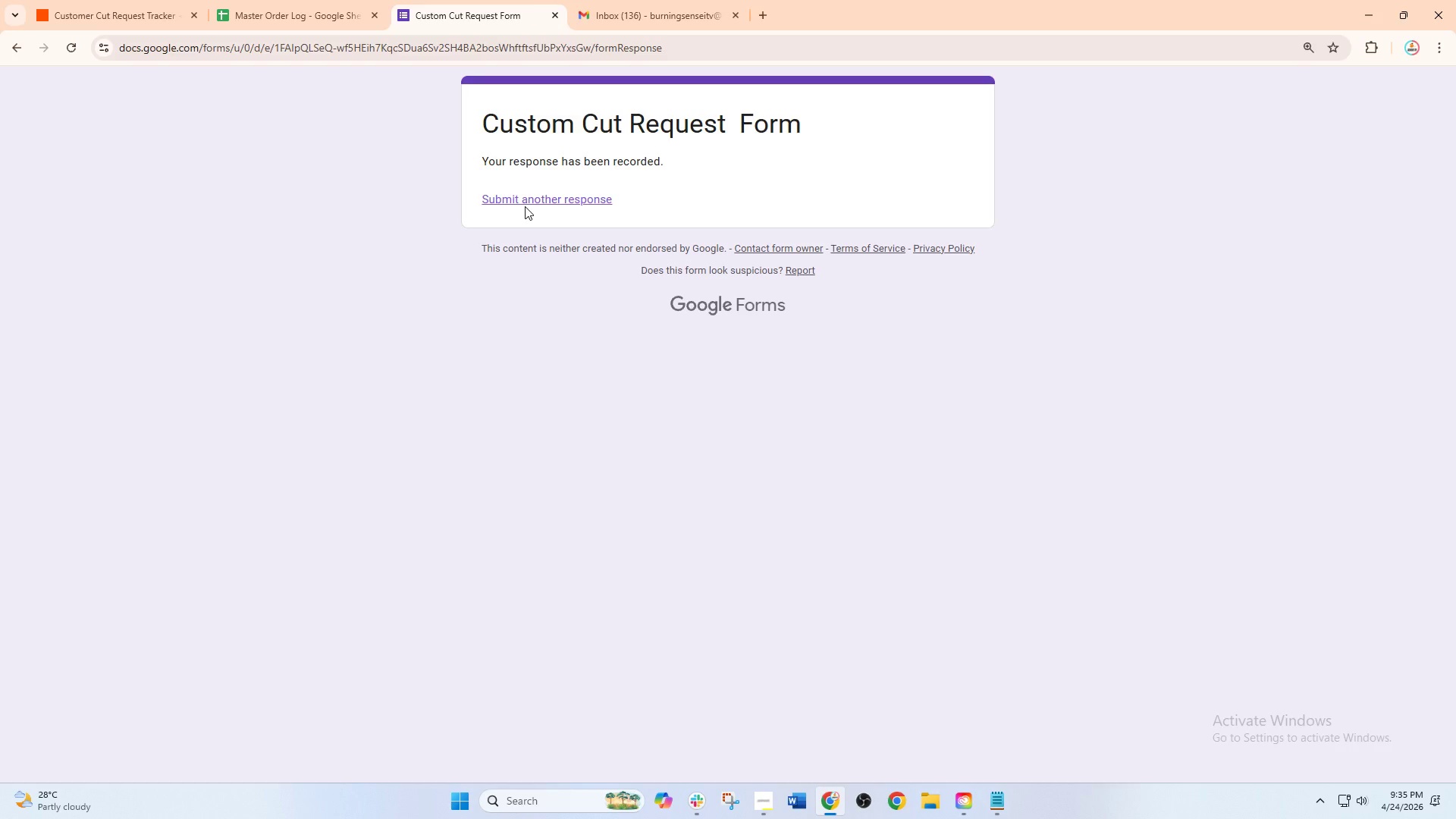 
left_click([529, 206])
 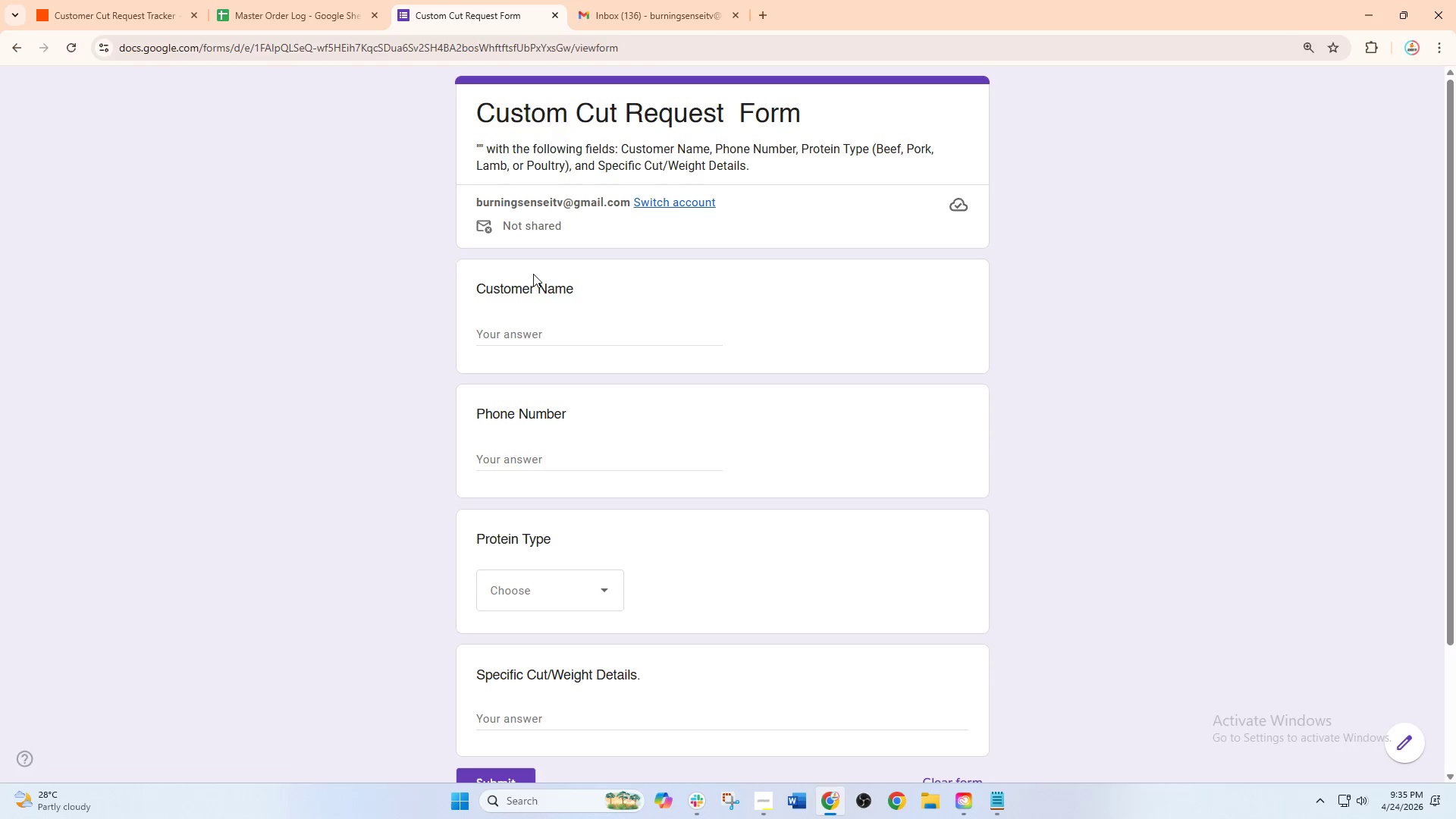 
left_click([535, 336])
 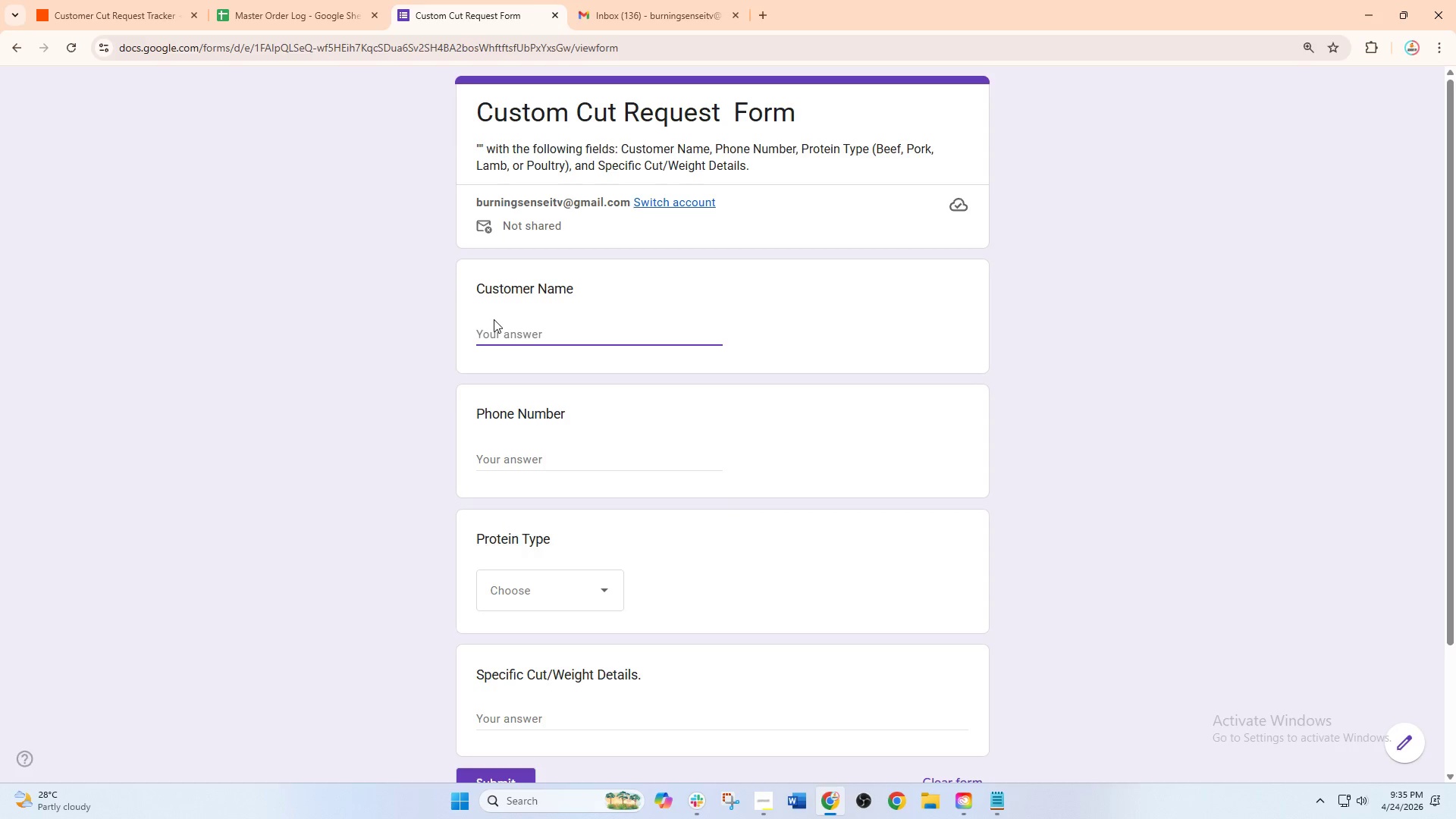 
type(Angela Cruz)
key(Tab)
 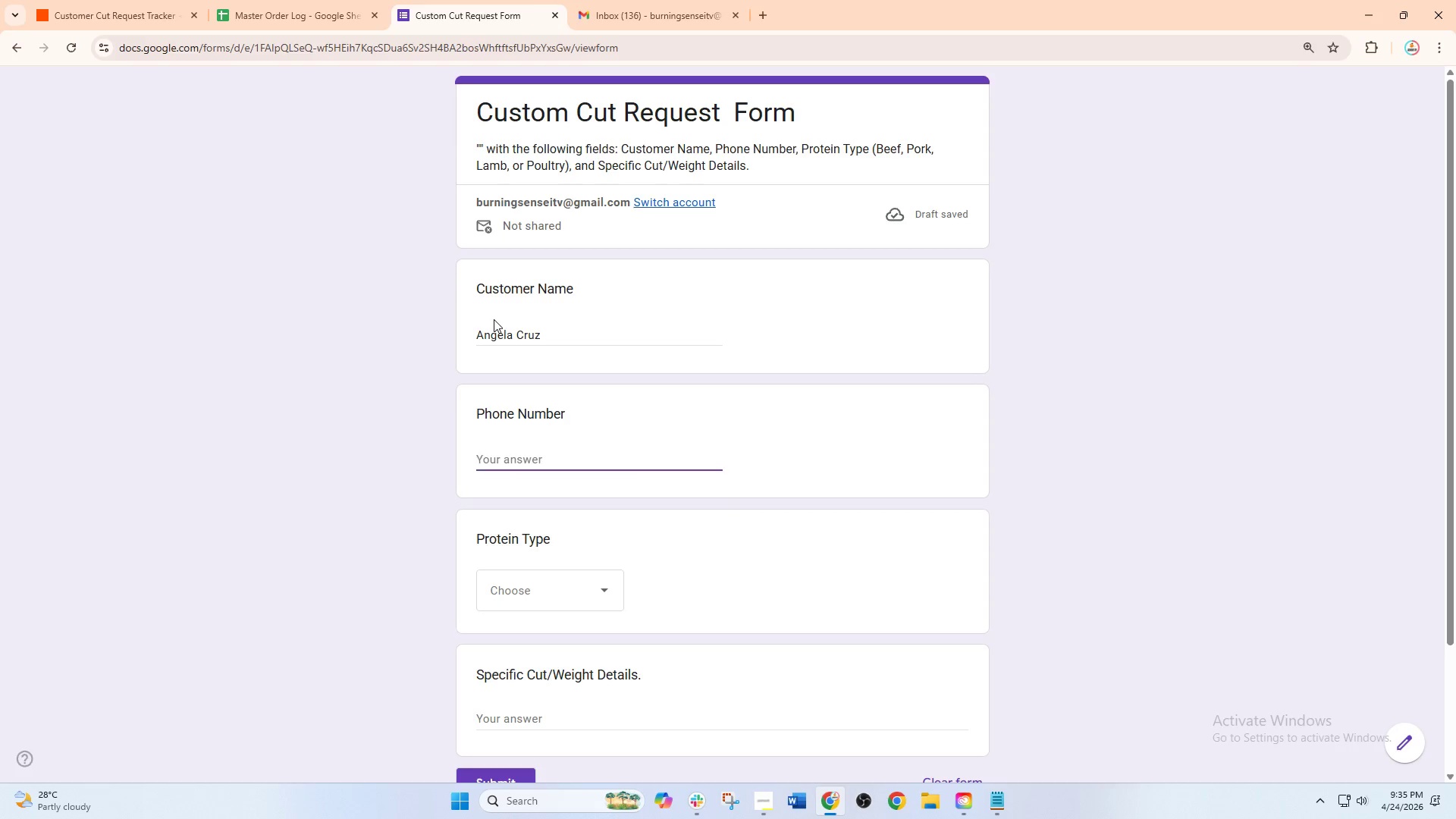 
key(Numpad0)
 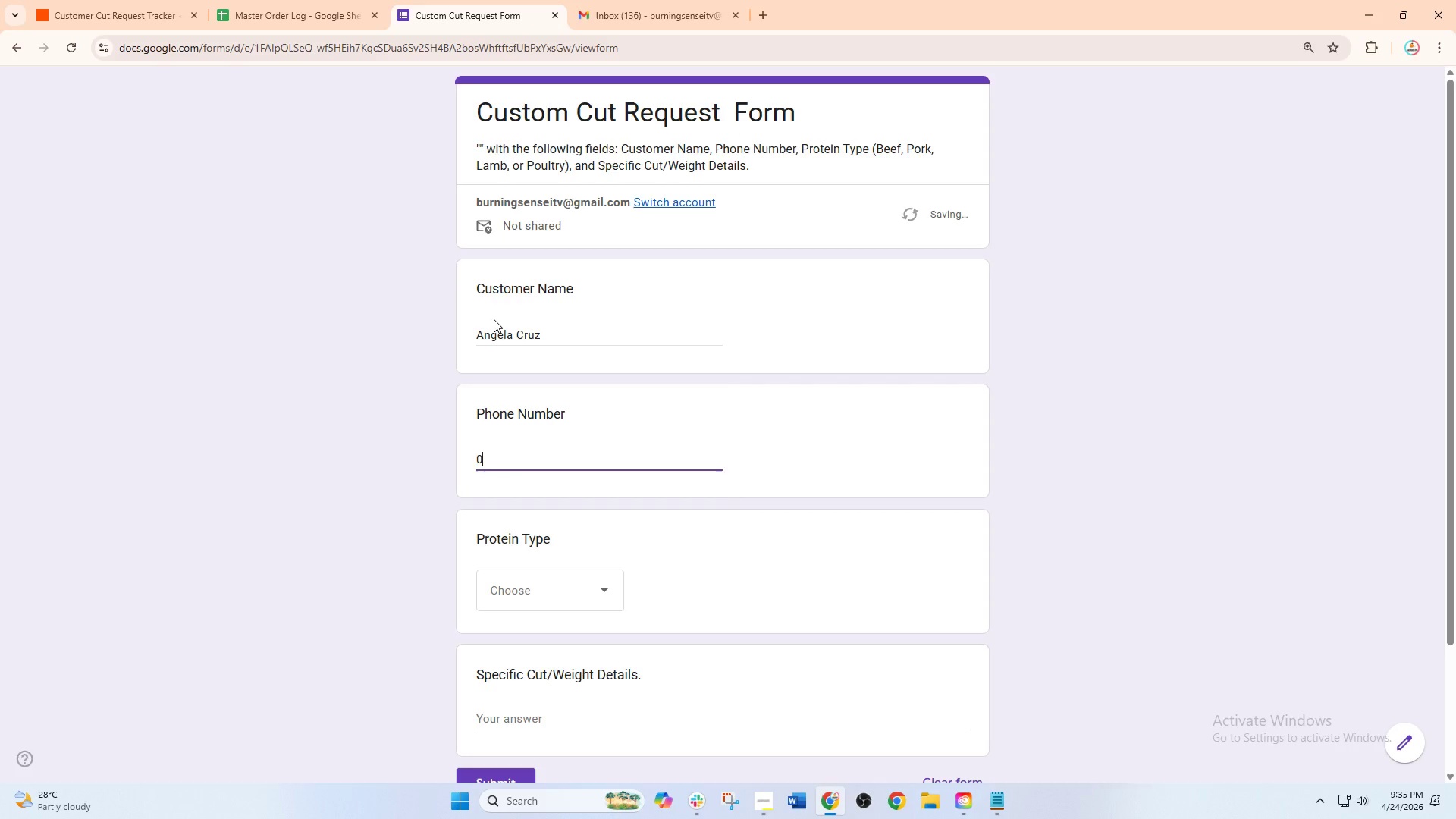 
key(Numpad9)
 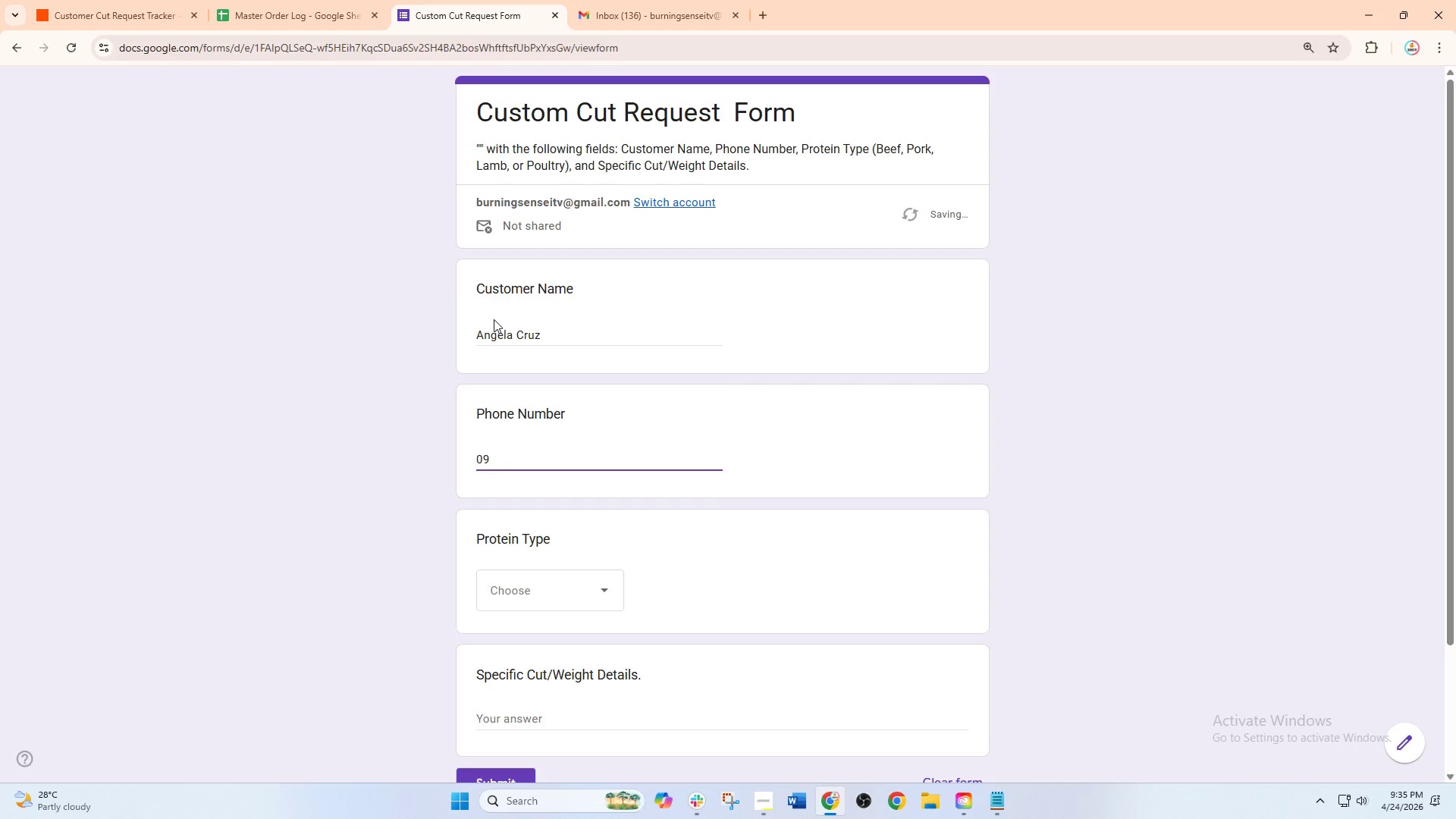 
key(Numpad2)
 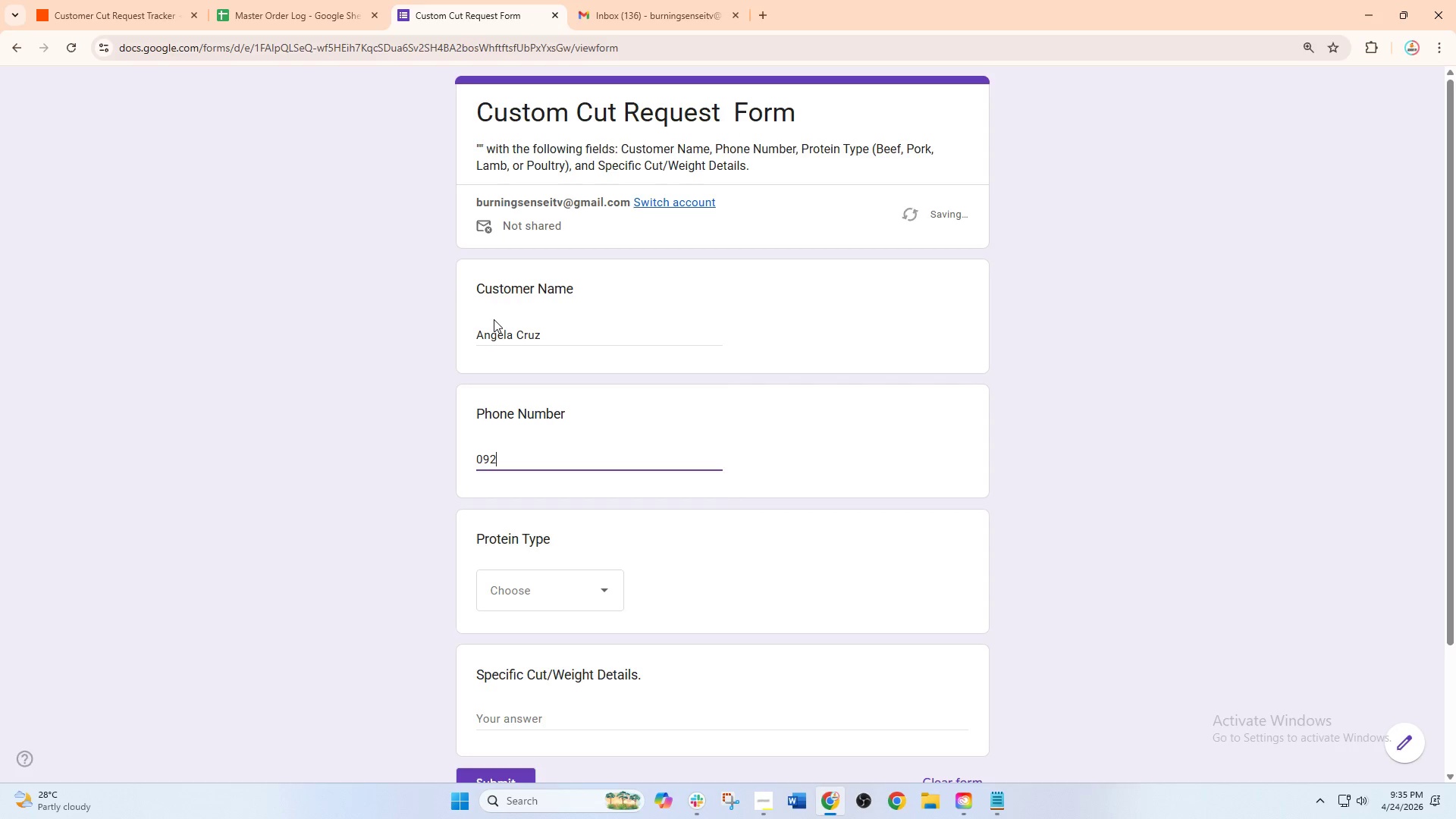 
key(Numpad8)
 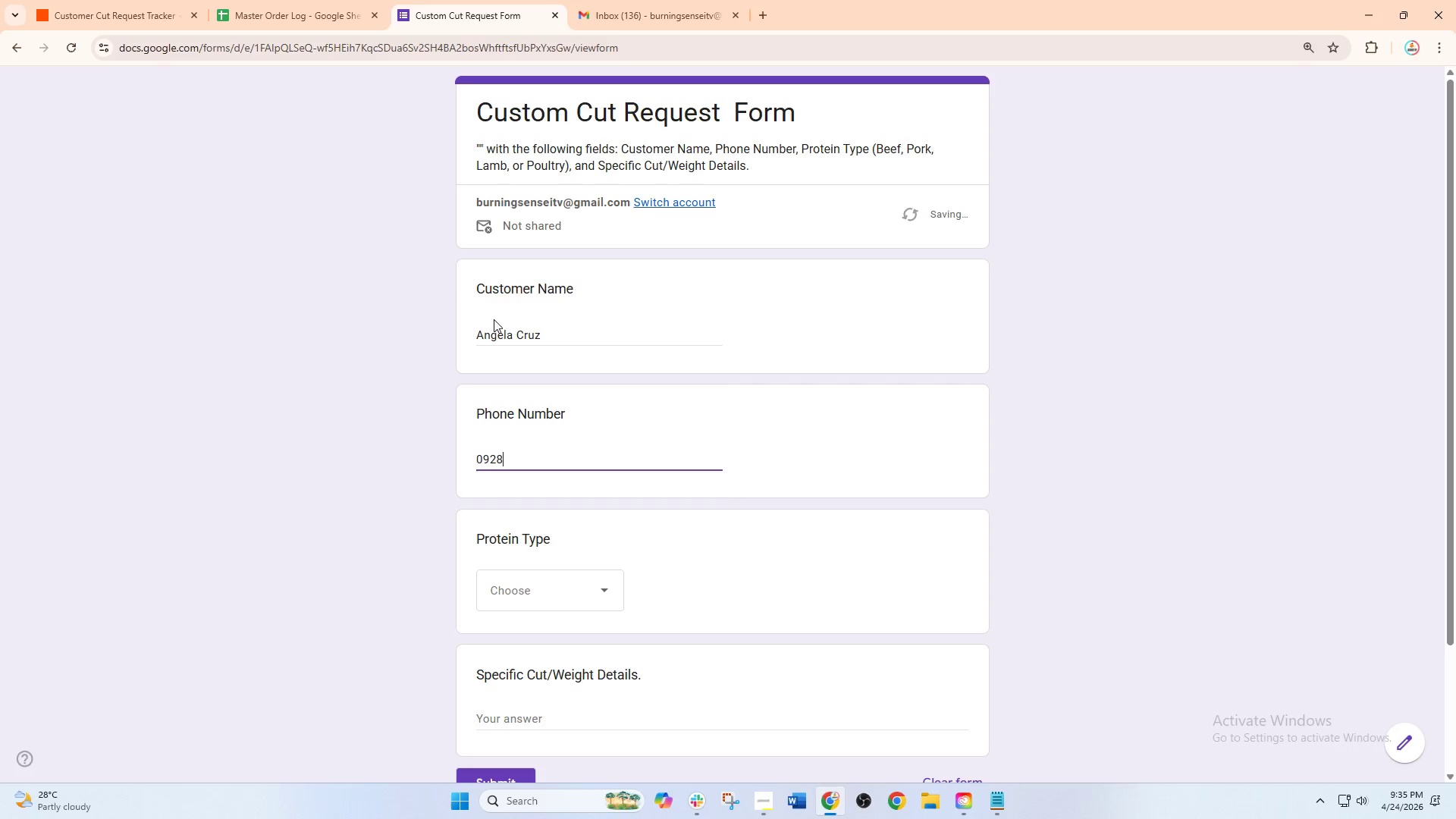 
key(Numpad5)
 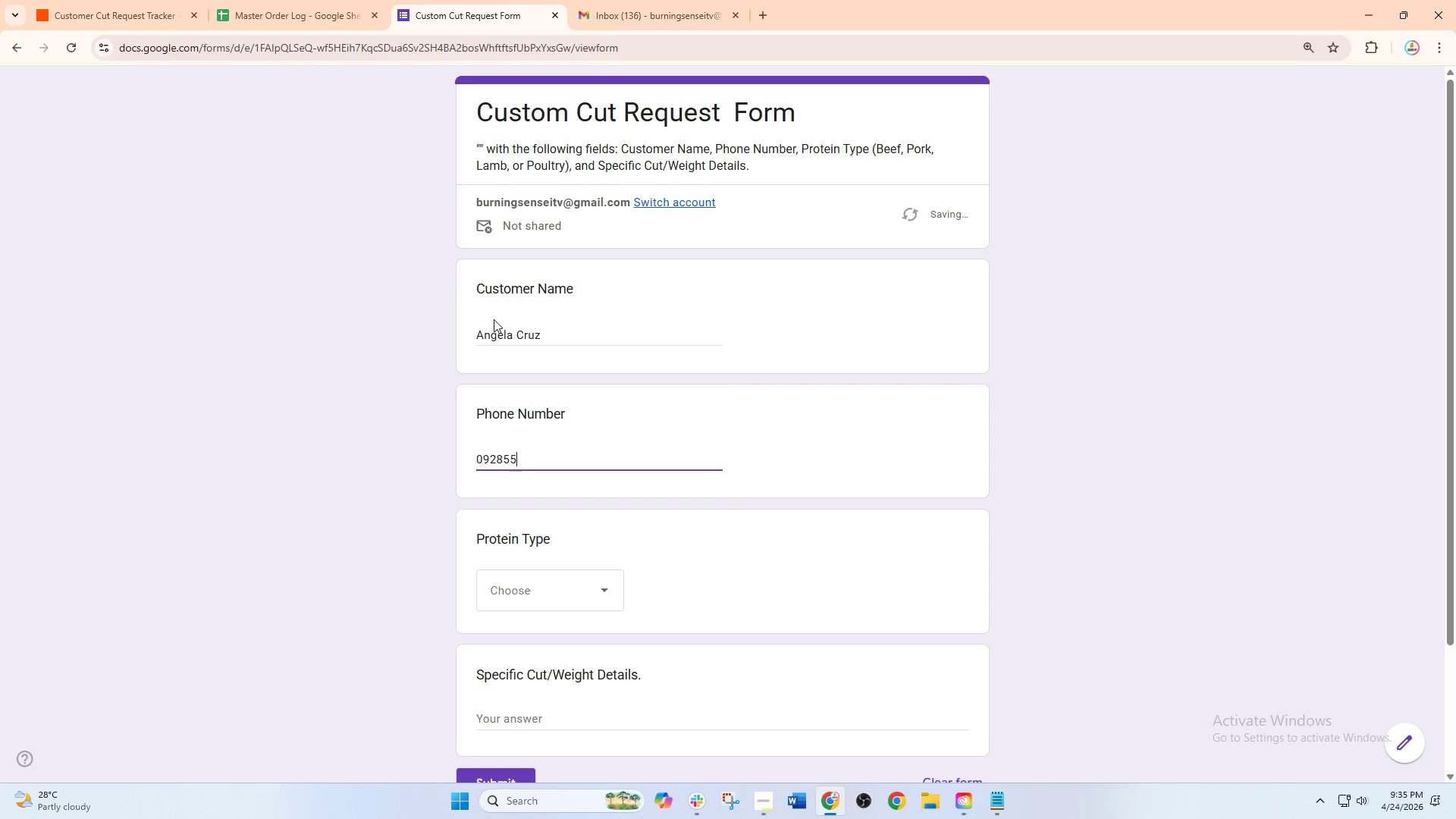 
key(Numpad5)
 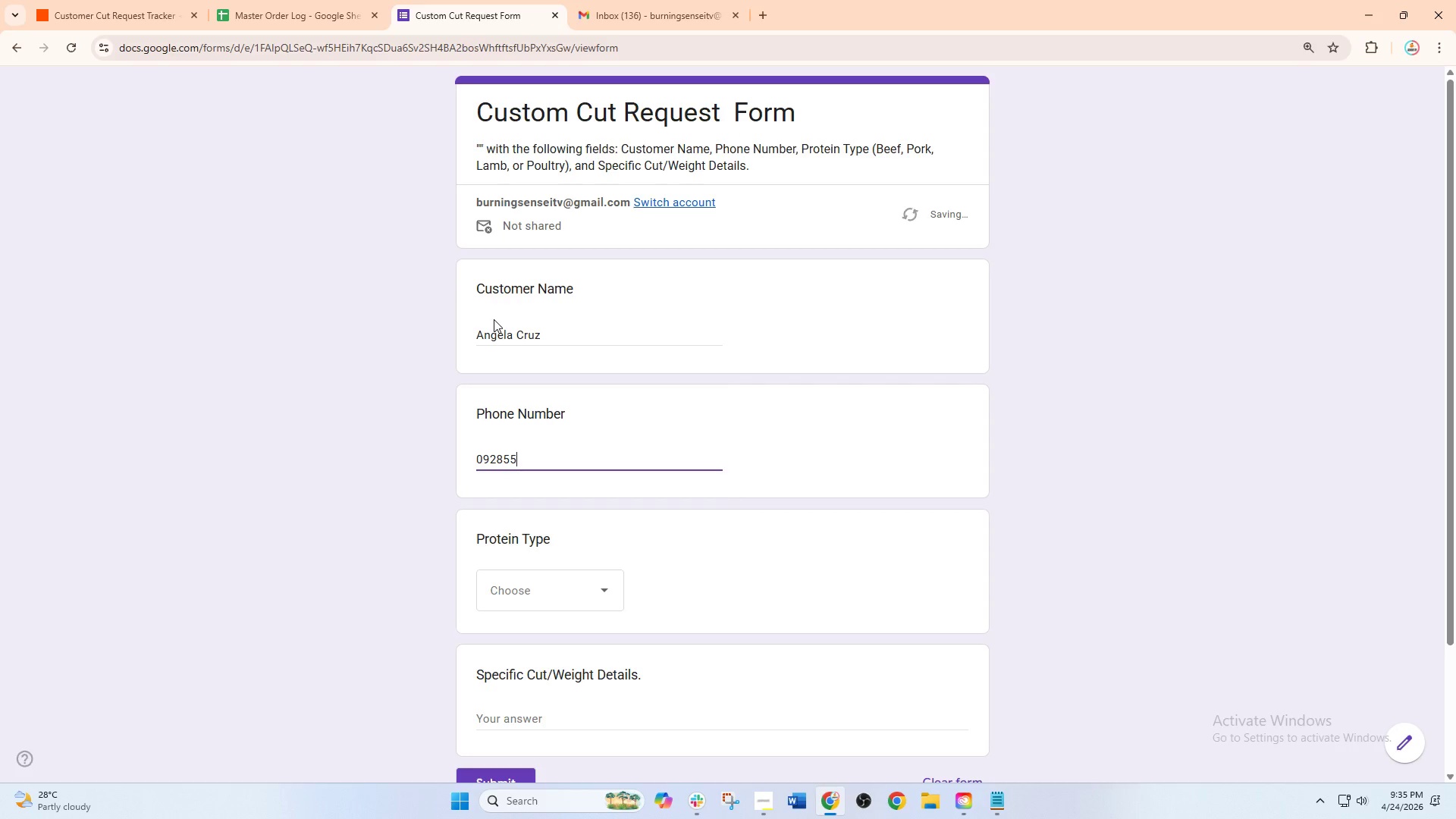 
key(Numpad5)
 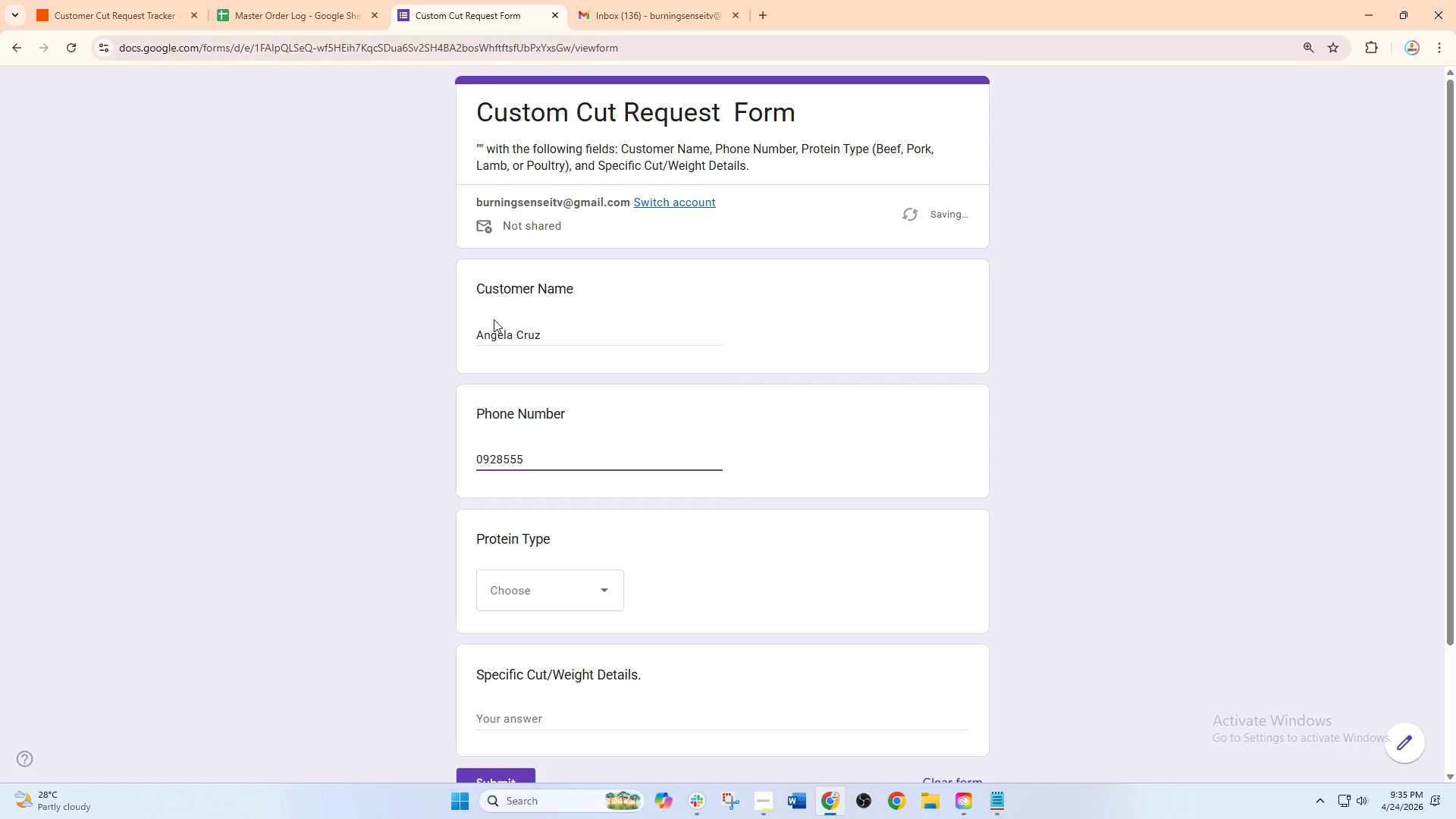 
key(Numpad1)
 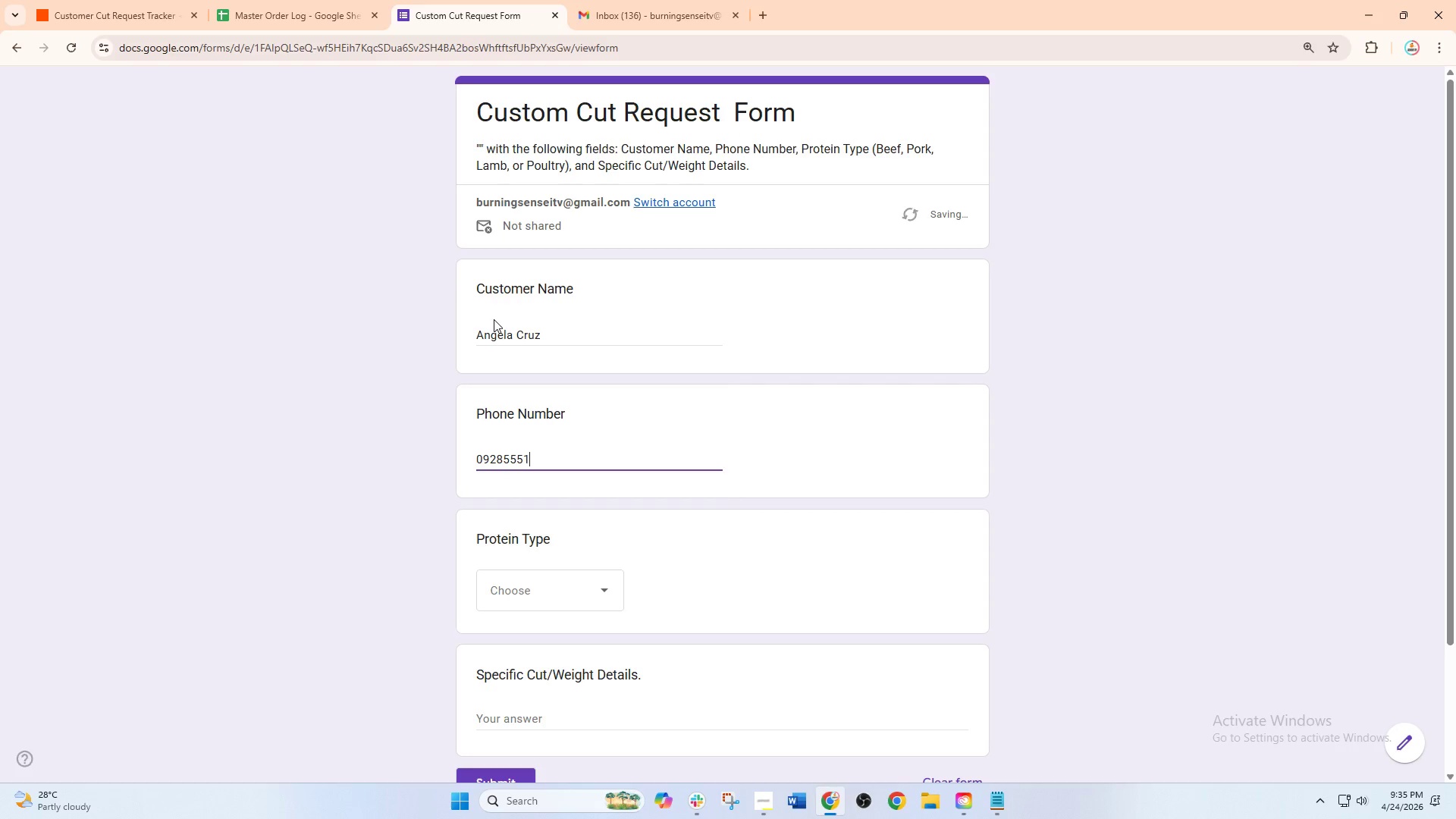 
key(Numpad9)
 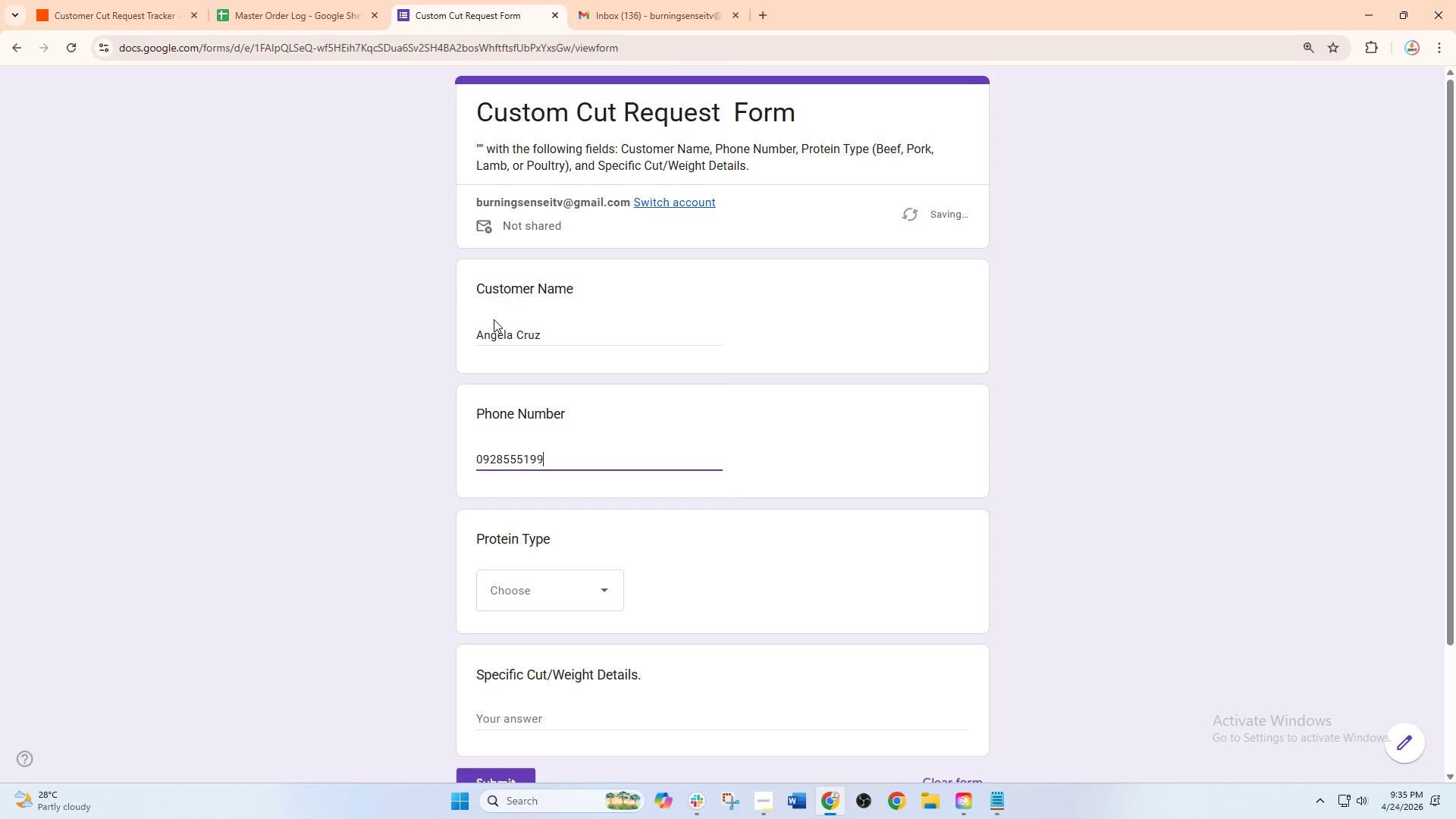 
key(Numpad9)
 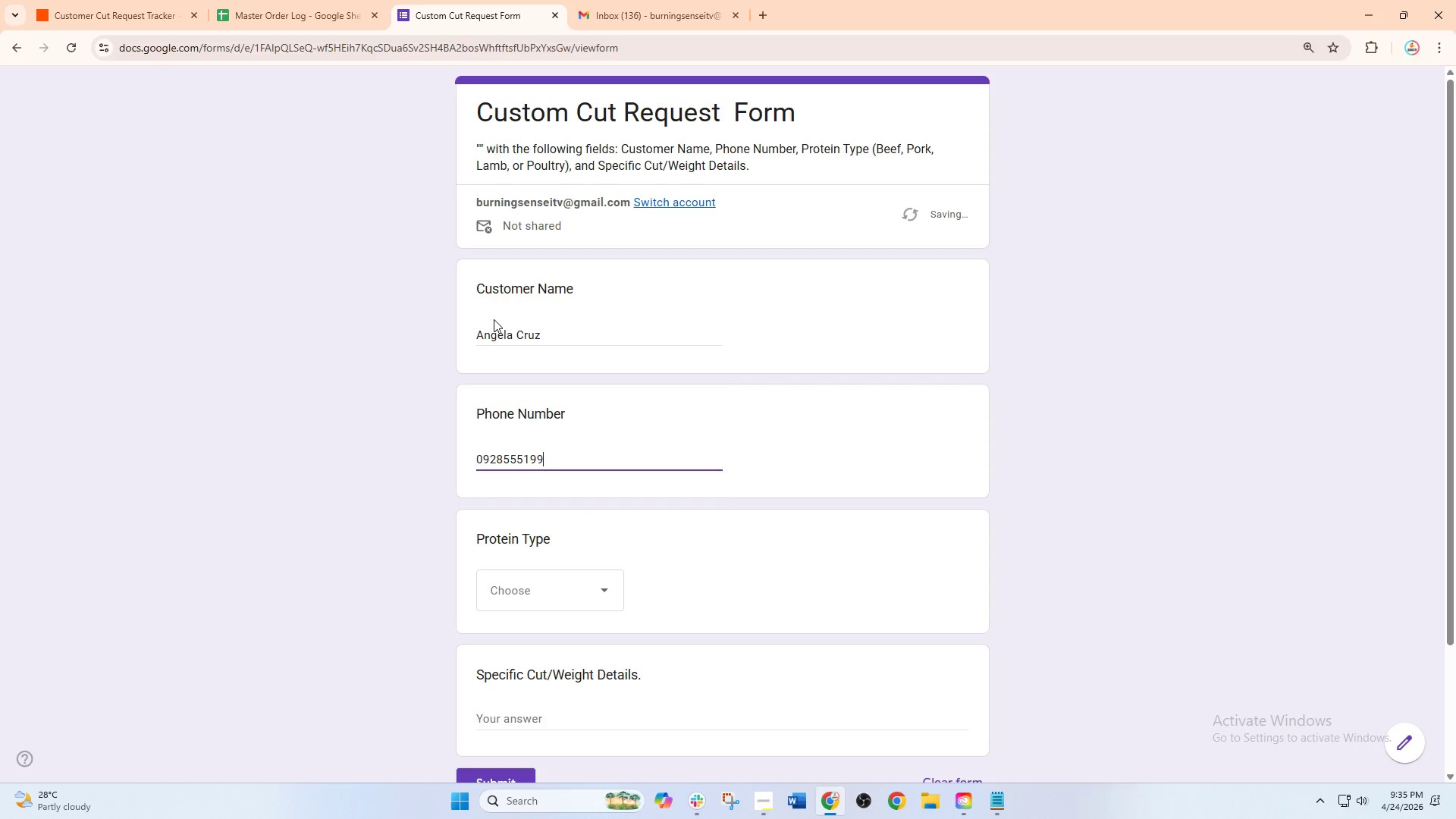 
key(Numpad2)
 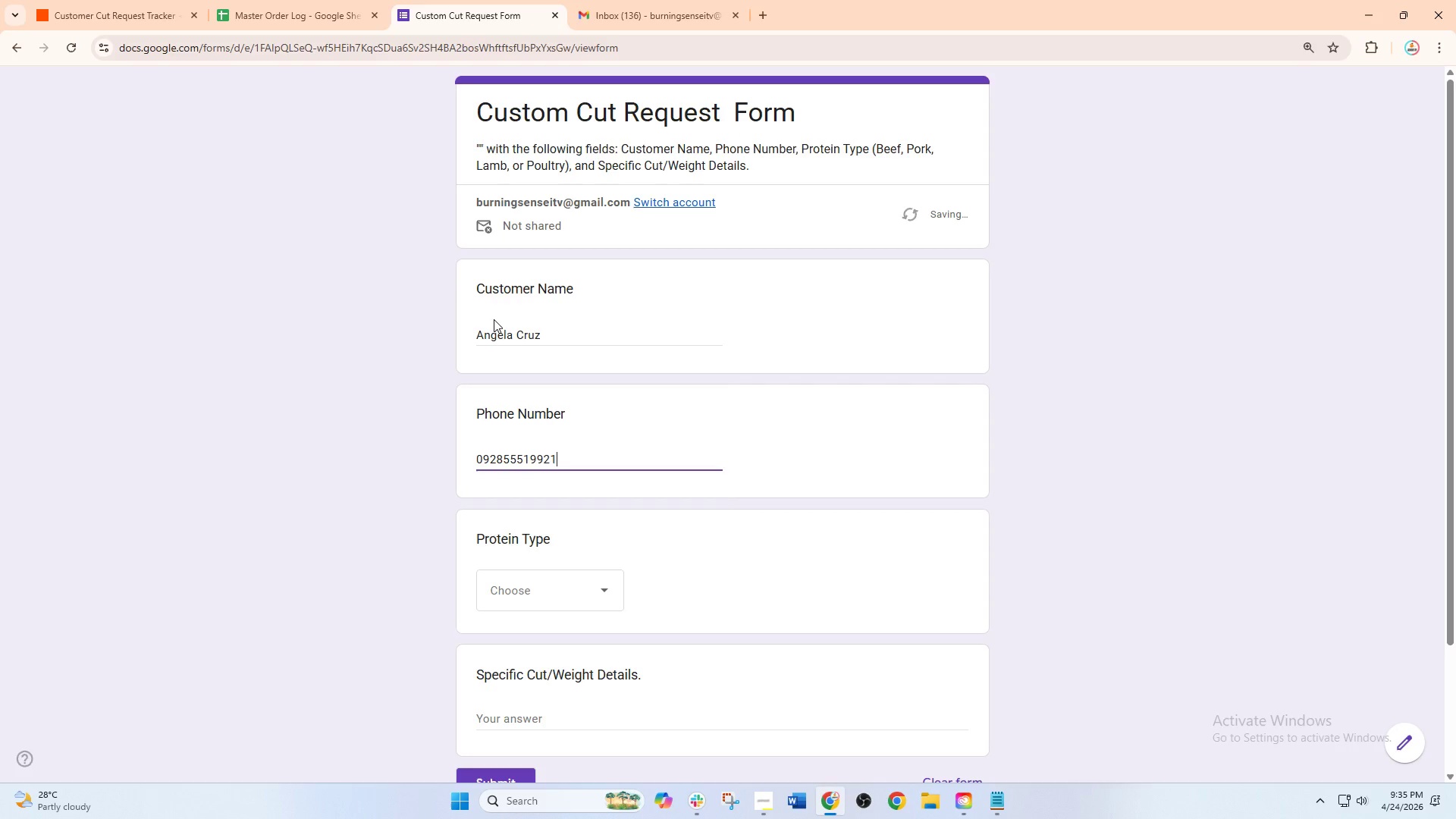 
key(Numpad1)
 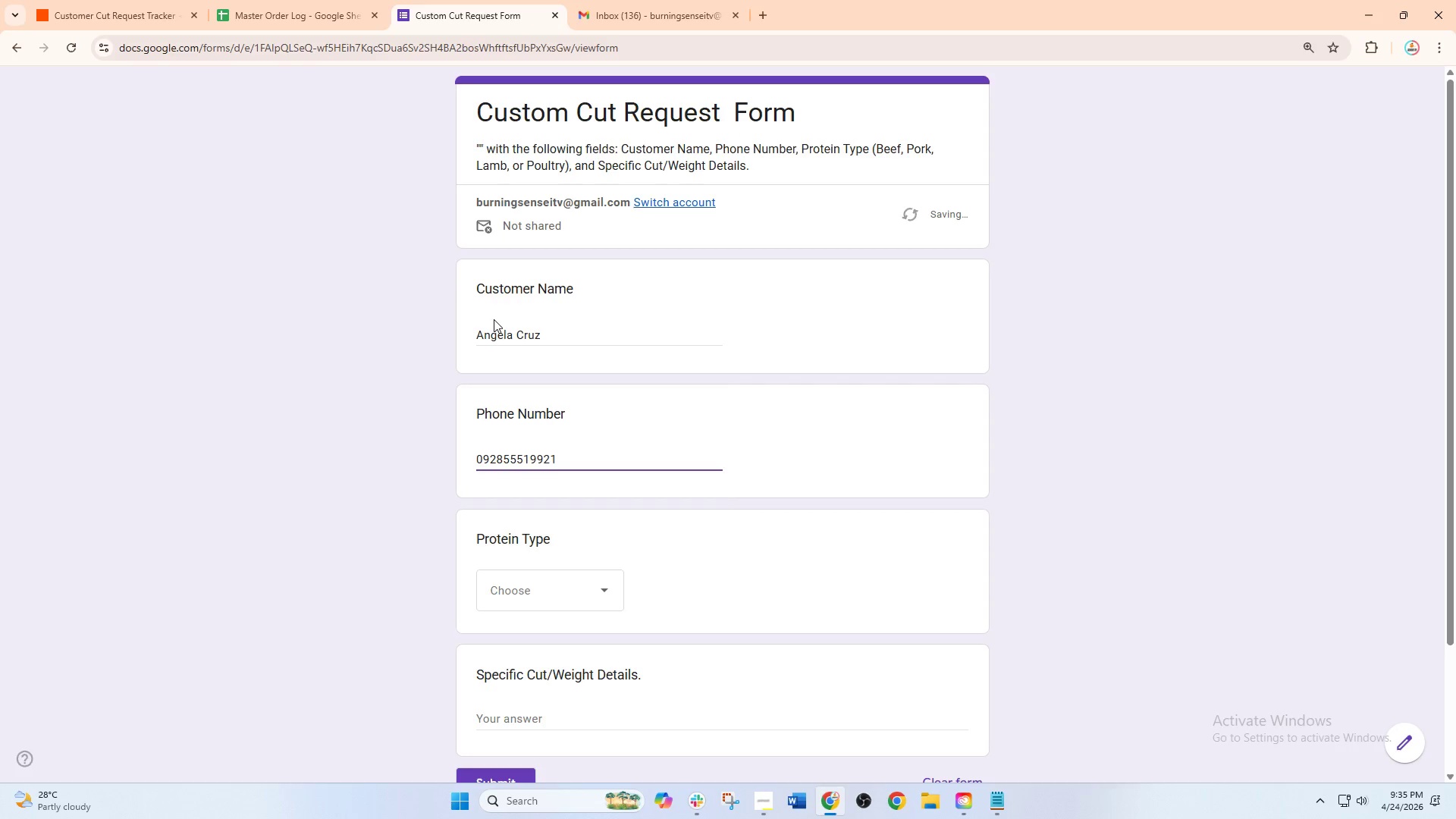 
key(Tab)
 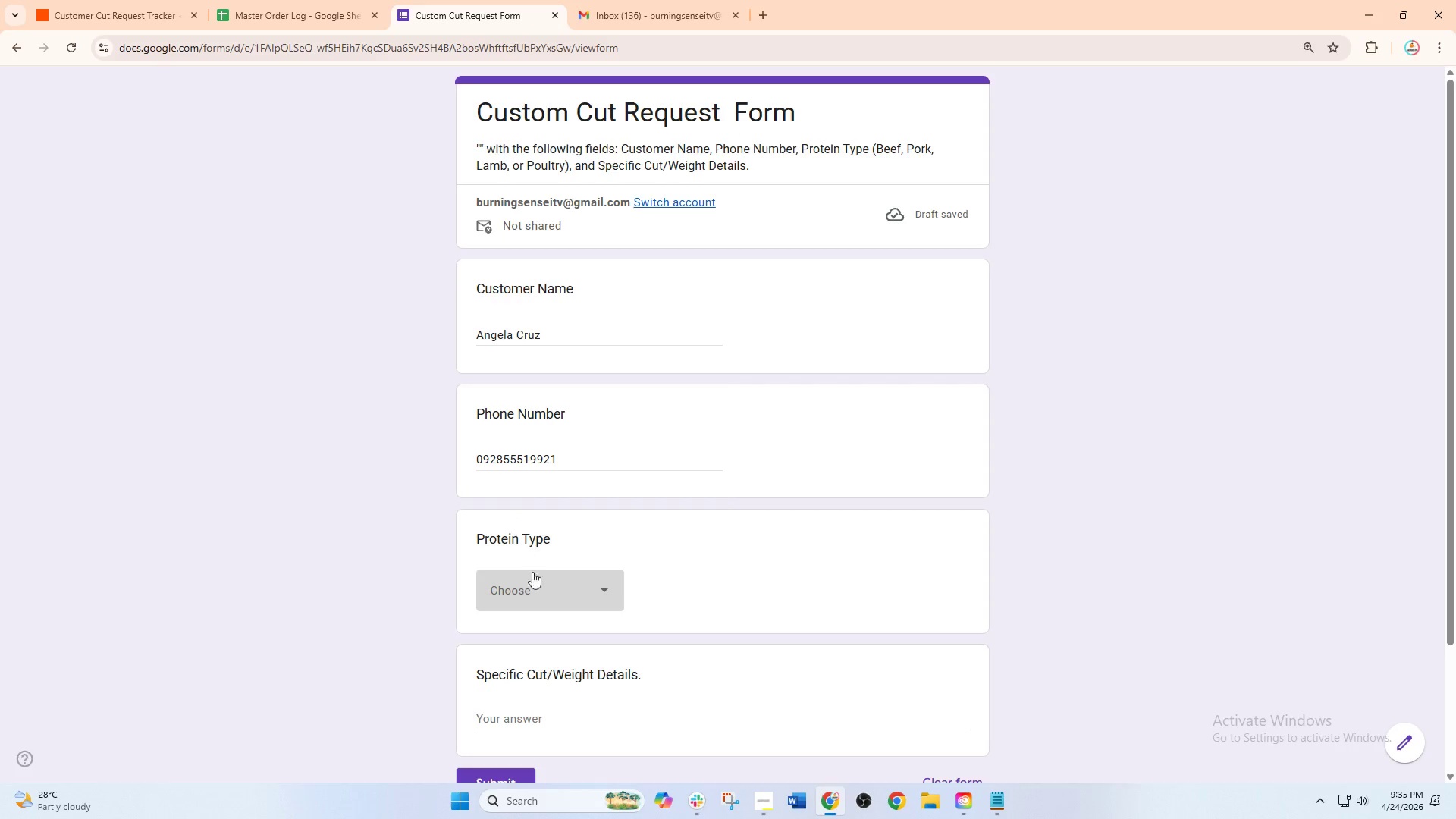 
left_click([544, 606])
 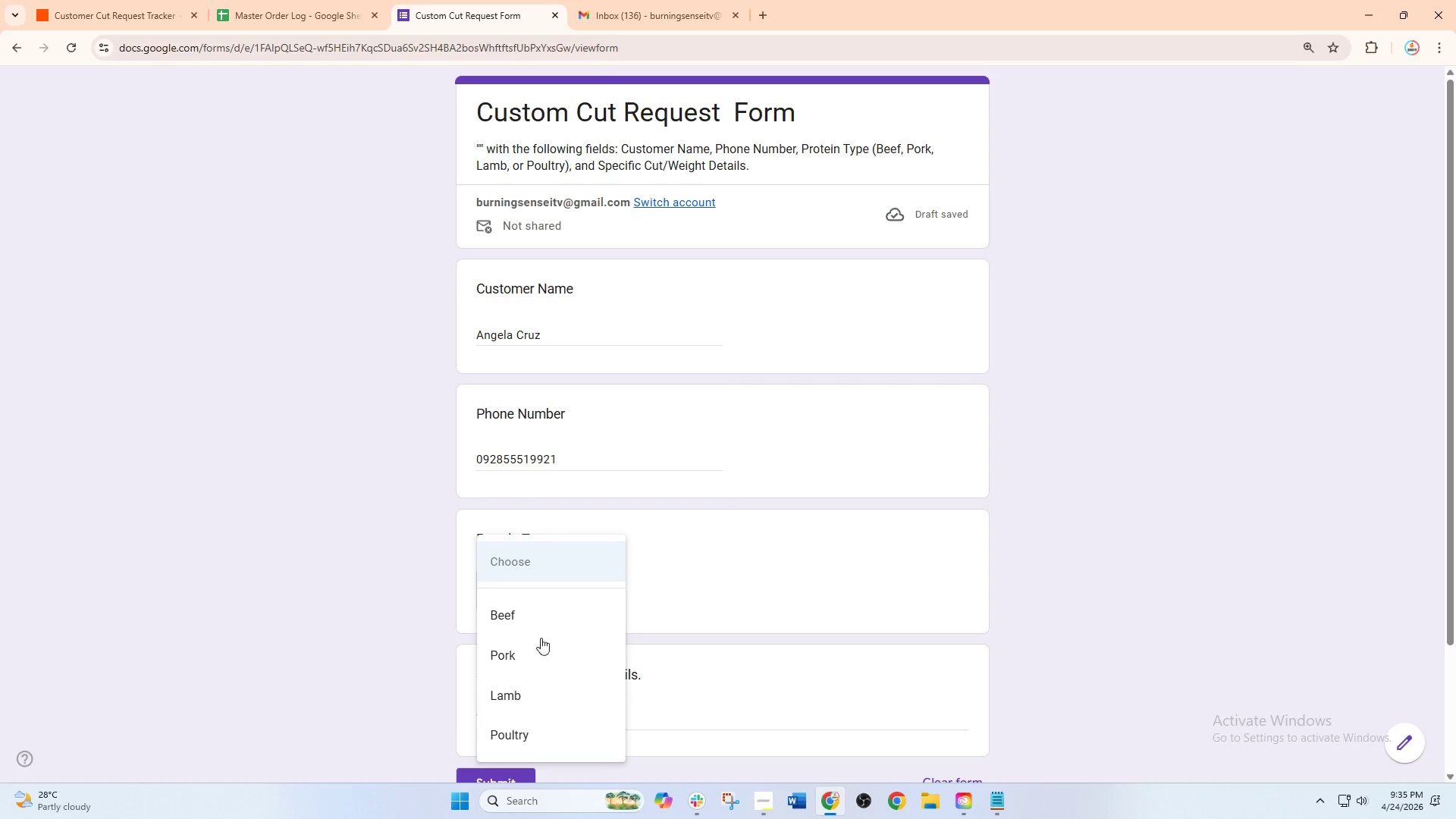 
left_click([536, 657])
 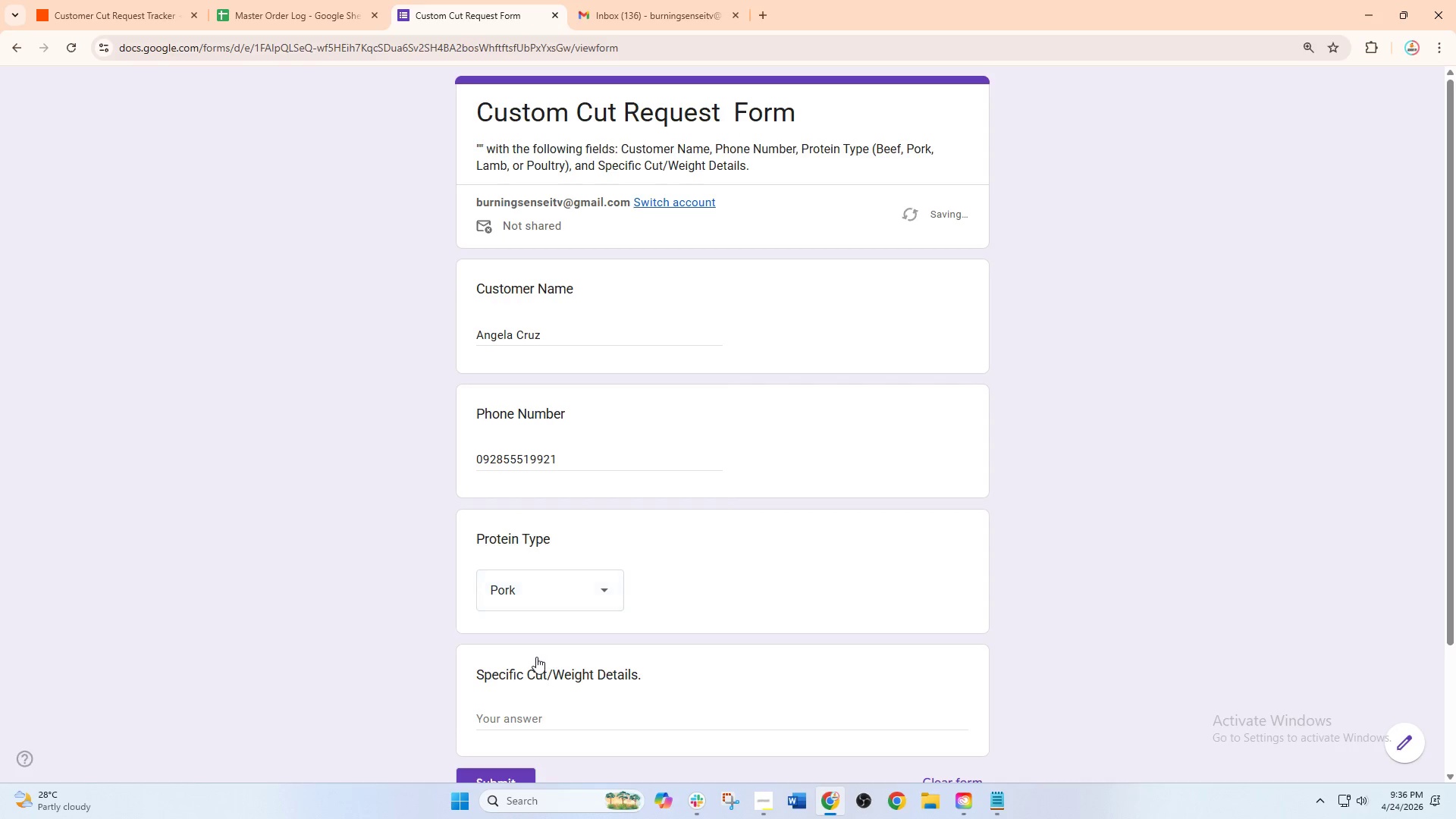 
scroll: coordinate [536, 657], scroll_direction: down, amount: 1.0
 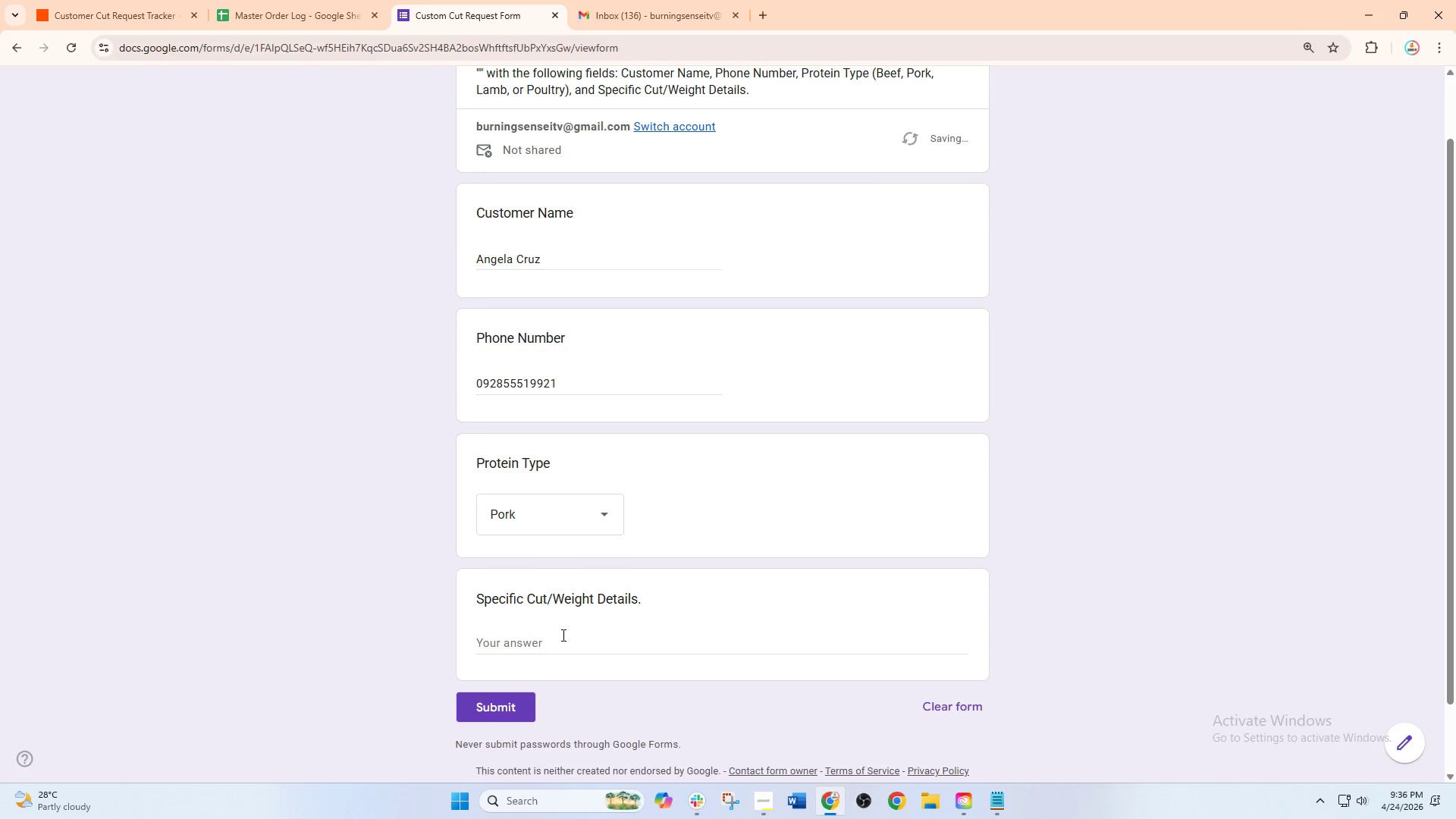 
left_click([562, 635])
 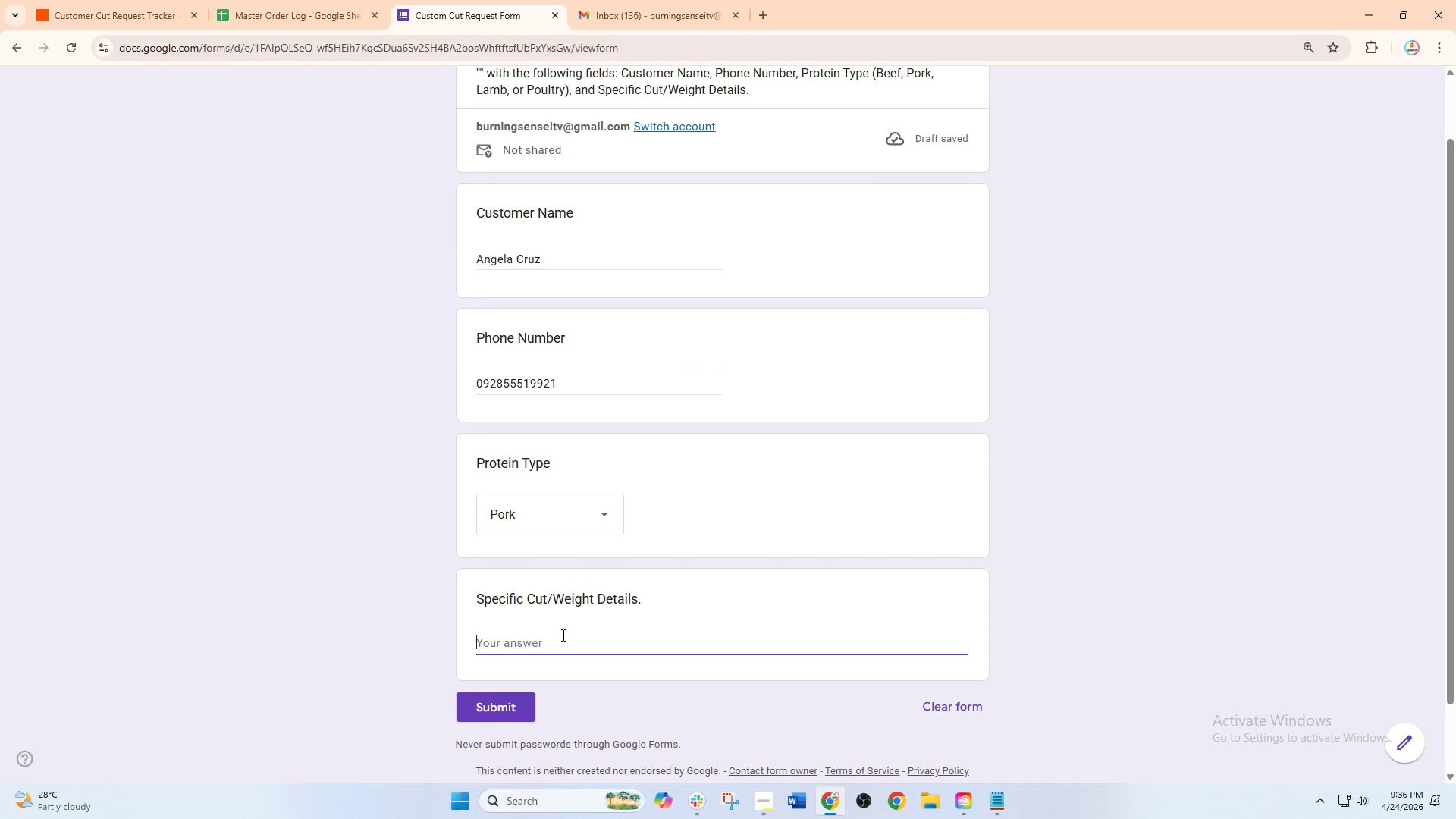 
type(5kg Pork BV)
key(Backspace)
type(elly sliced for lechon)
 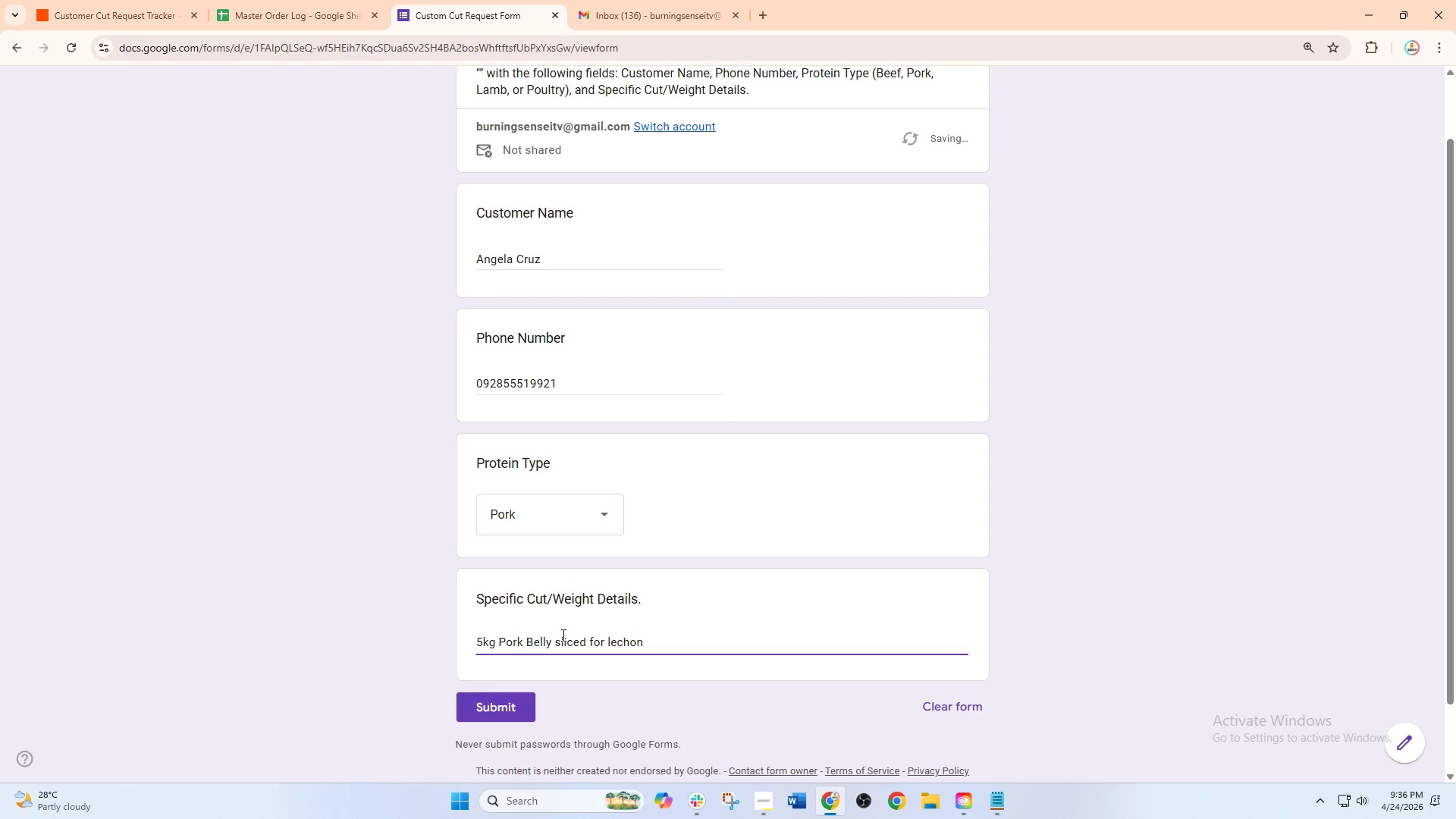 
wait(15.38)
 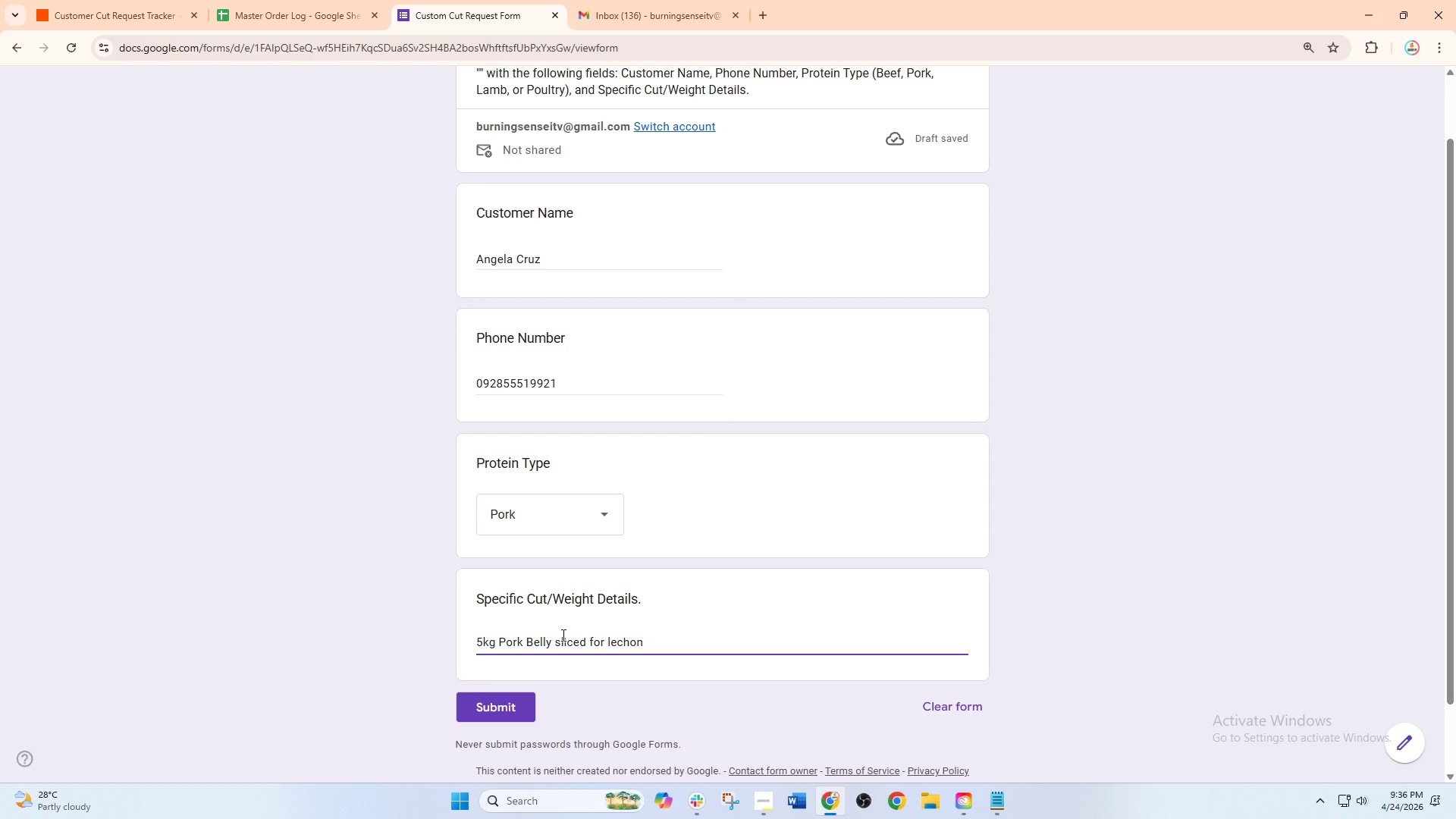 
left_click([523, 695])
 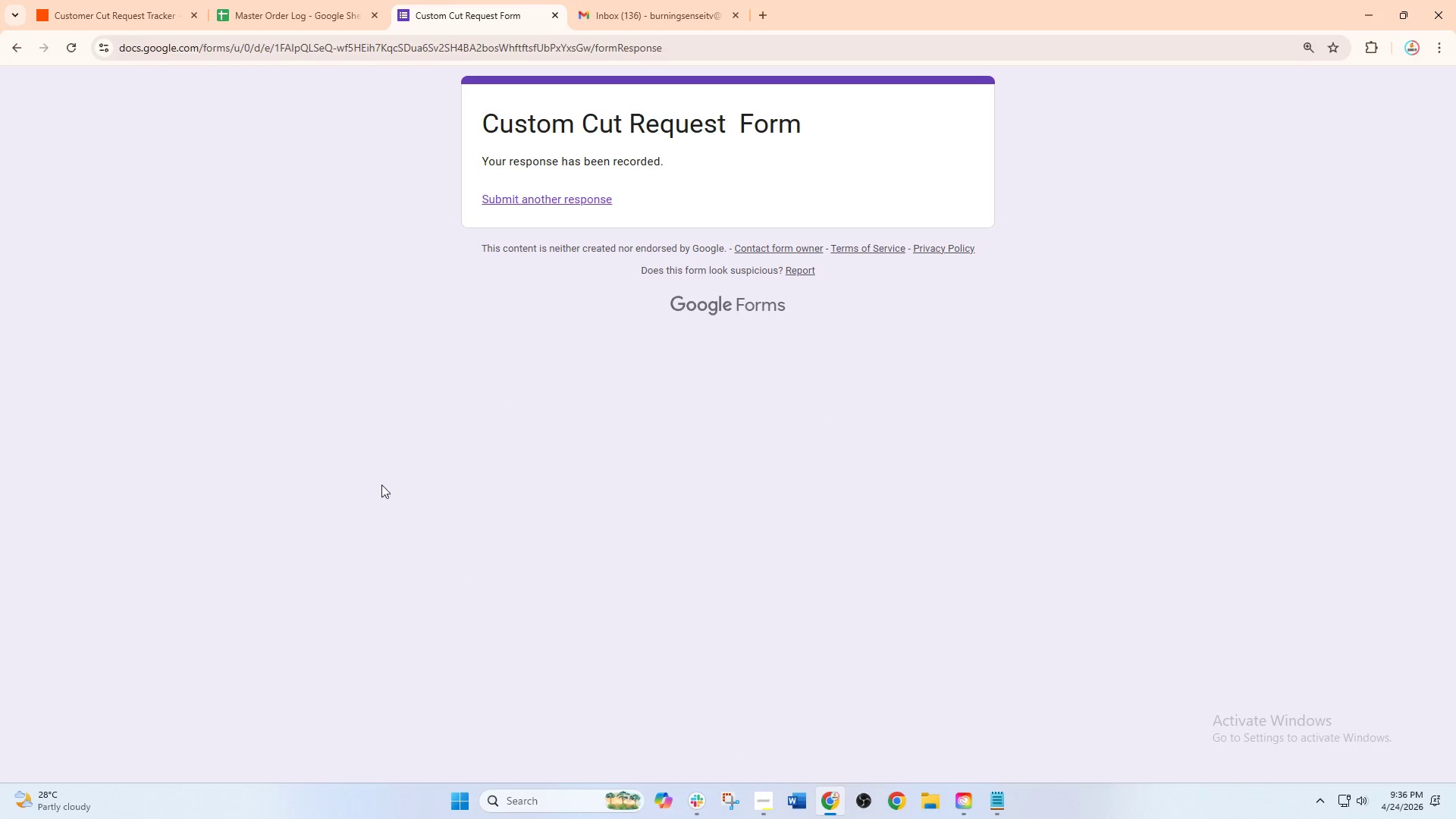 
left_click([61, 9])
 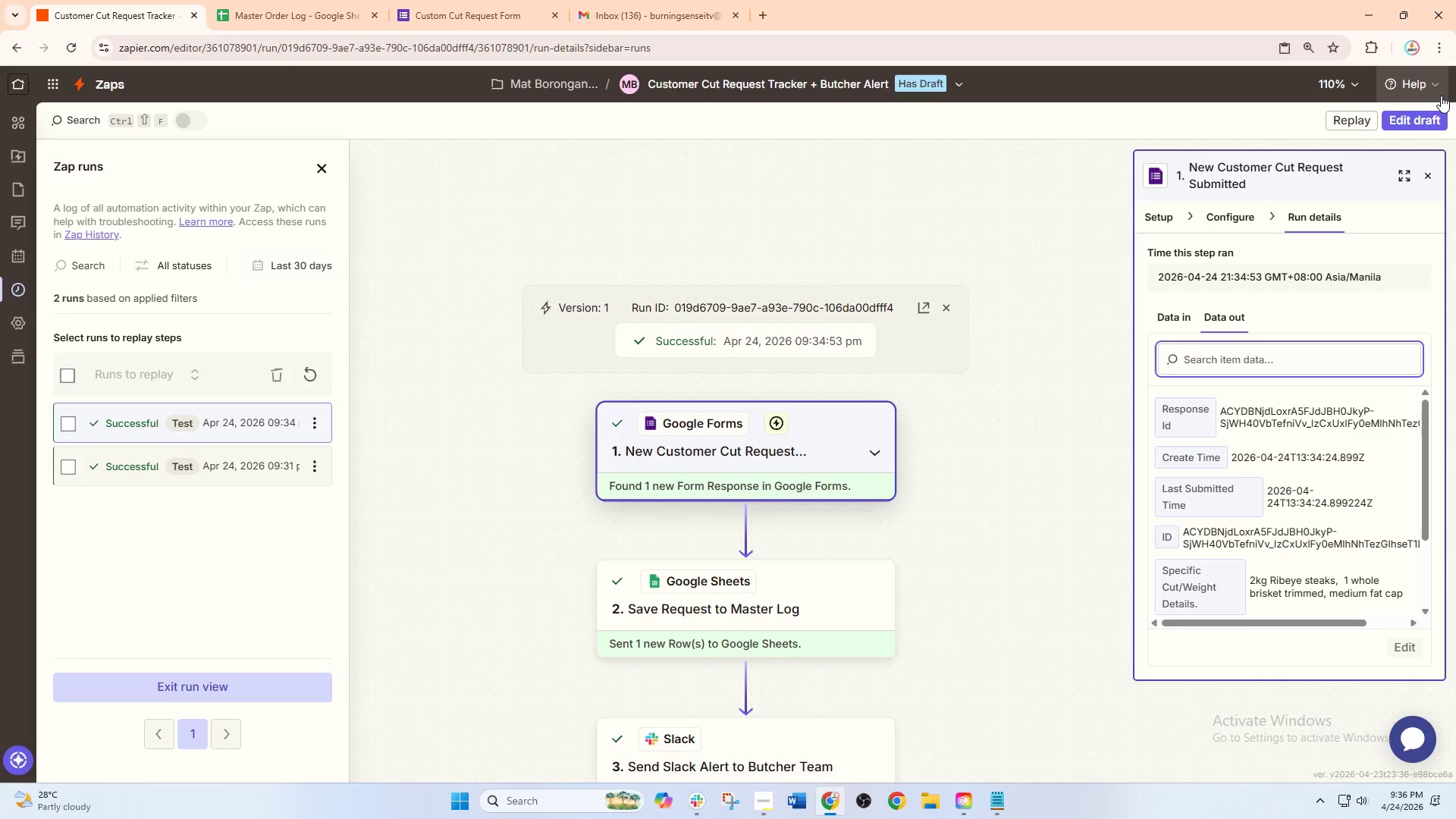 
left_click([1392, 120])
 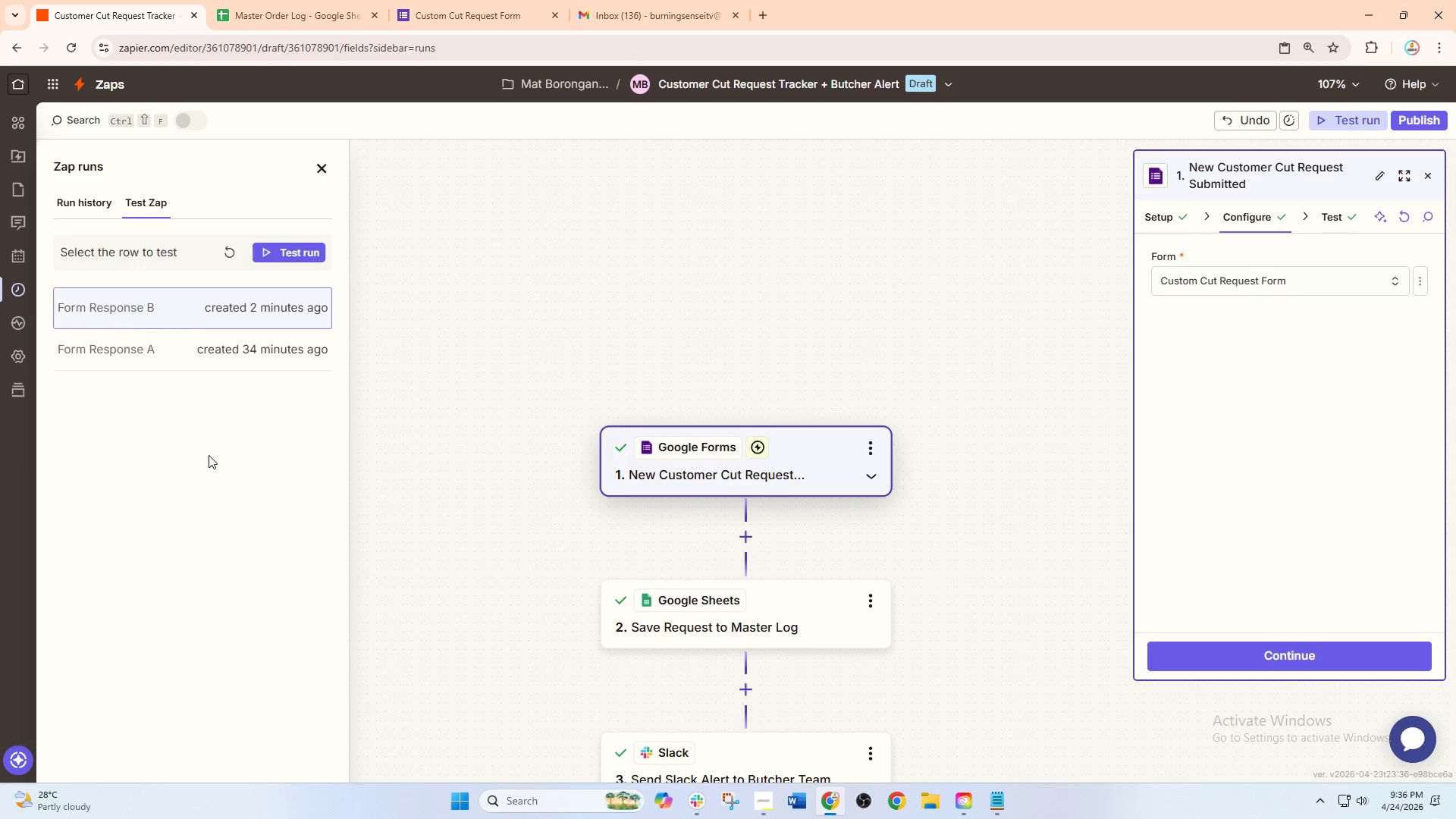 
left_click([220, 259])
 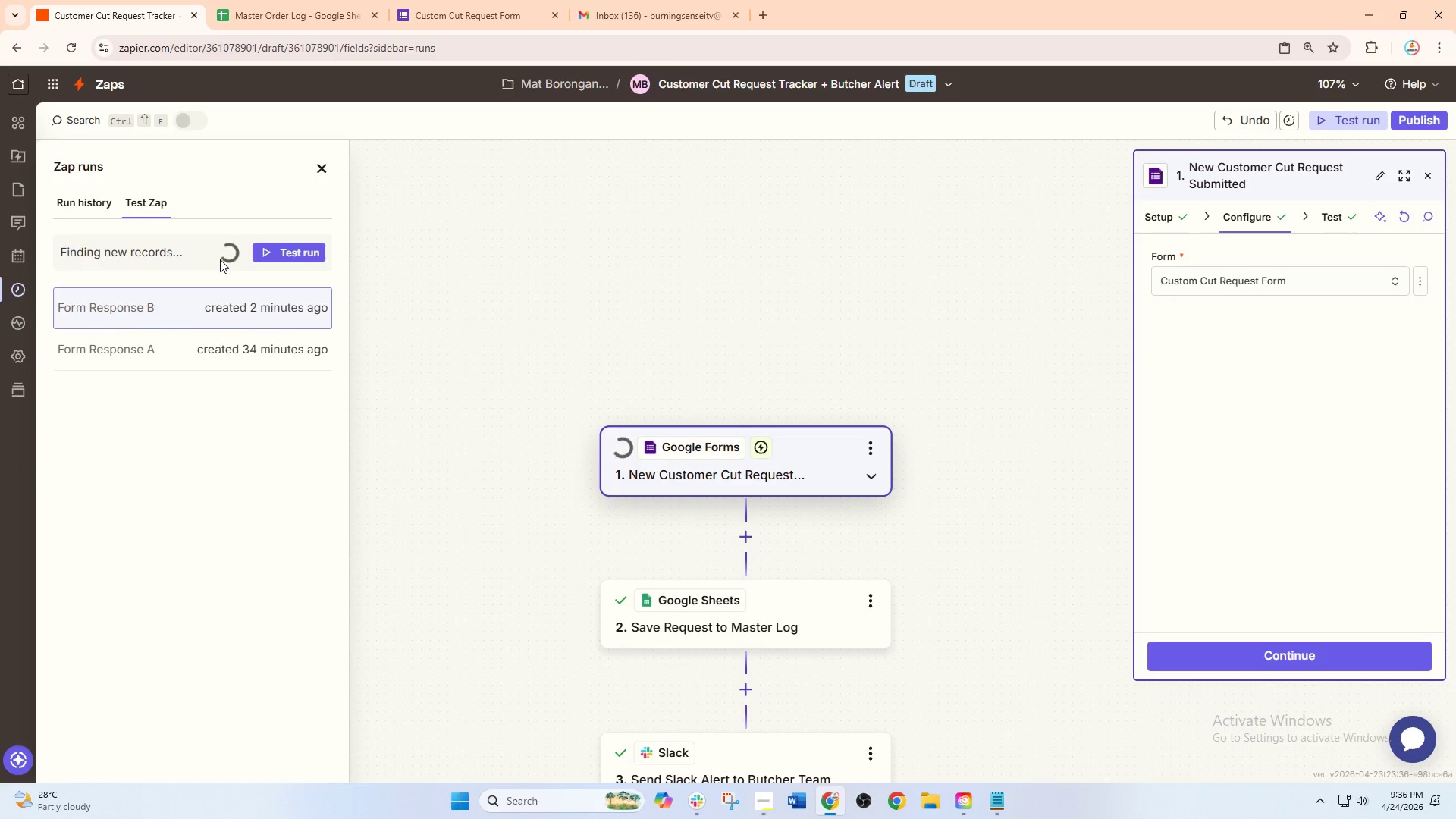 
left_click([224, 295])
 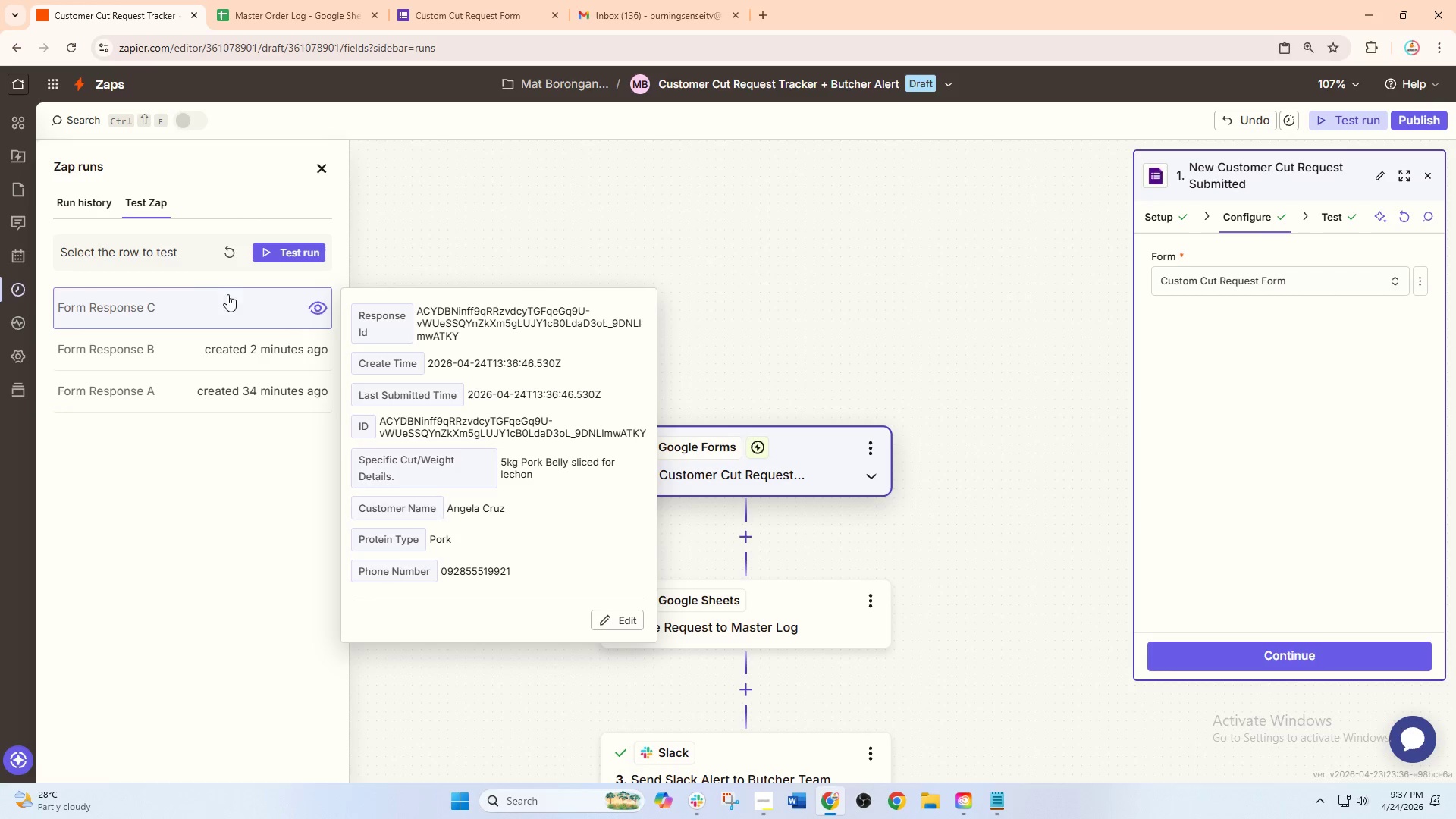 
left_click([272, 256])
 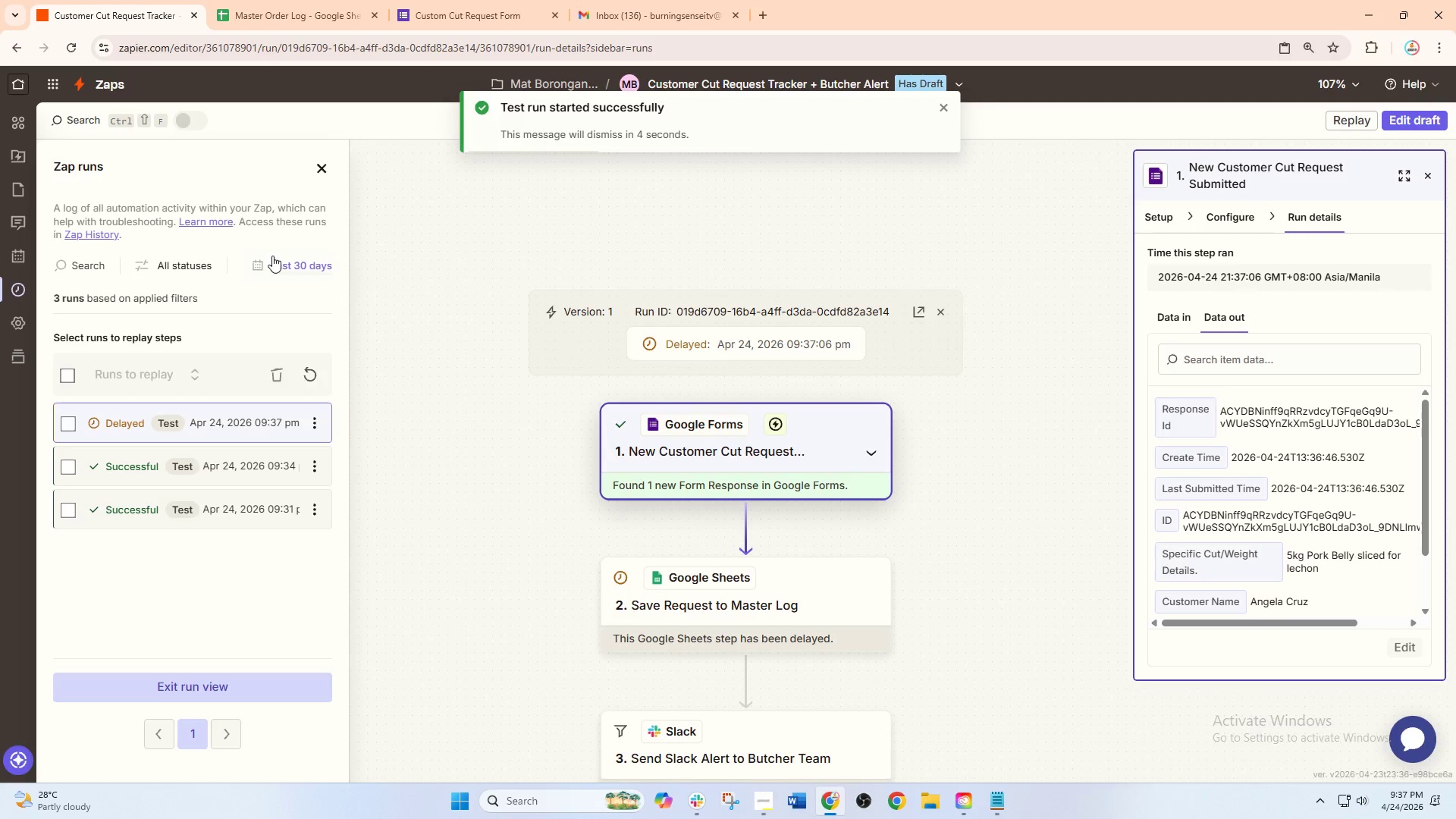 
wait(13.72)
 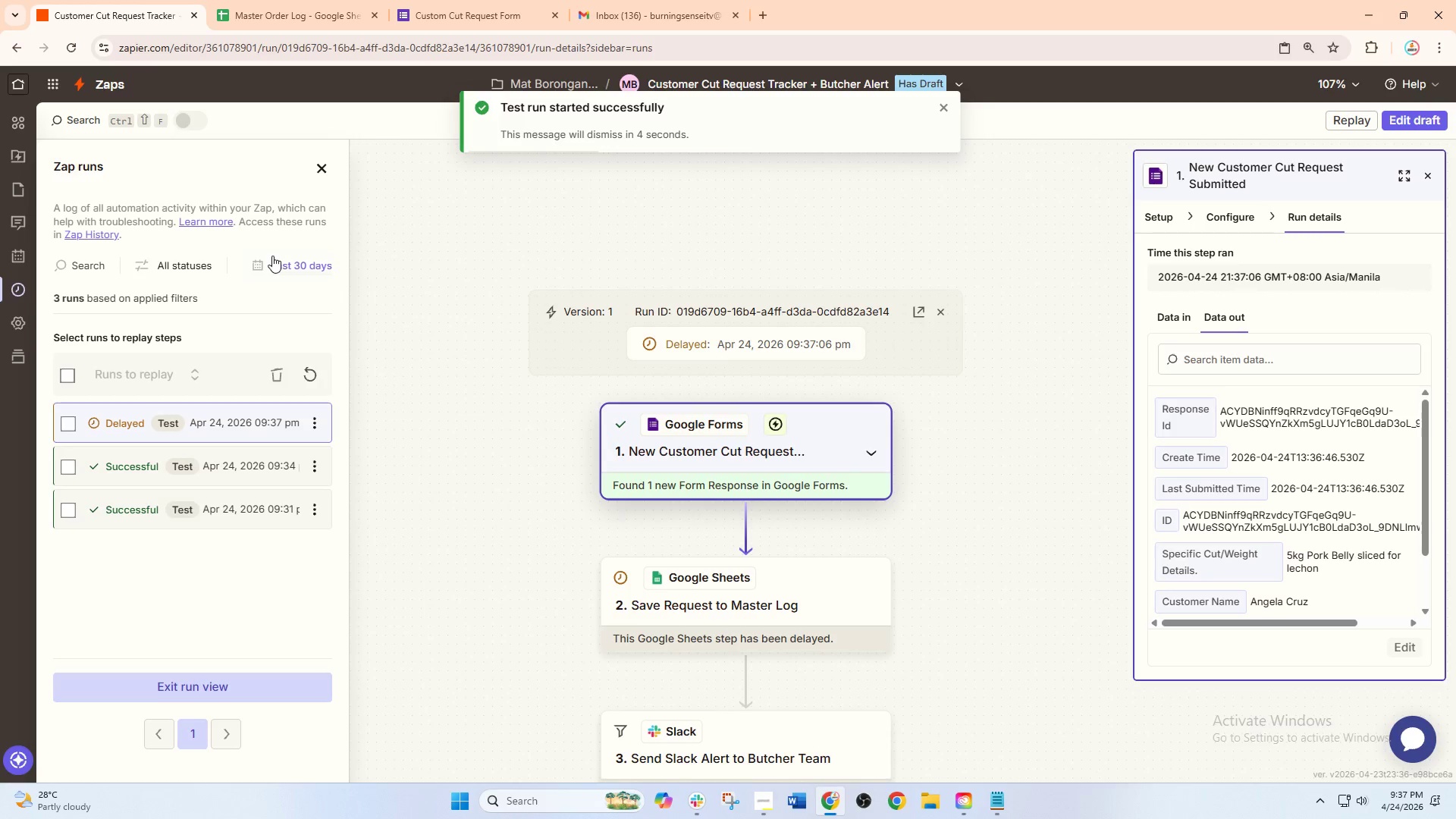 
left_click([266, 8])
 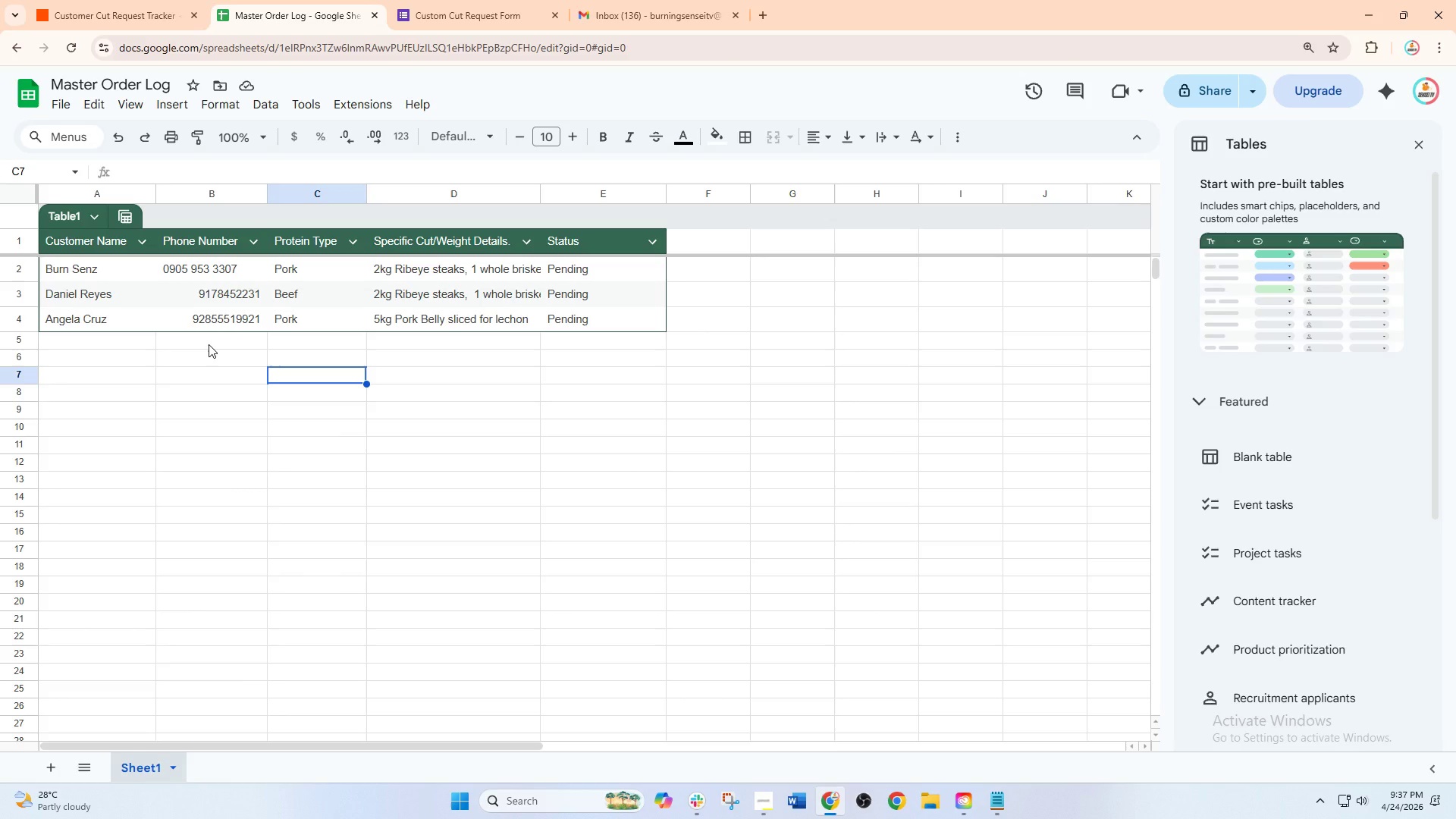 
wait(29.08)
 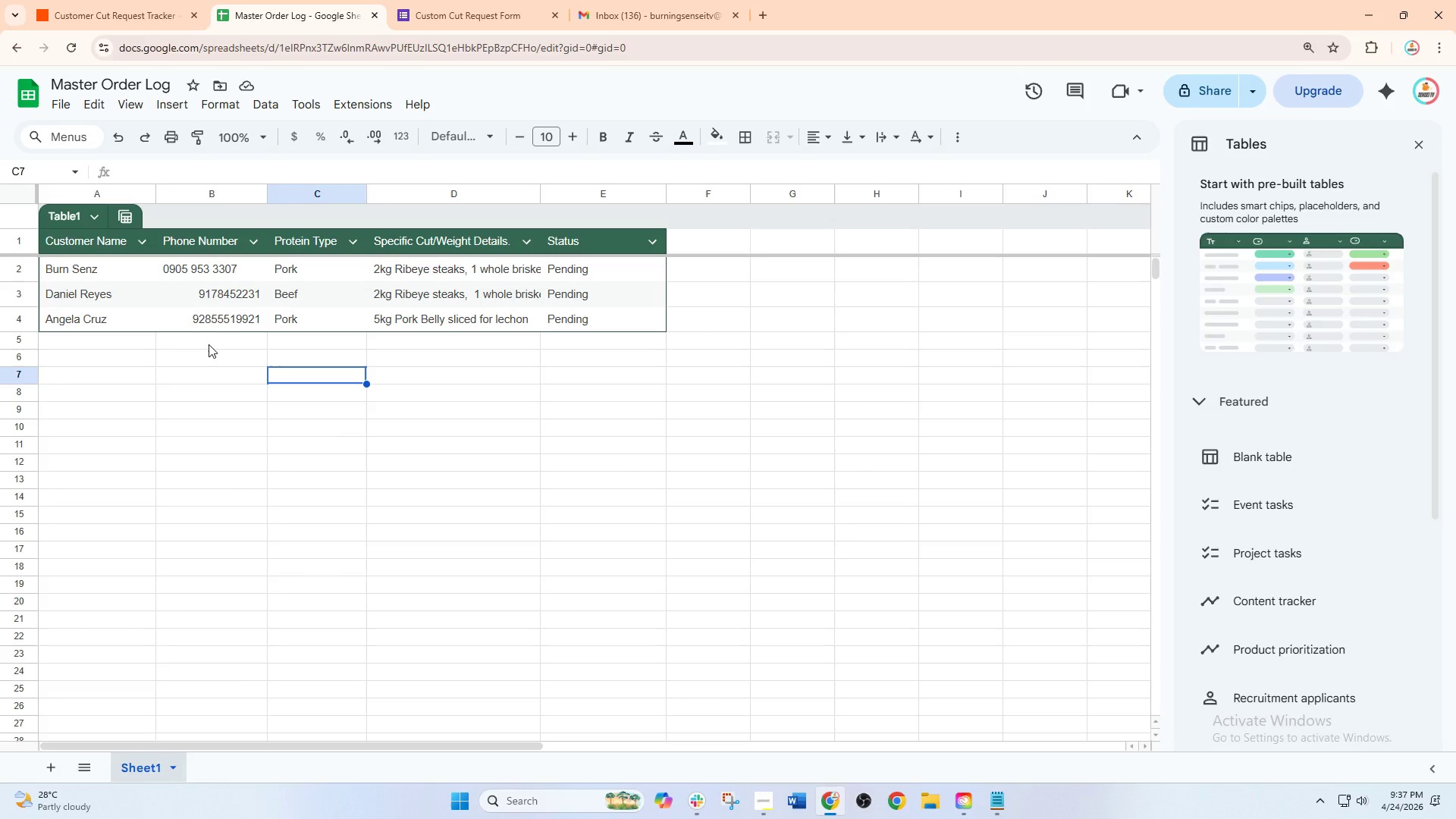 
left_click([491, 3])
 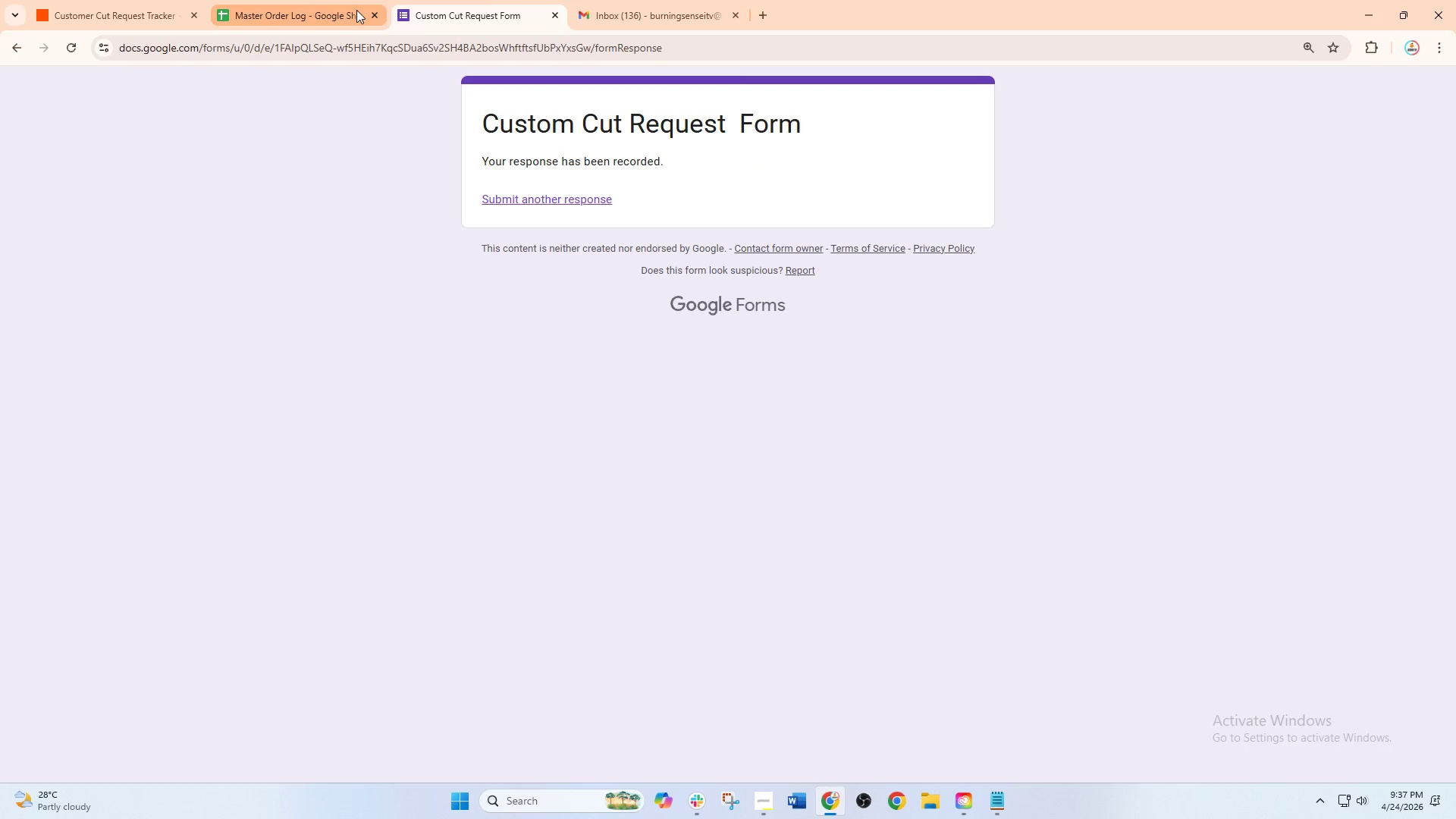 
left_click([299, 5])
 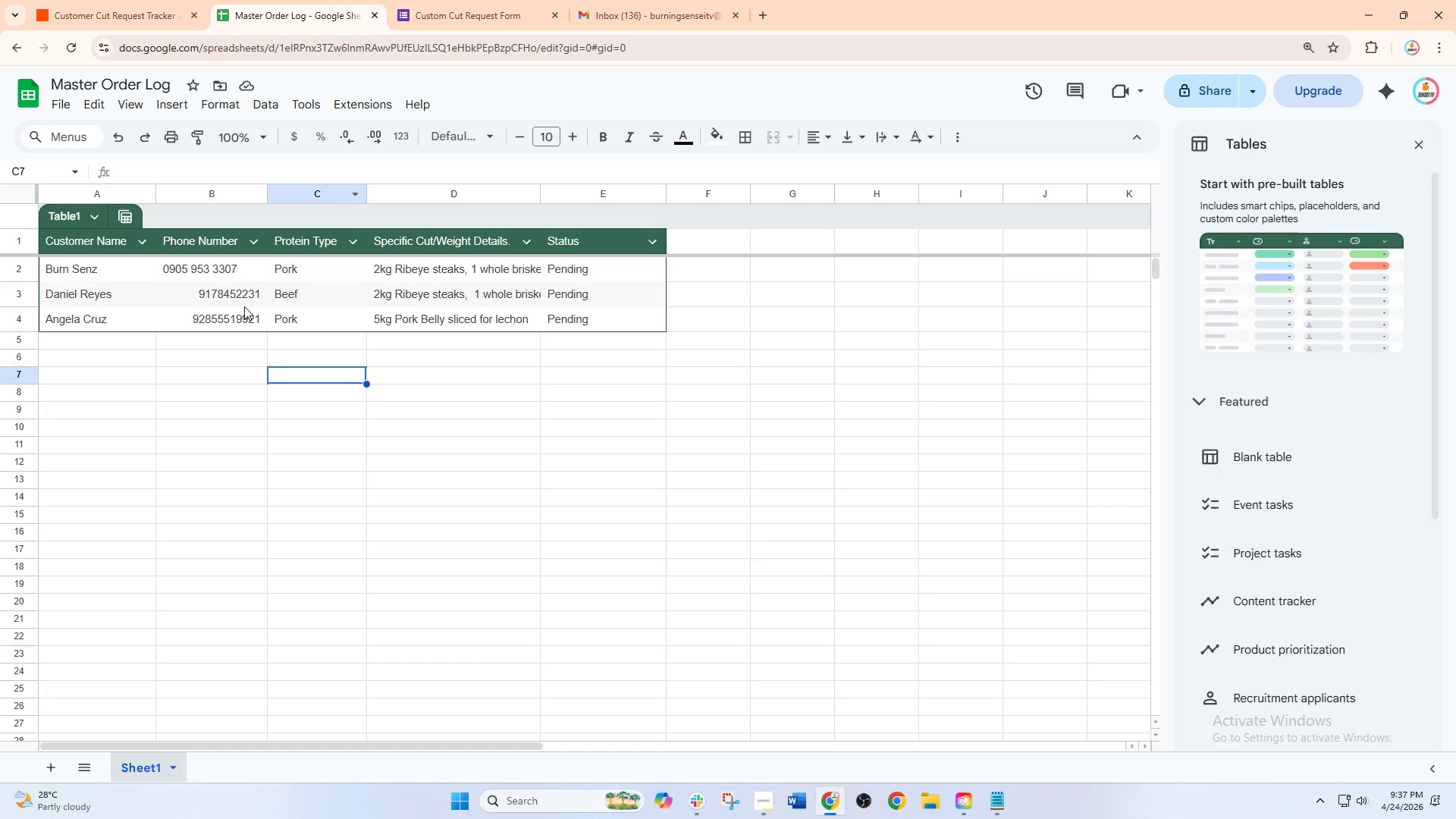 
left_click([228, 322])
 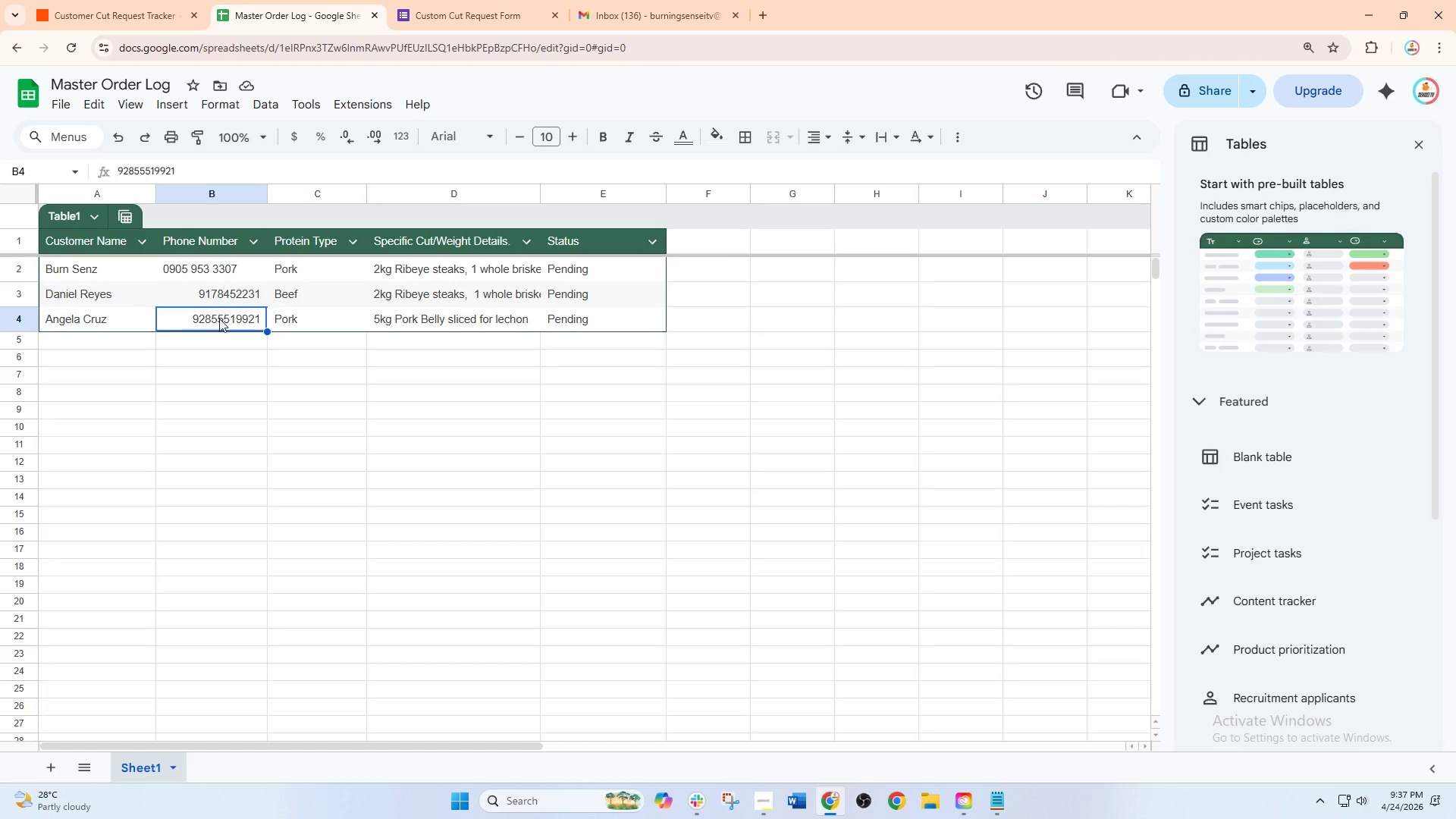 
left_click([219, 318])
 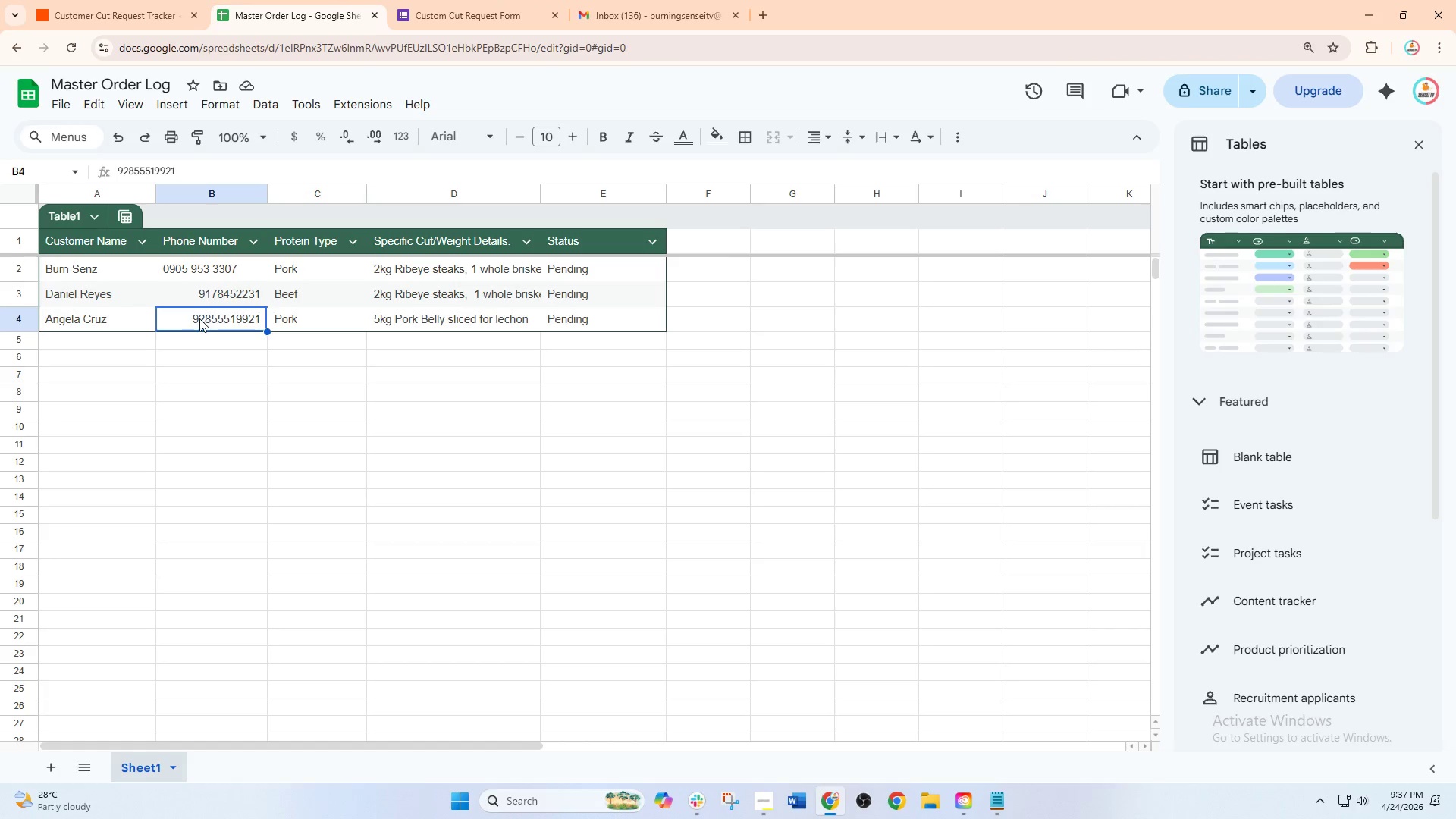 
double_click([199, 318])
 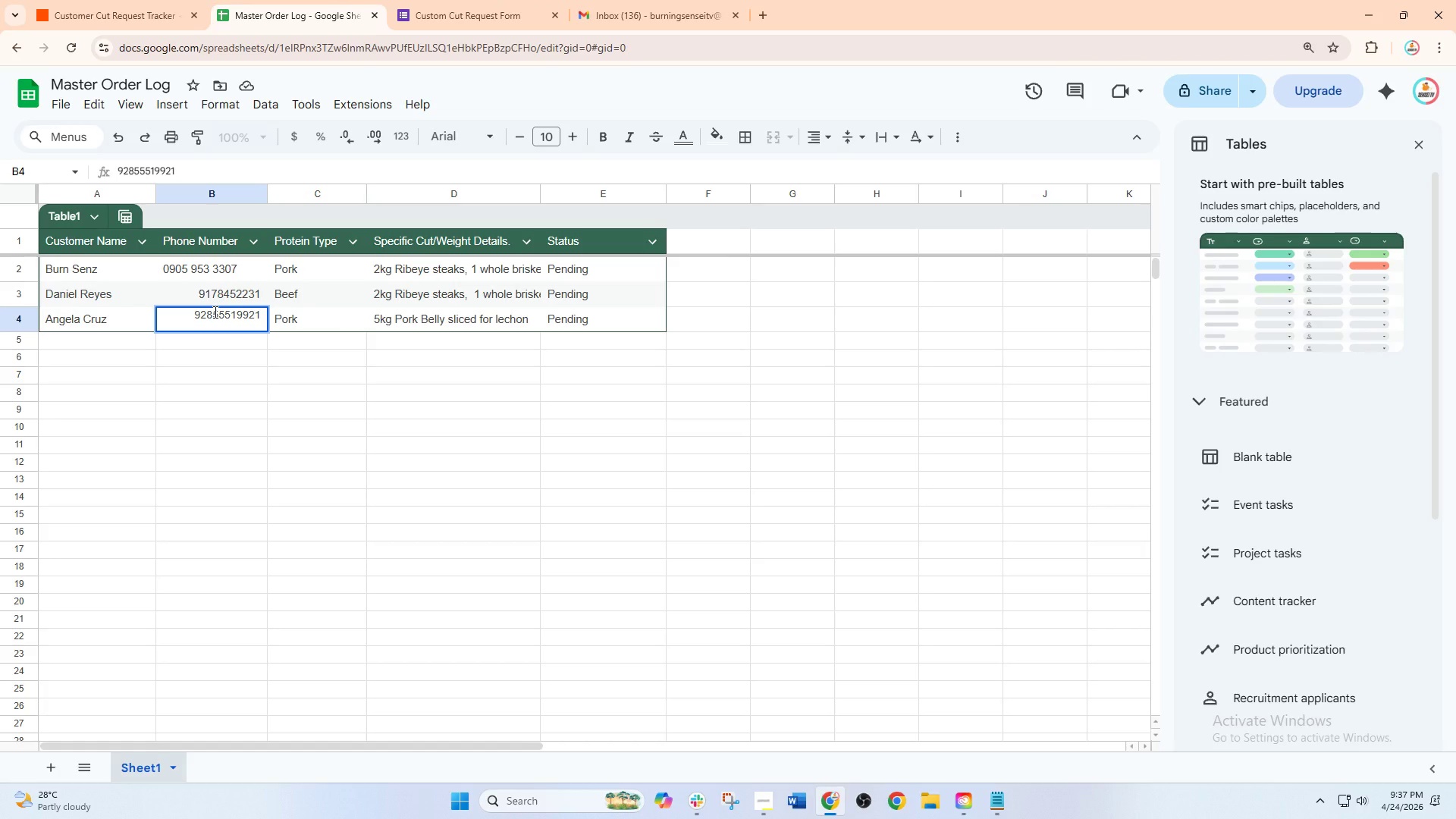 
left_click([216, 315])
 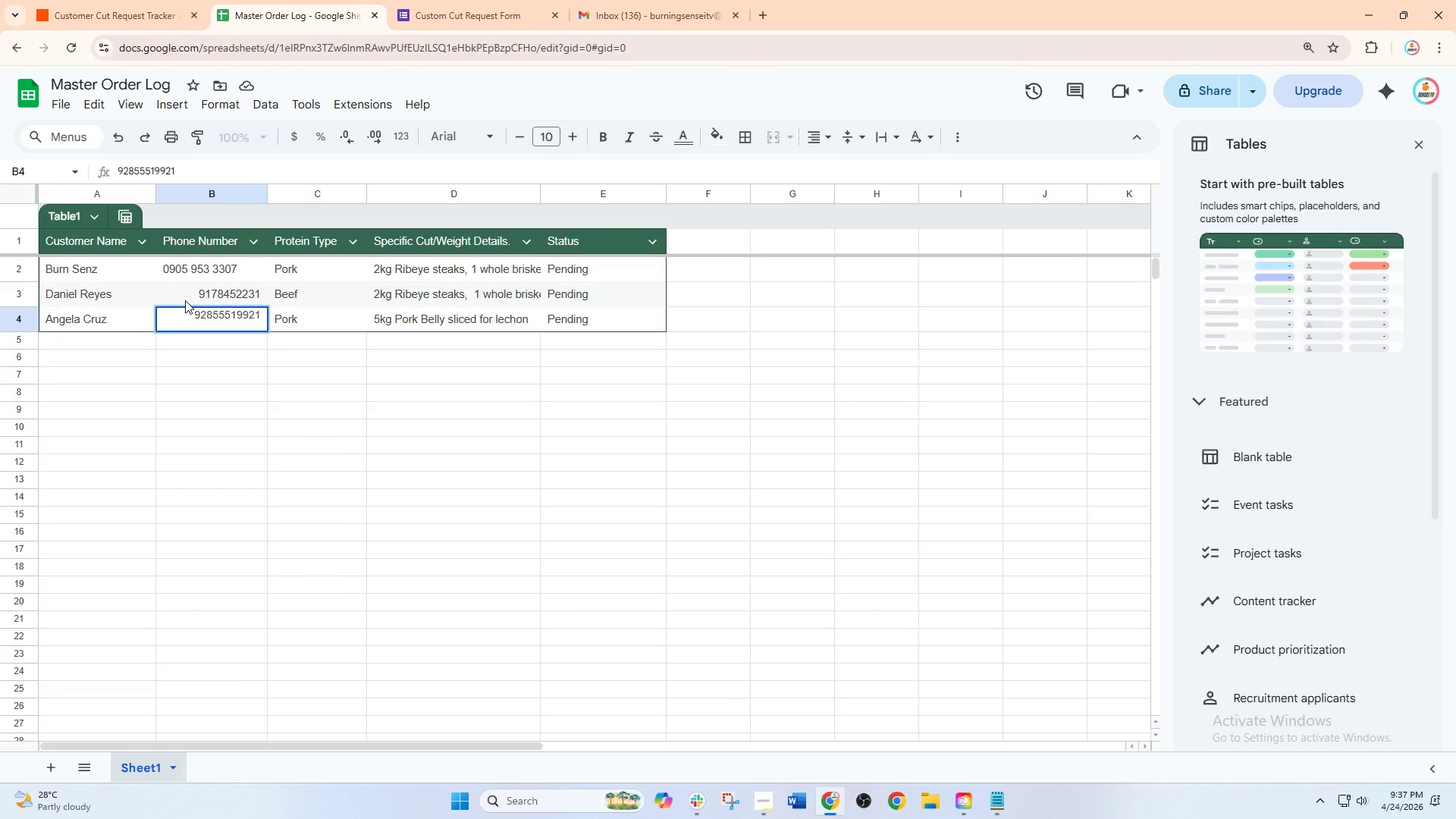 
key(Backspace)
 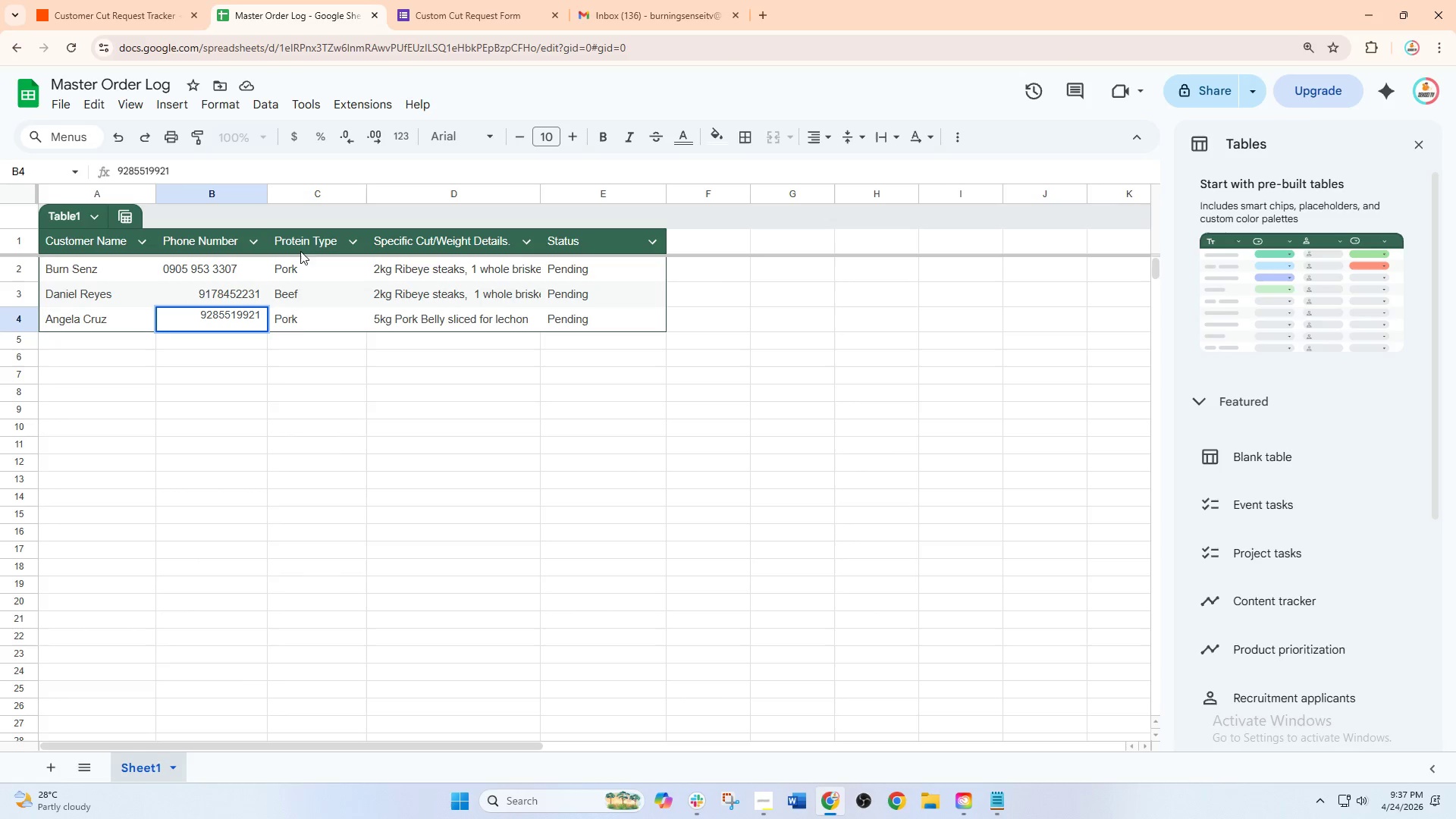 
left_click([297, 372])
 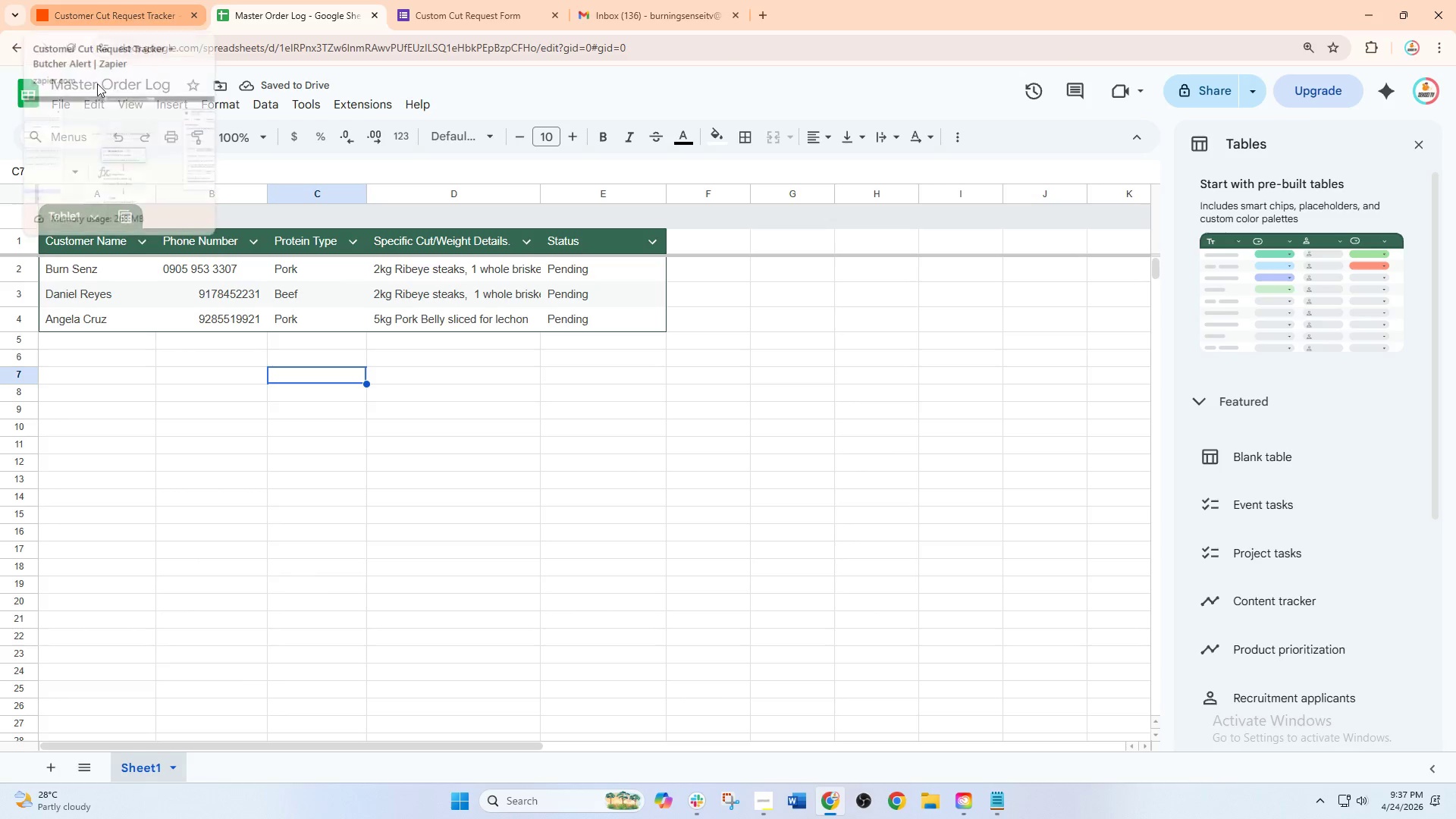 
wait(5.41)
 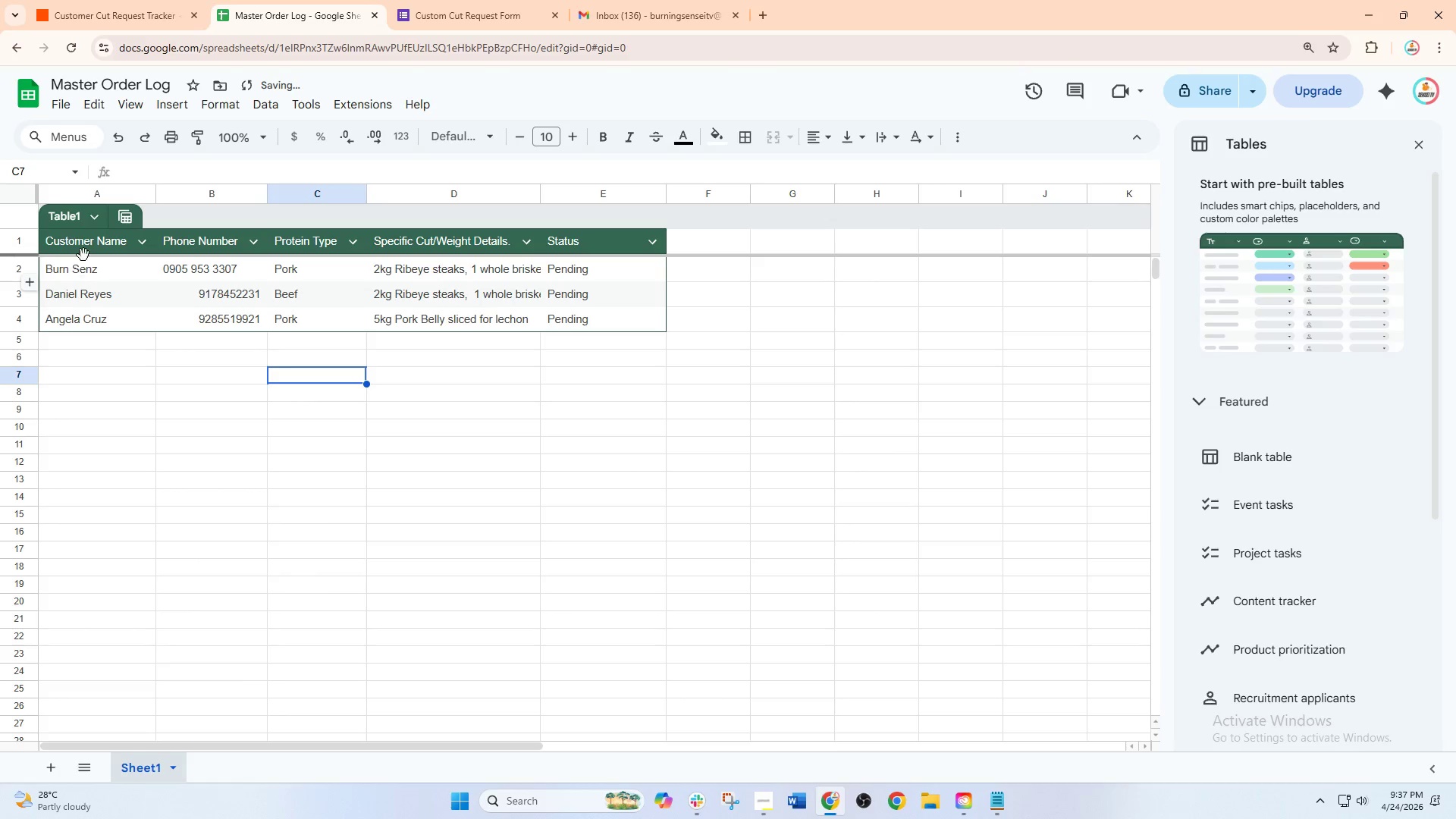 
left_click([396, 0])
 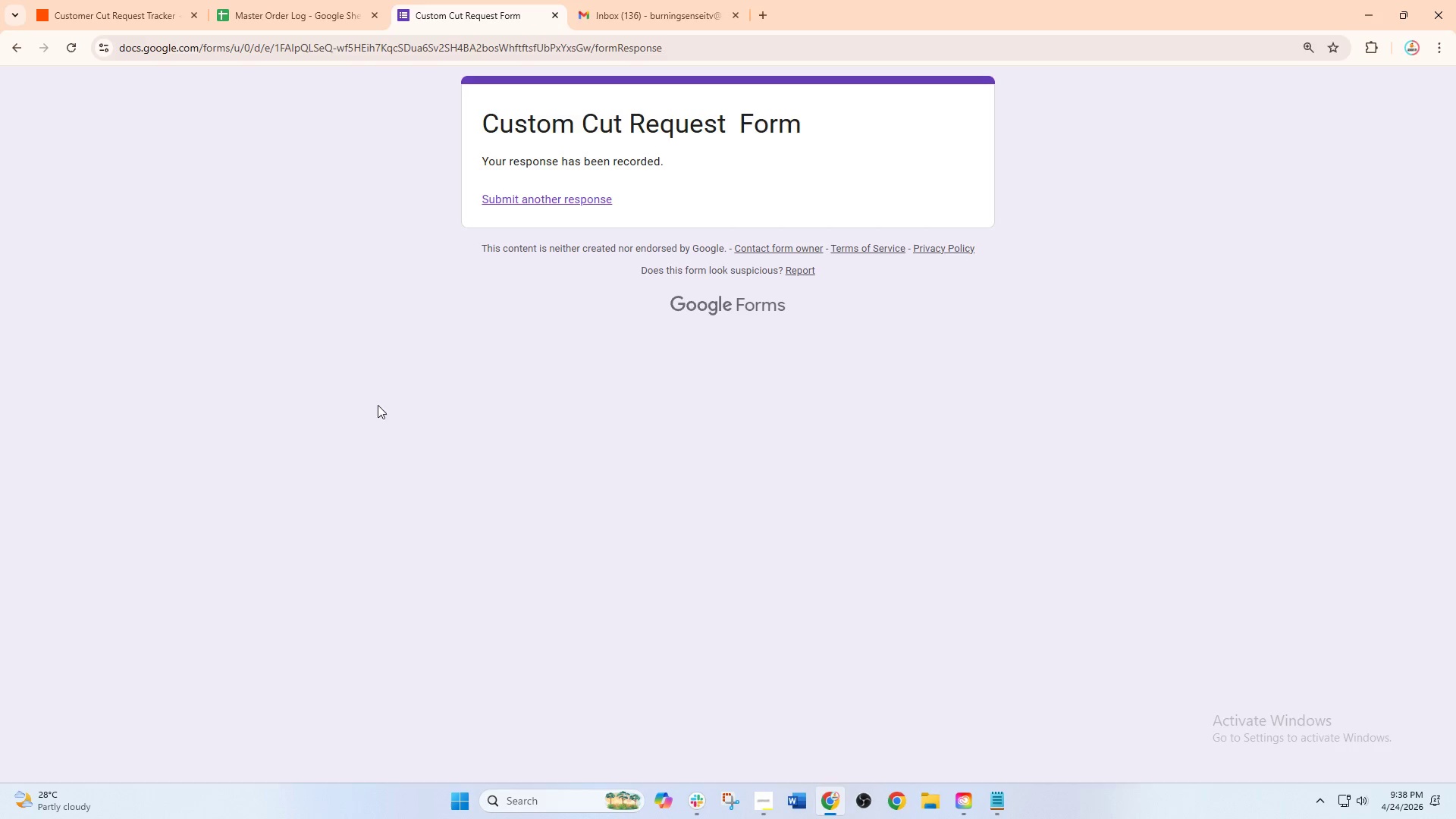 
double_click([546, 196])
 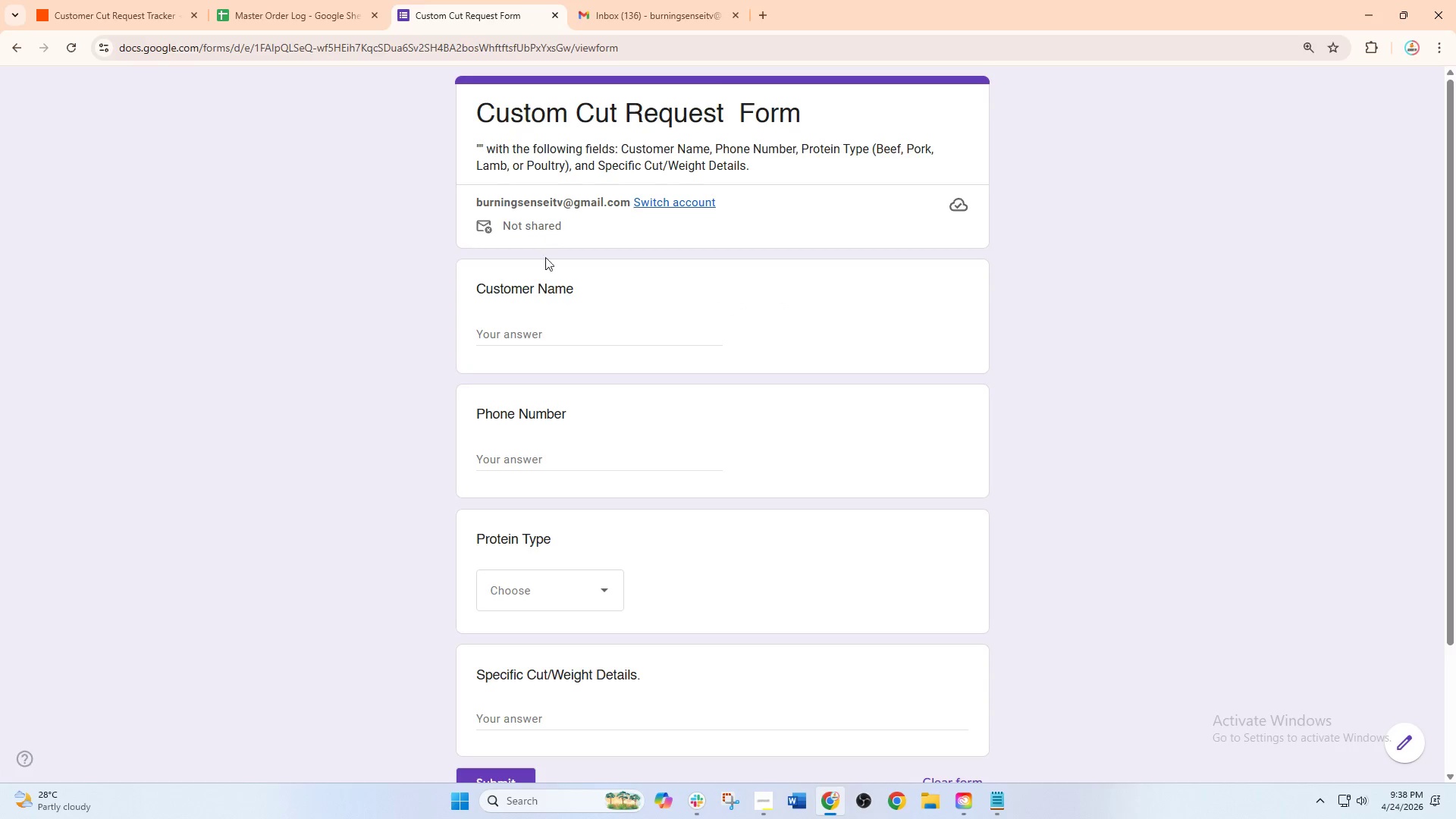 
left_click([541, 337])
 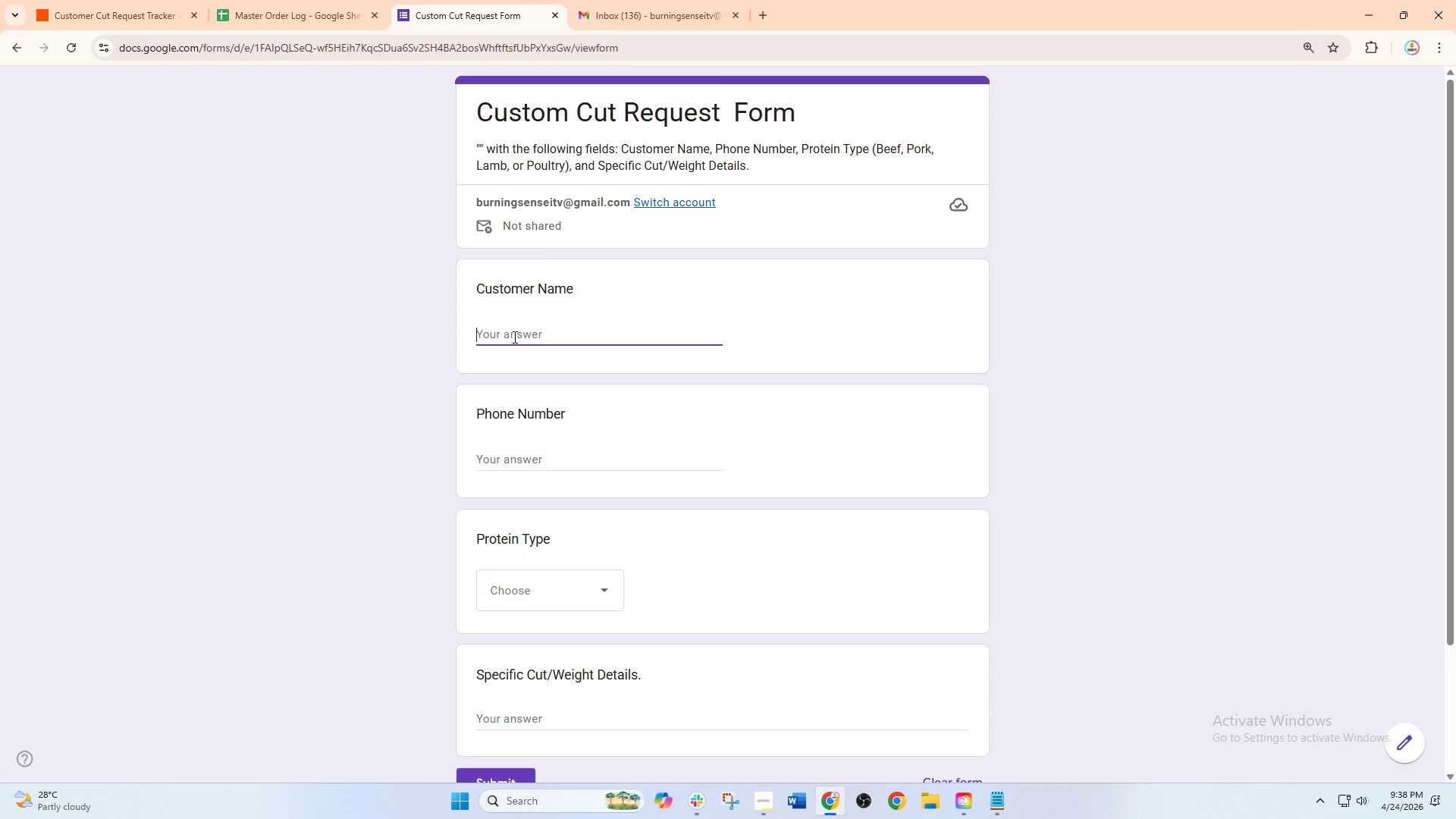 
type(Michael Santos)
key(Tab)
type(0916)
 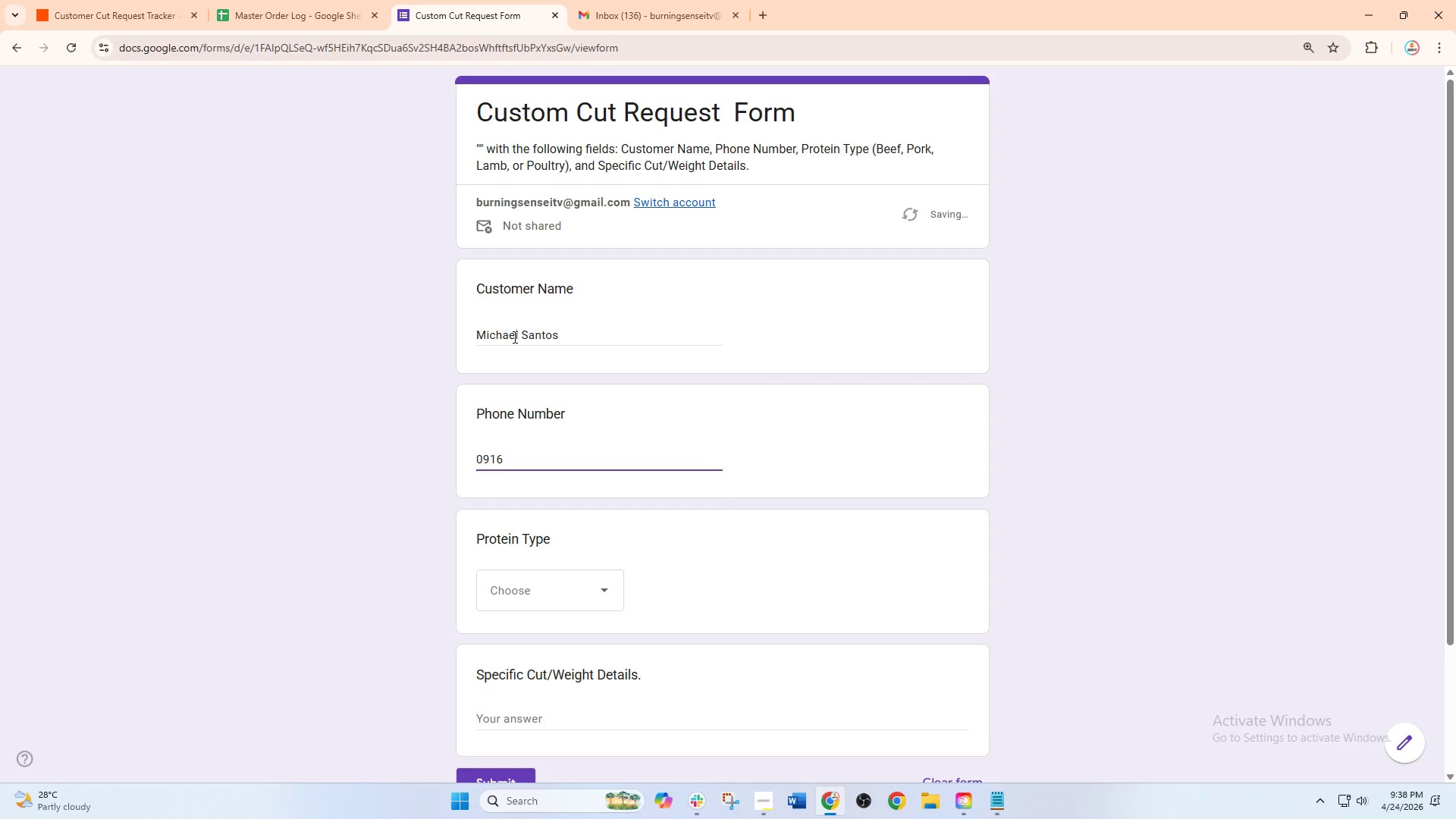 
key(Numpad7)
 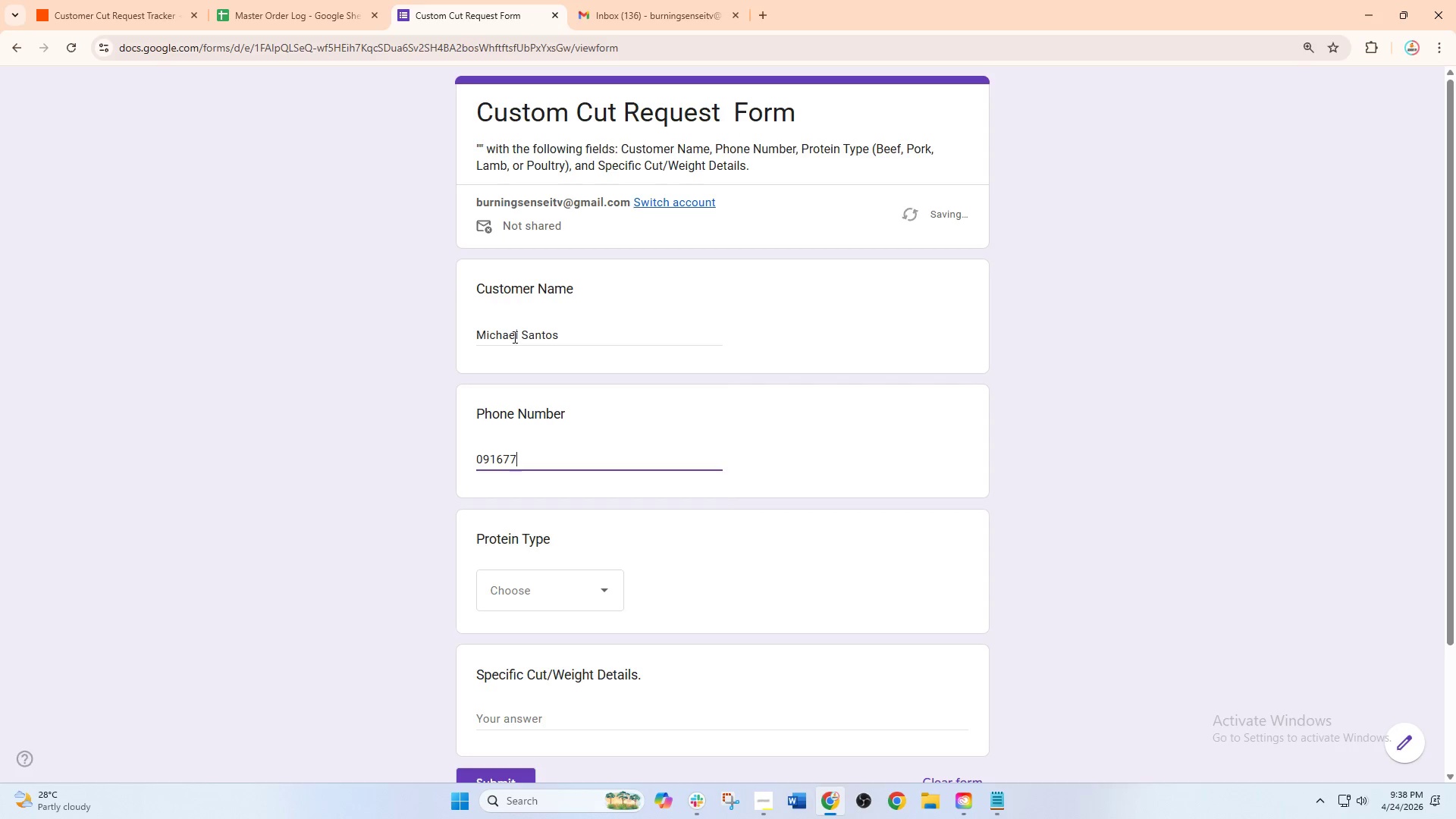 
key(Numpad7)
 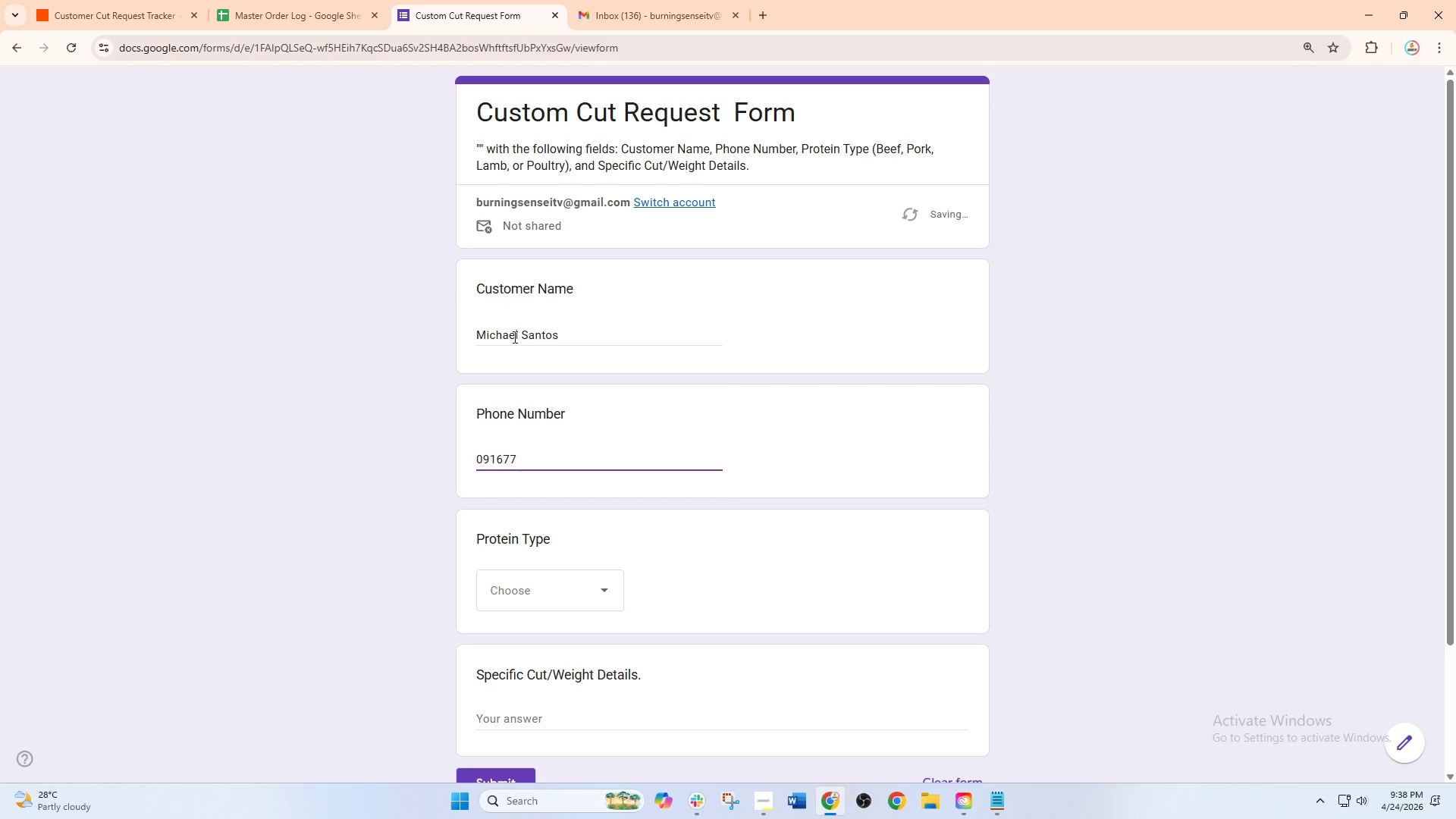 
key(Numpad1)
 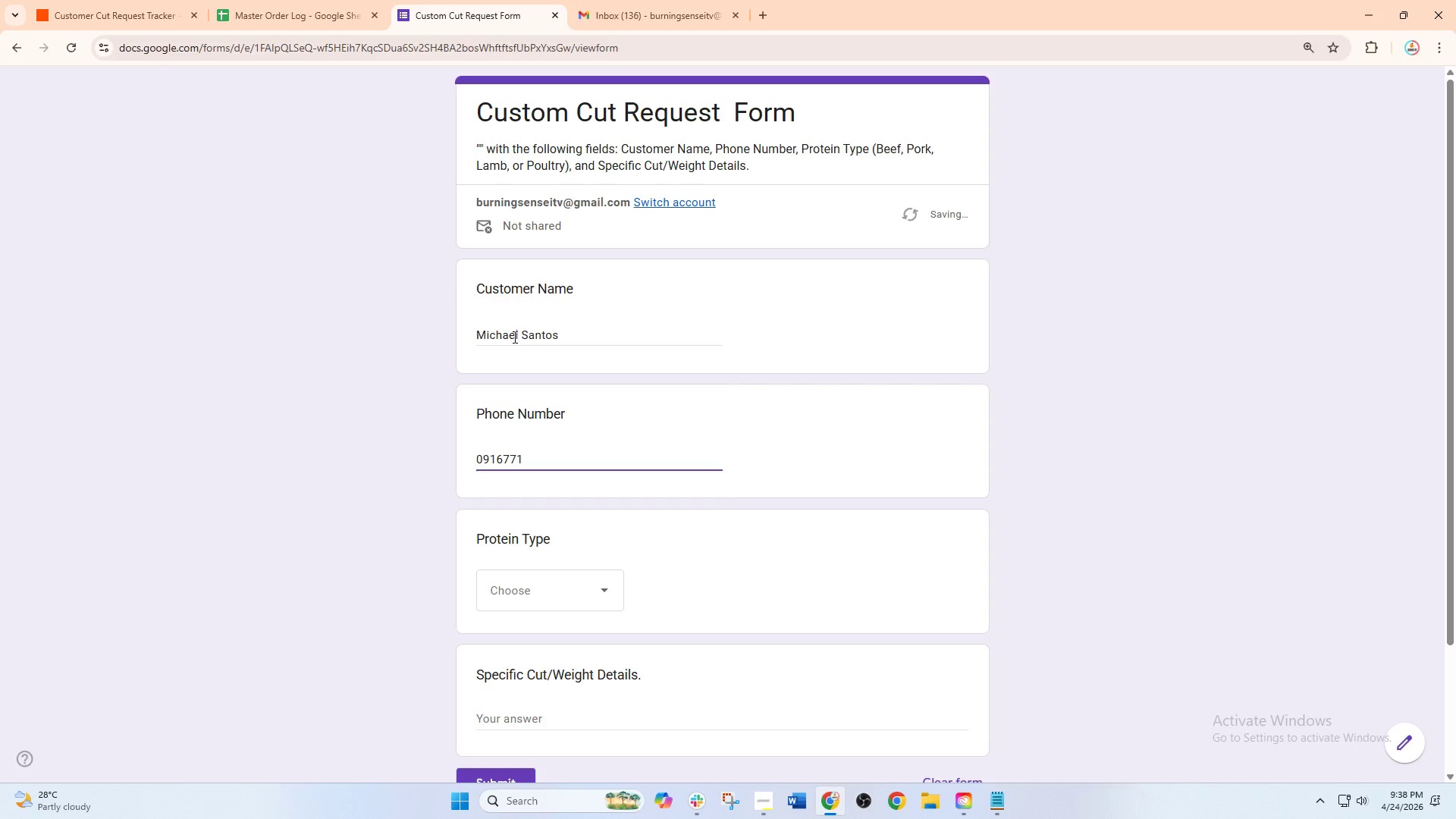 
key(Numpad5)
 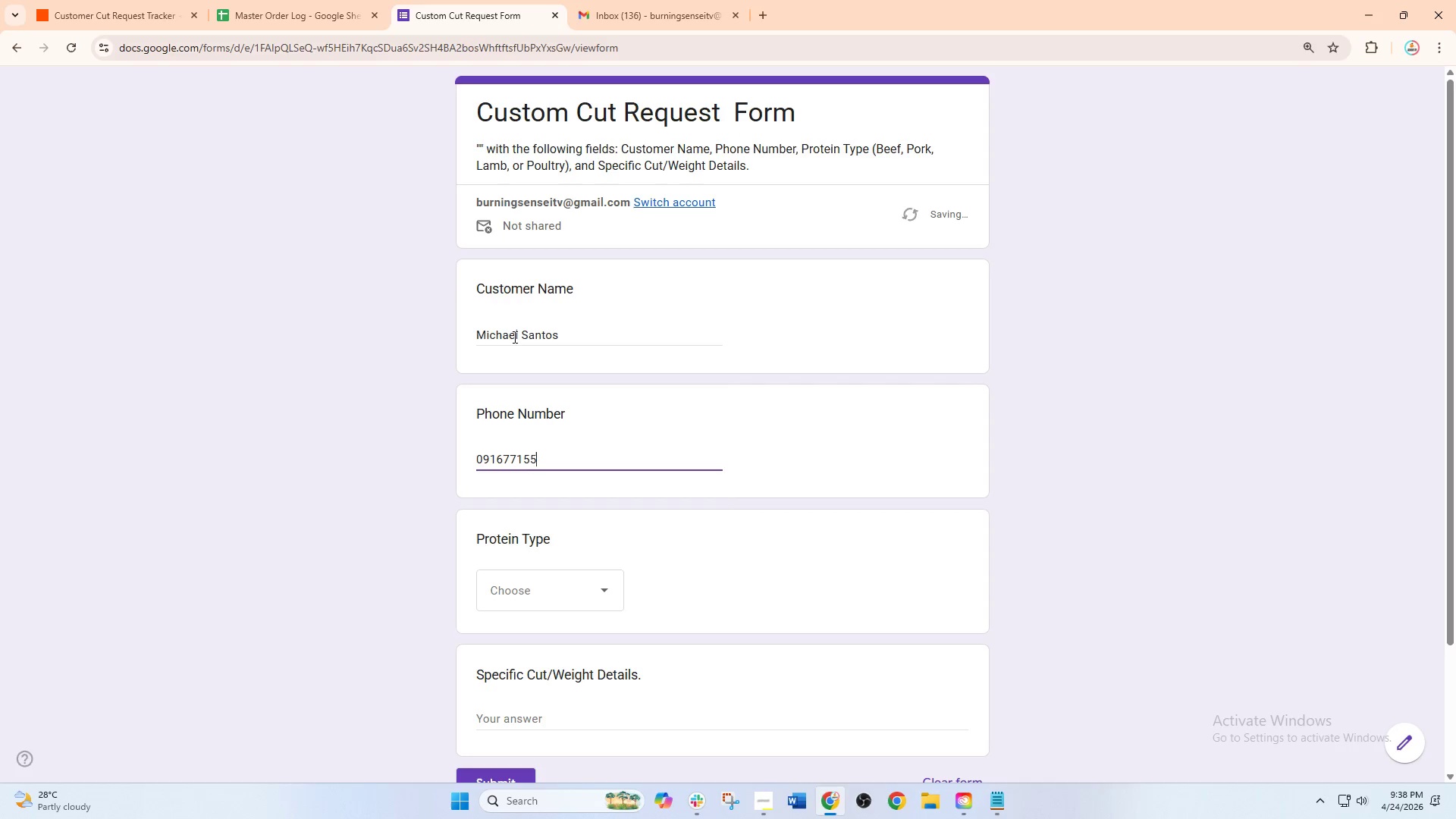 
key(Numpad5)
 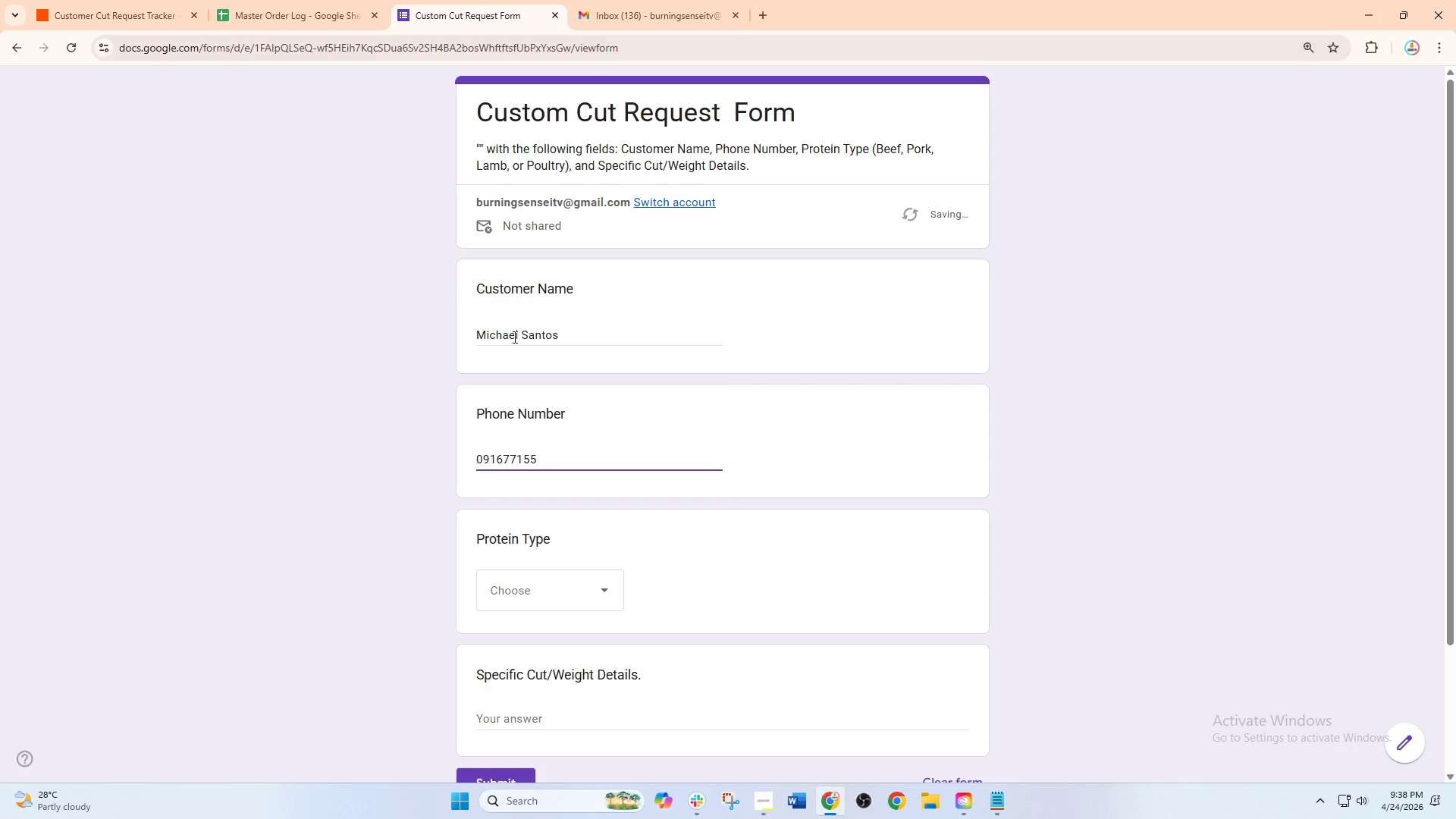 
key(Numpad4)
 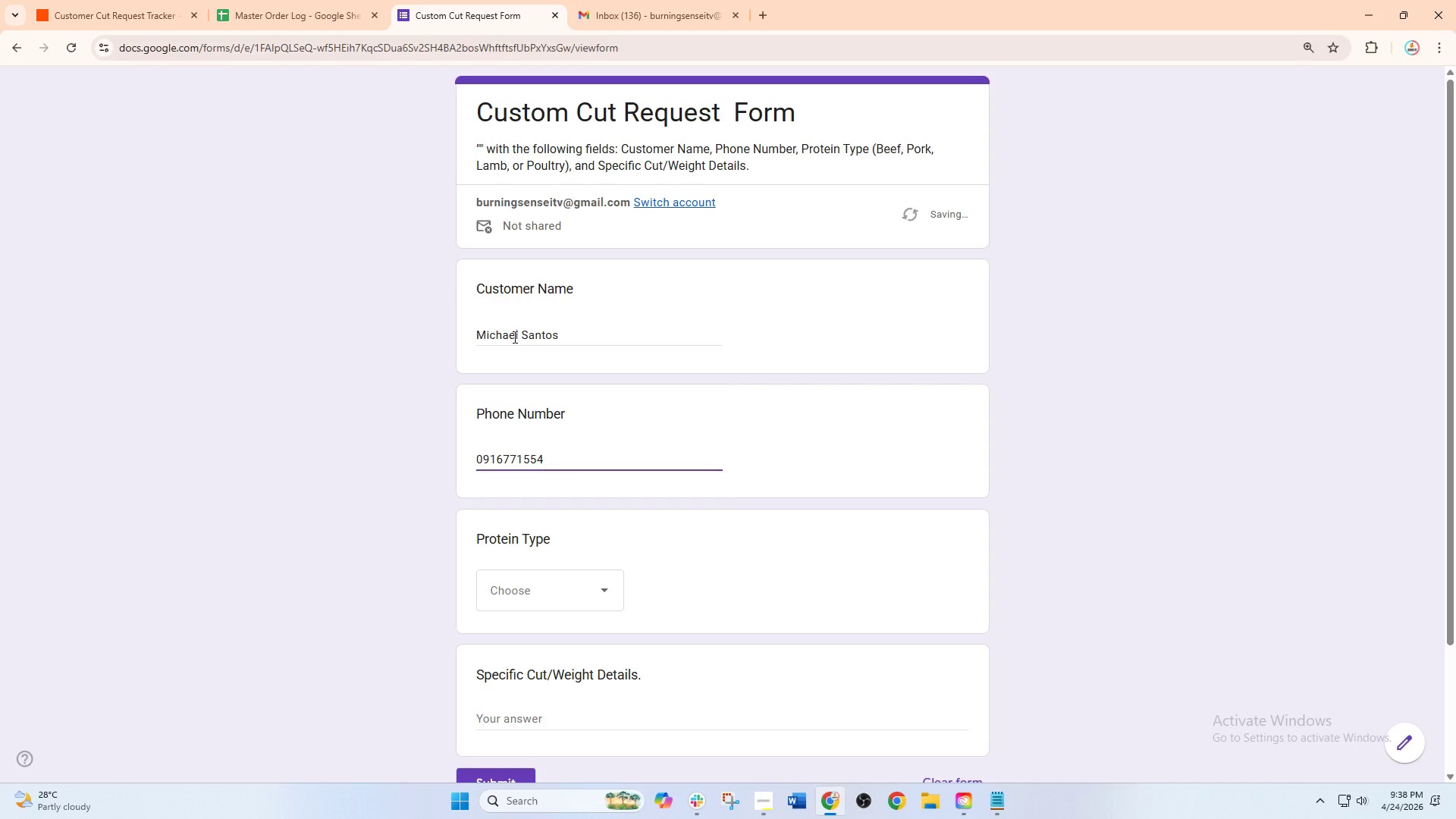 
key(Numpad2)
 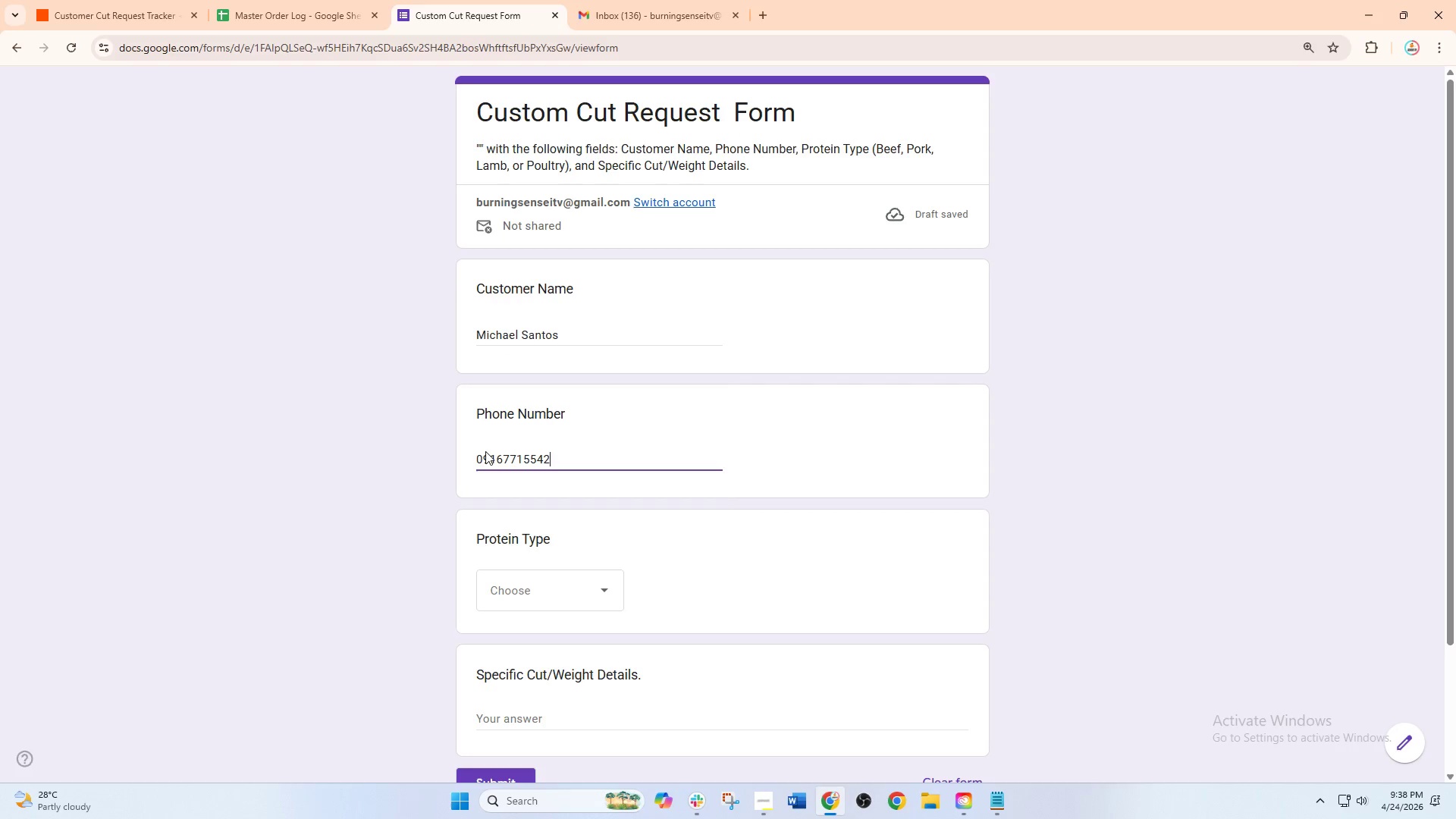 
left_click([526, 588])
 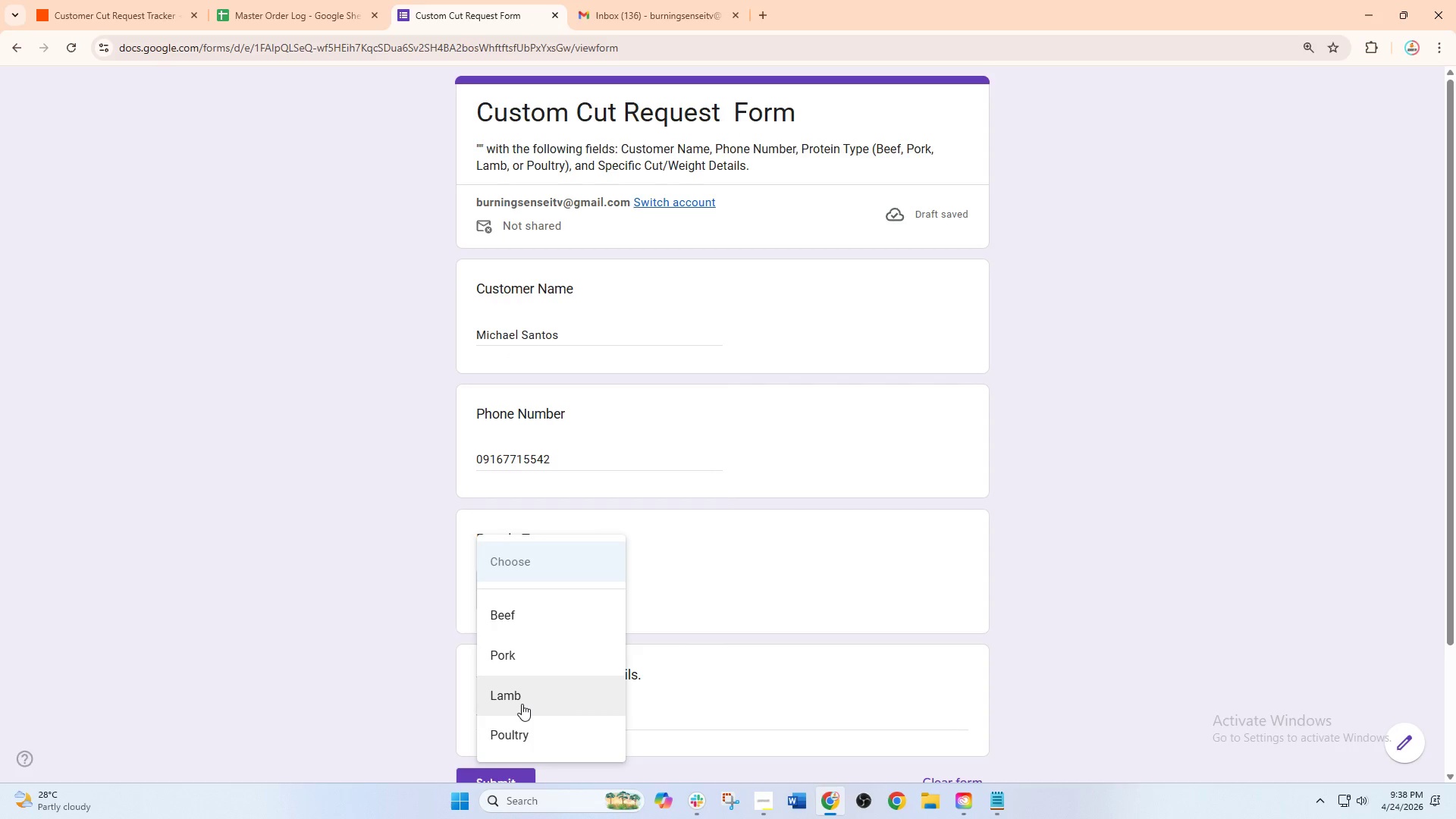 
left_click([520, 705])
 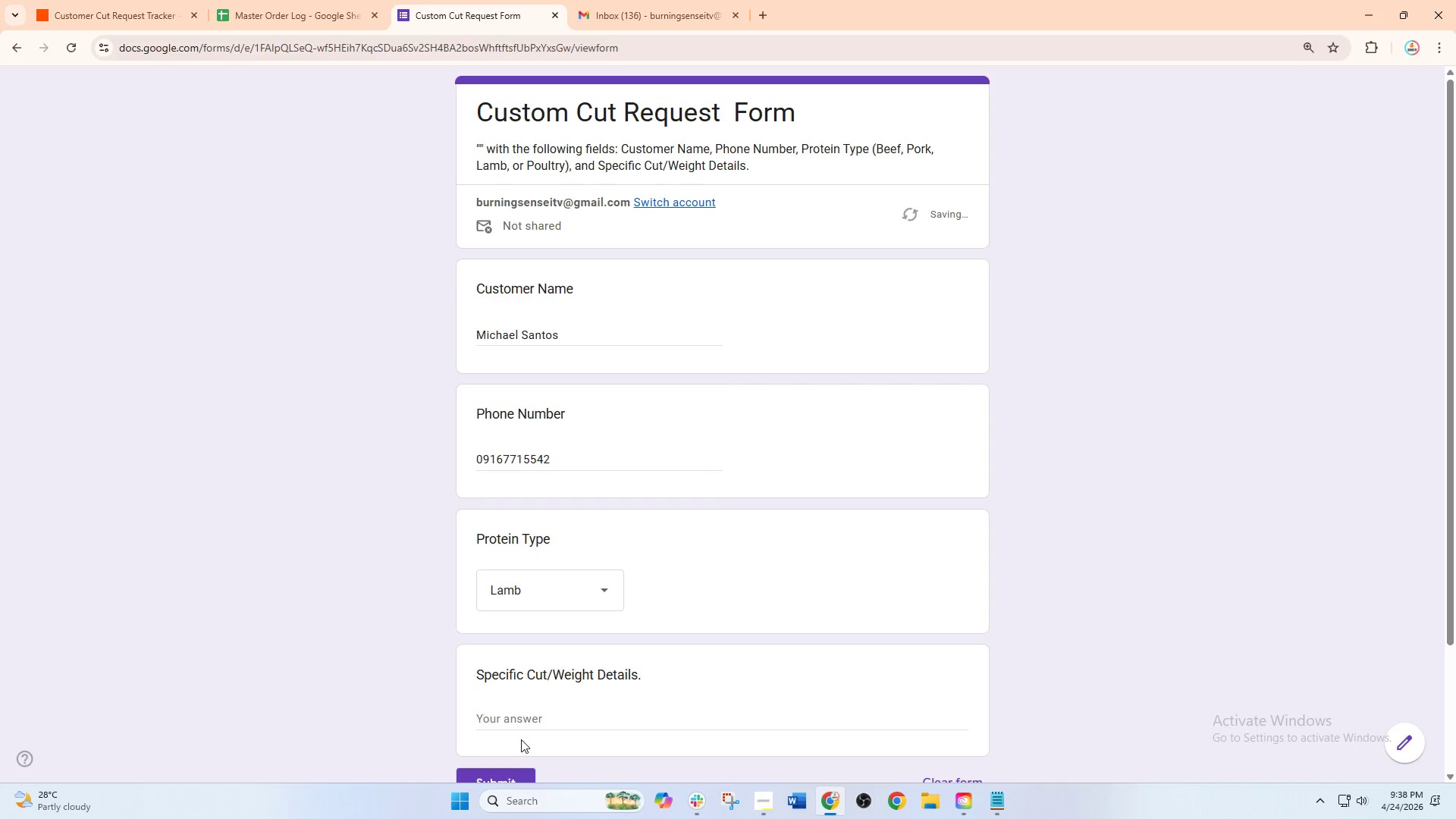 
left_click([534, 719])
 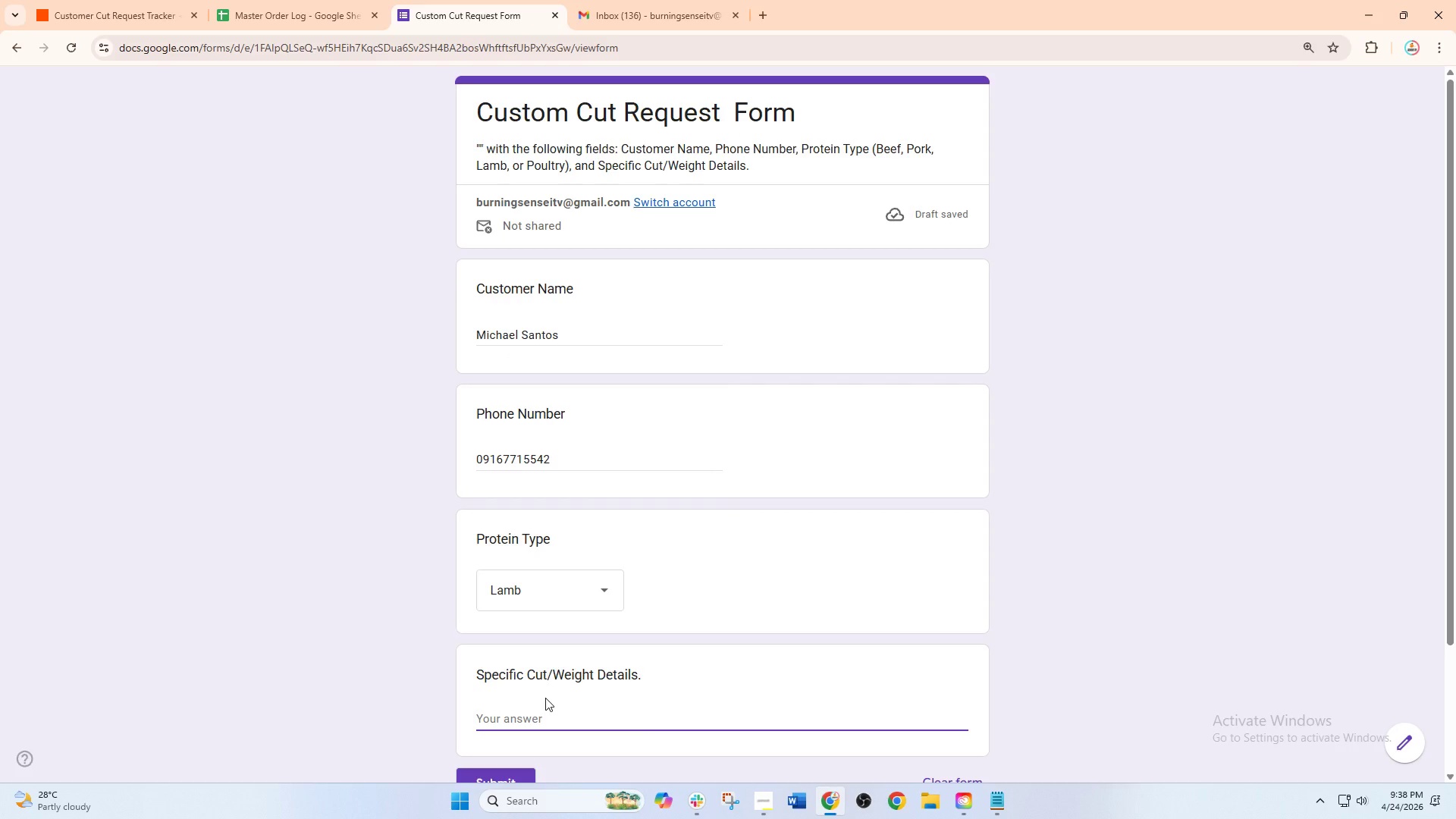 
type(2 racks French)
 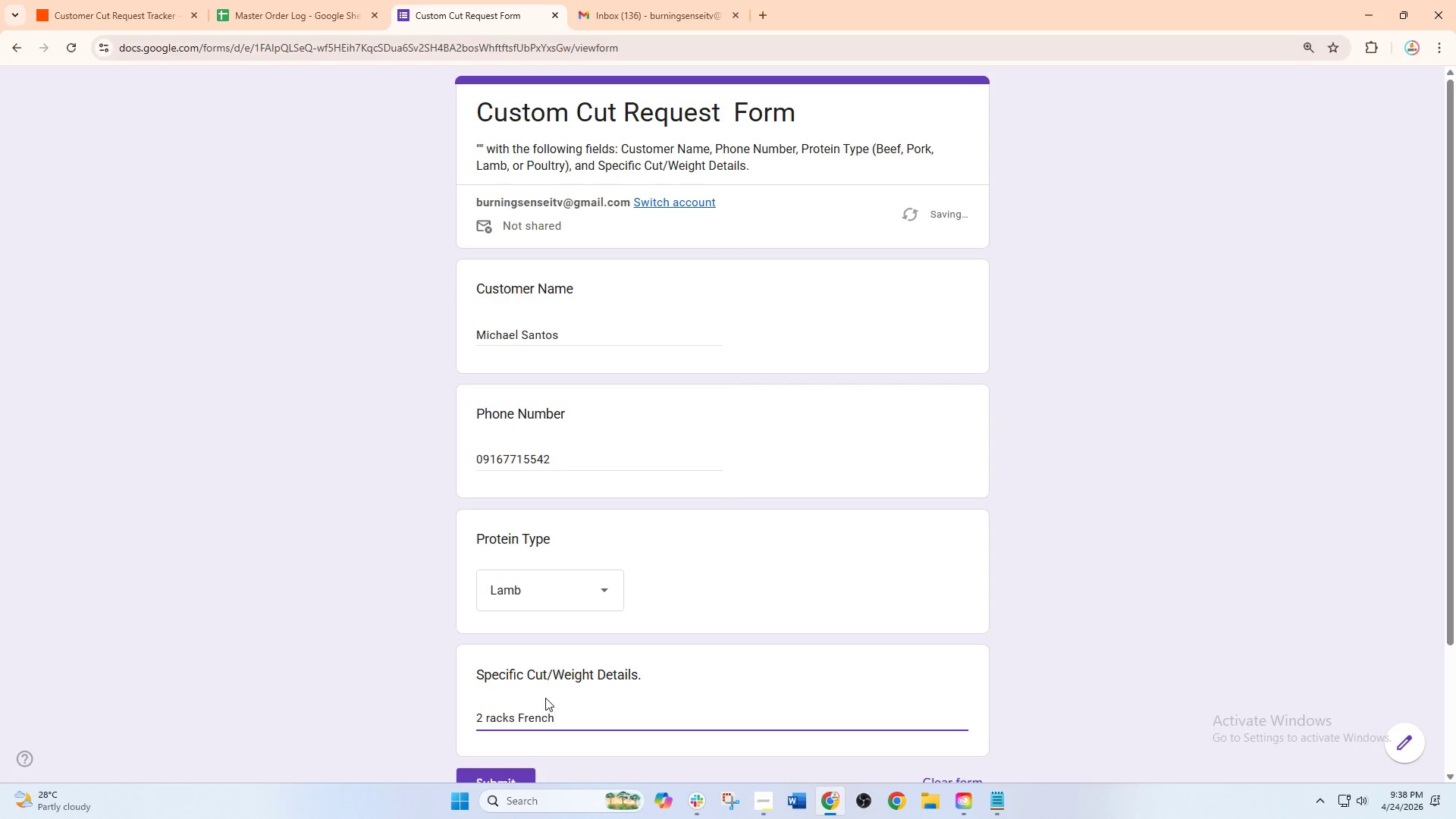 
type(-trimmed lamb ribs)
 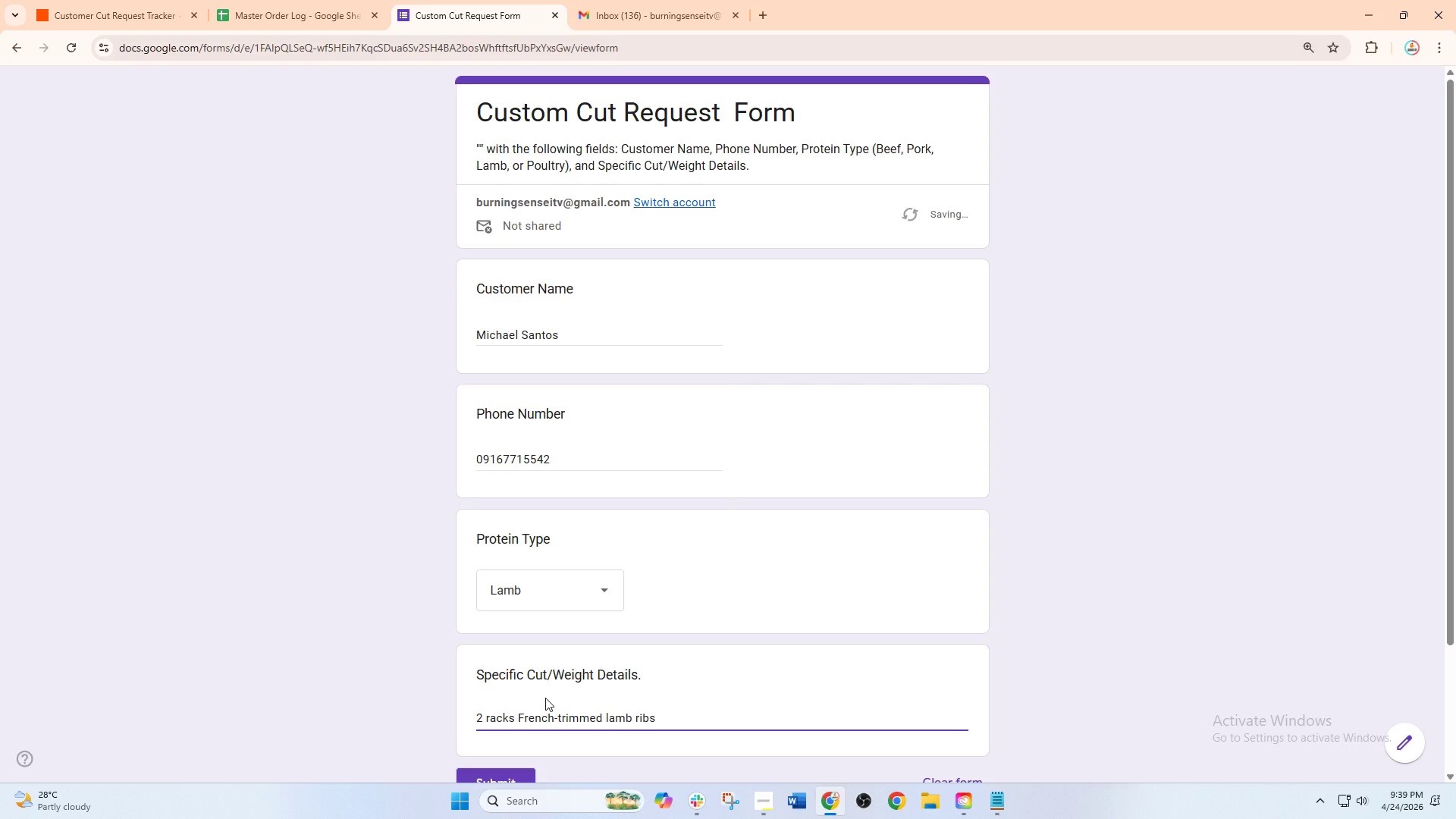 
scroll: coordinate [545, 698], scroll_direction: down, amount: 2.0
 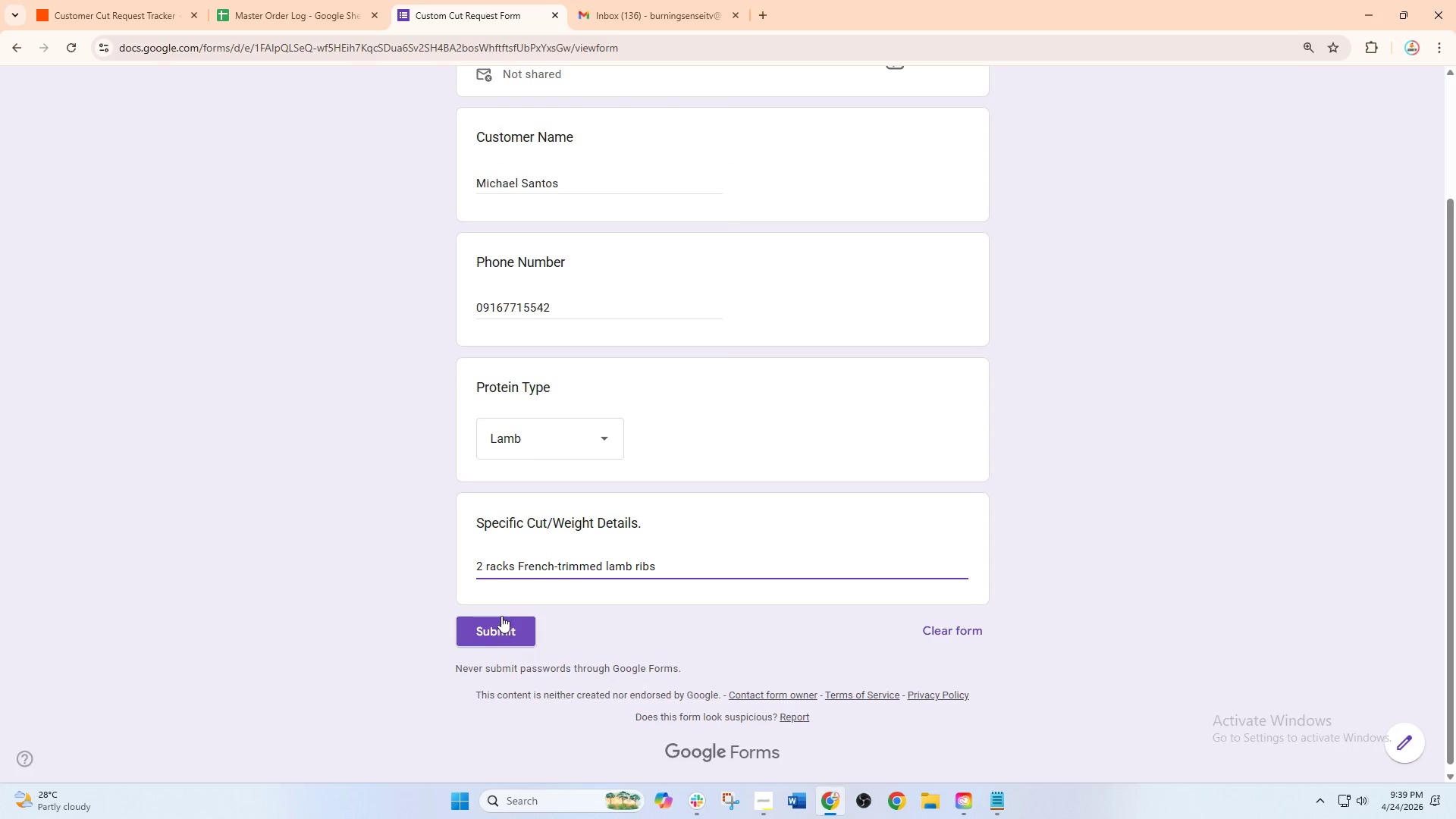 
left_click([501, 616])
 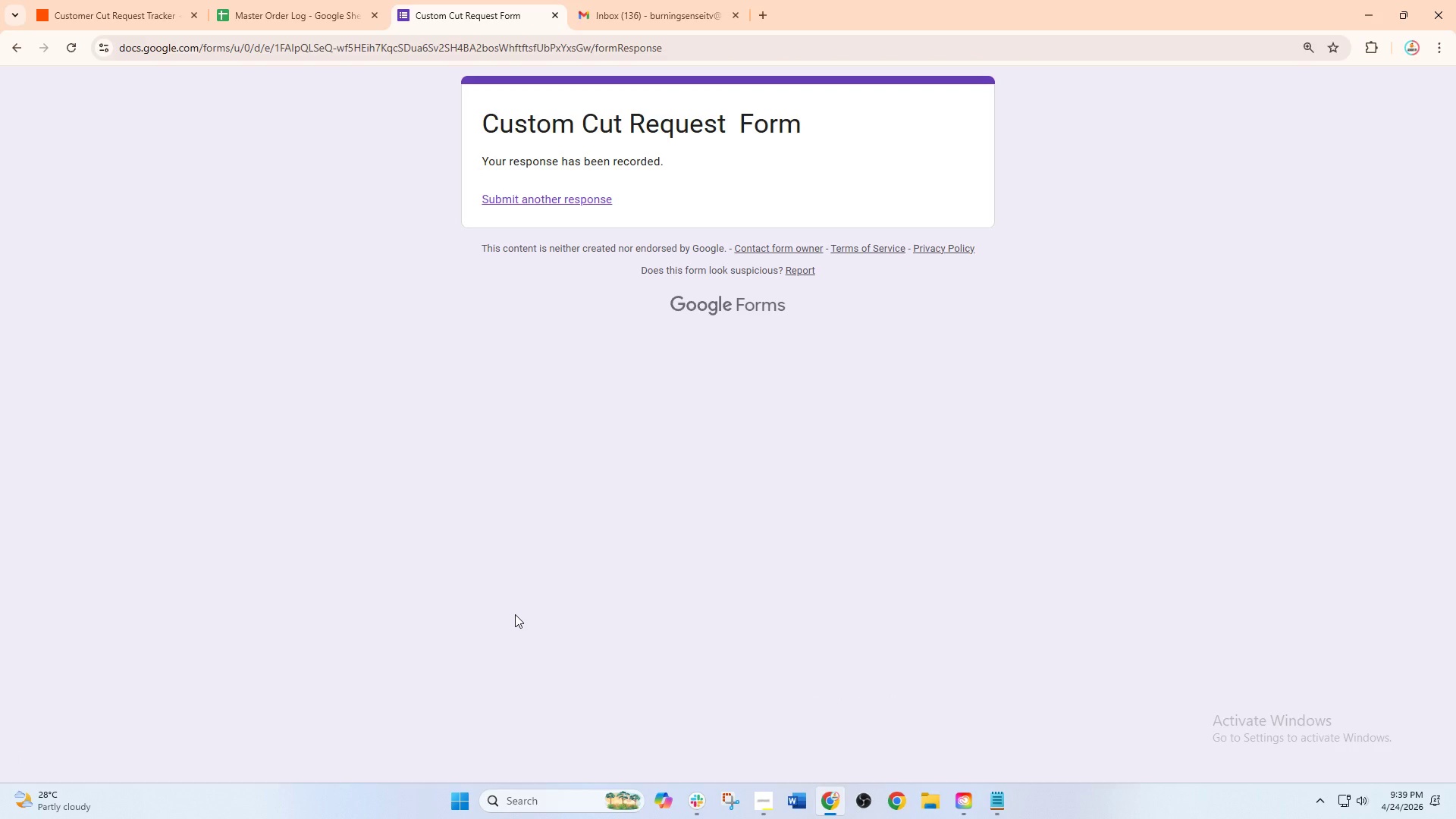 
wait(6.69)
 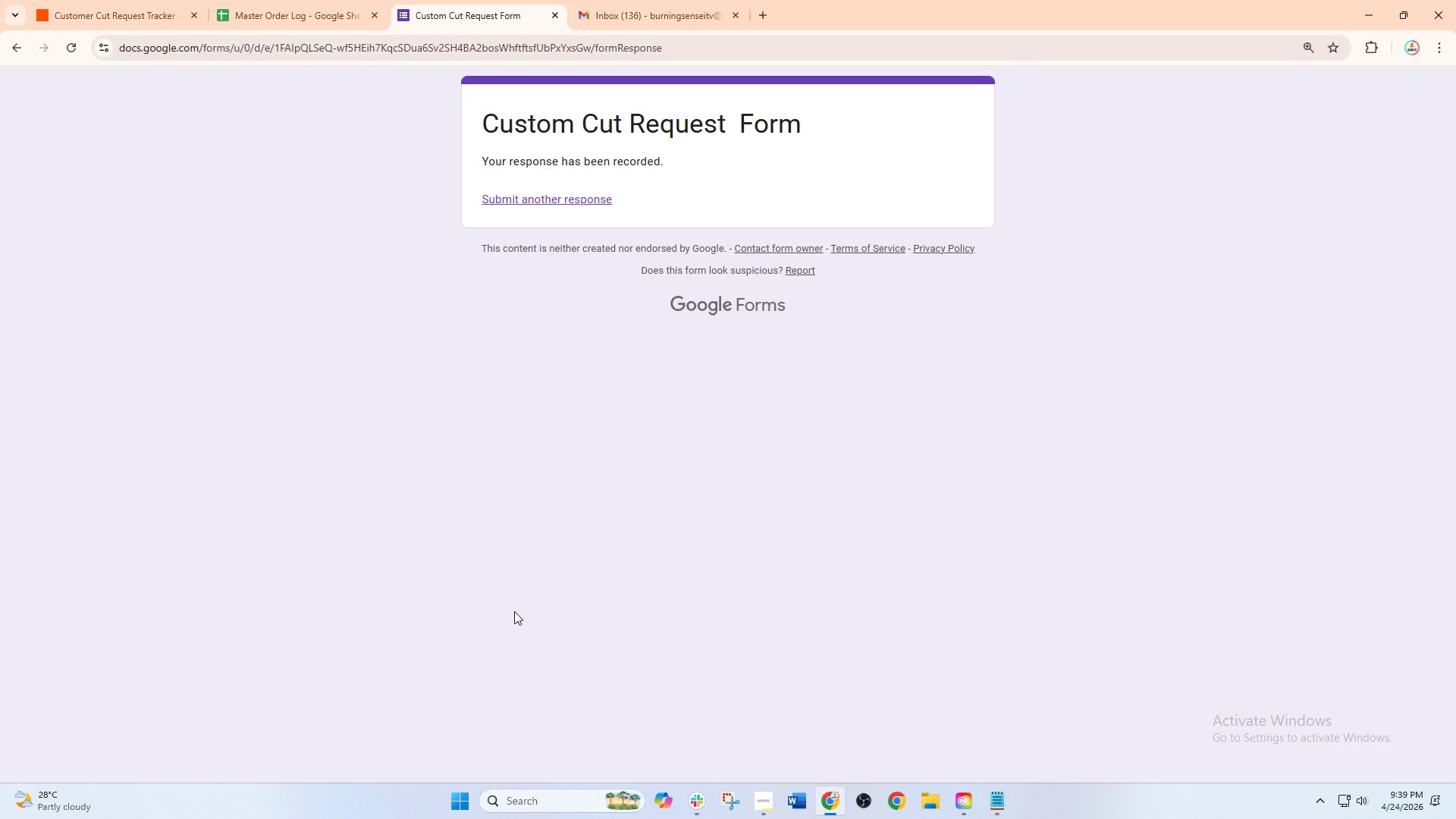 
left_click([141, 0])
 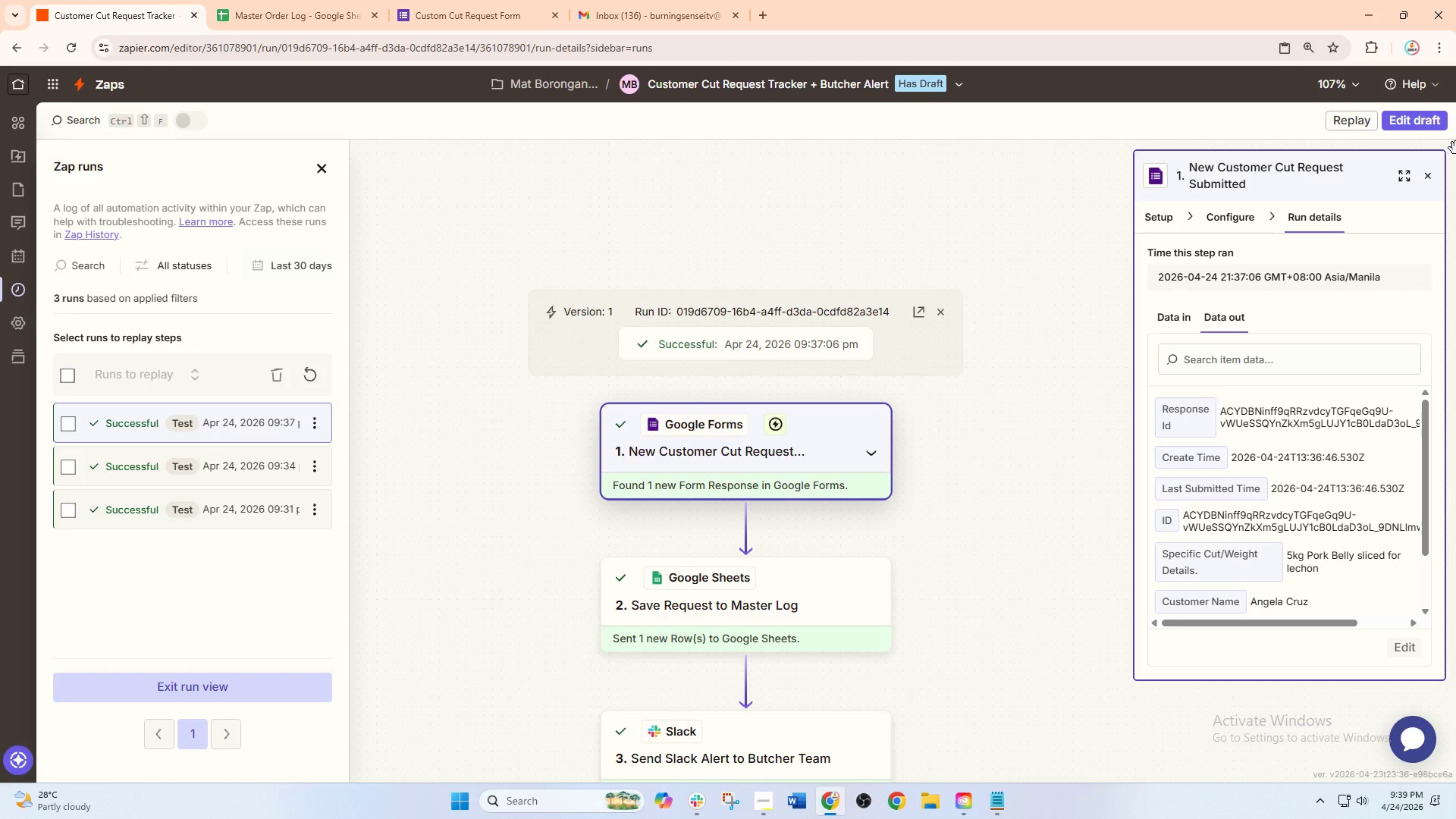 
left_click([1404, 122])
 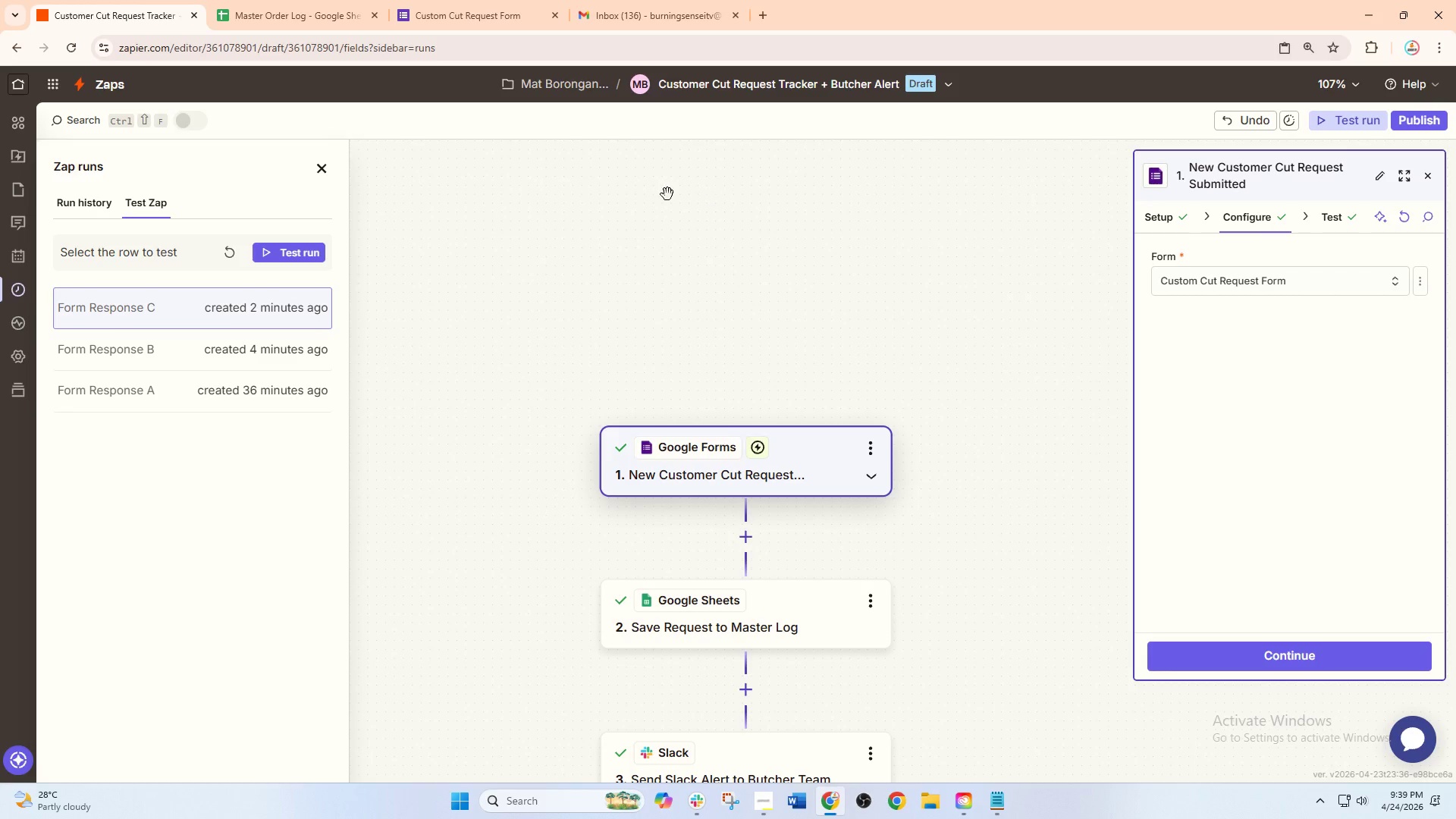 
wait(5.03)
 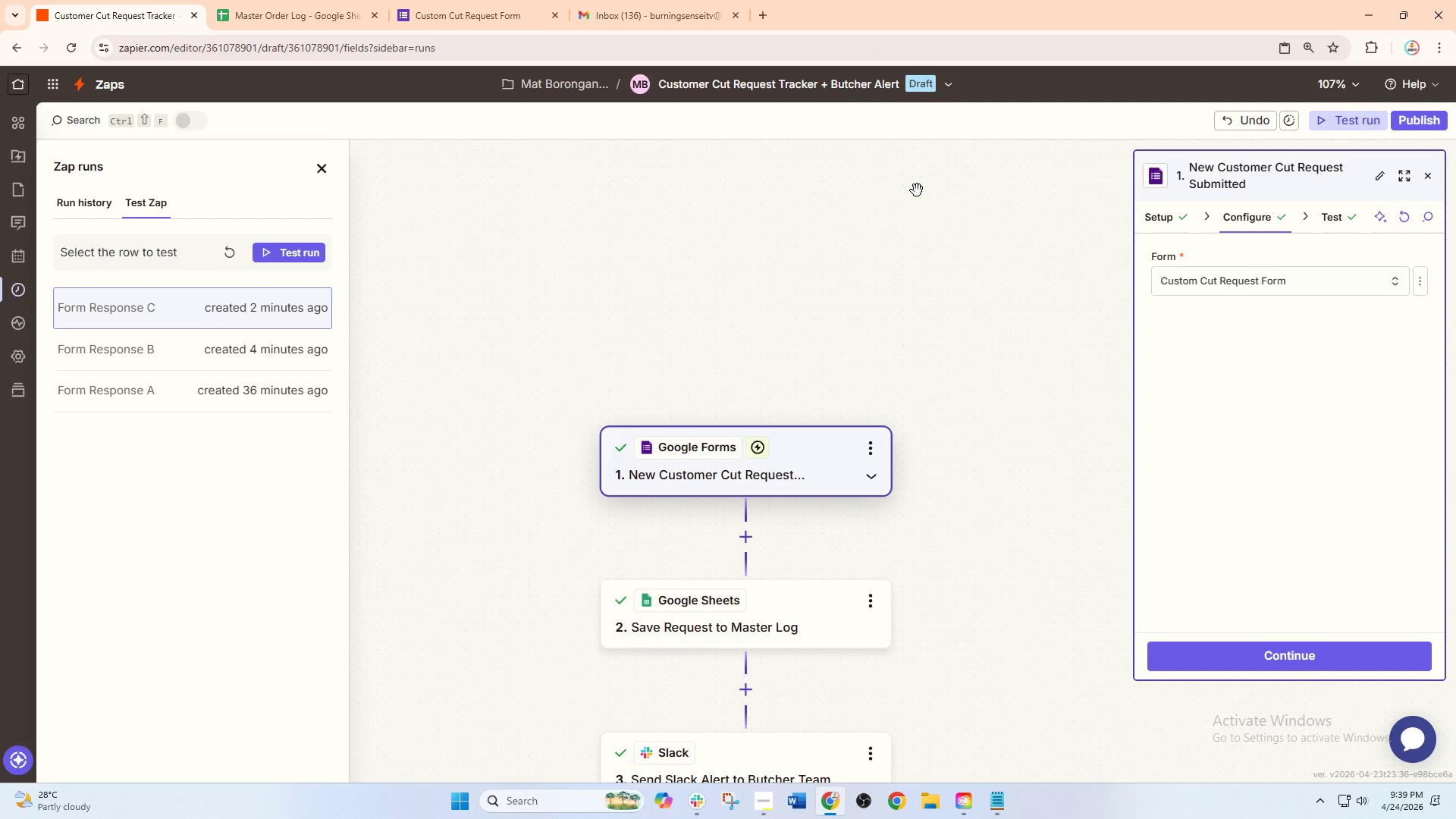 
left_click([230, 251])
 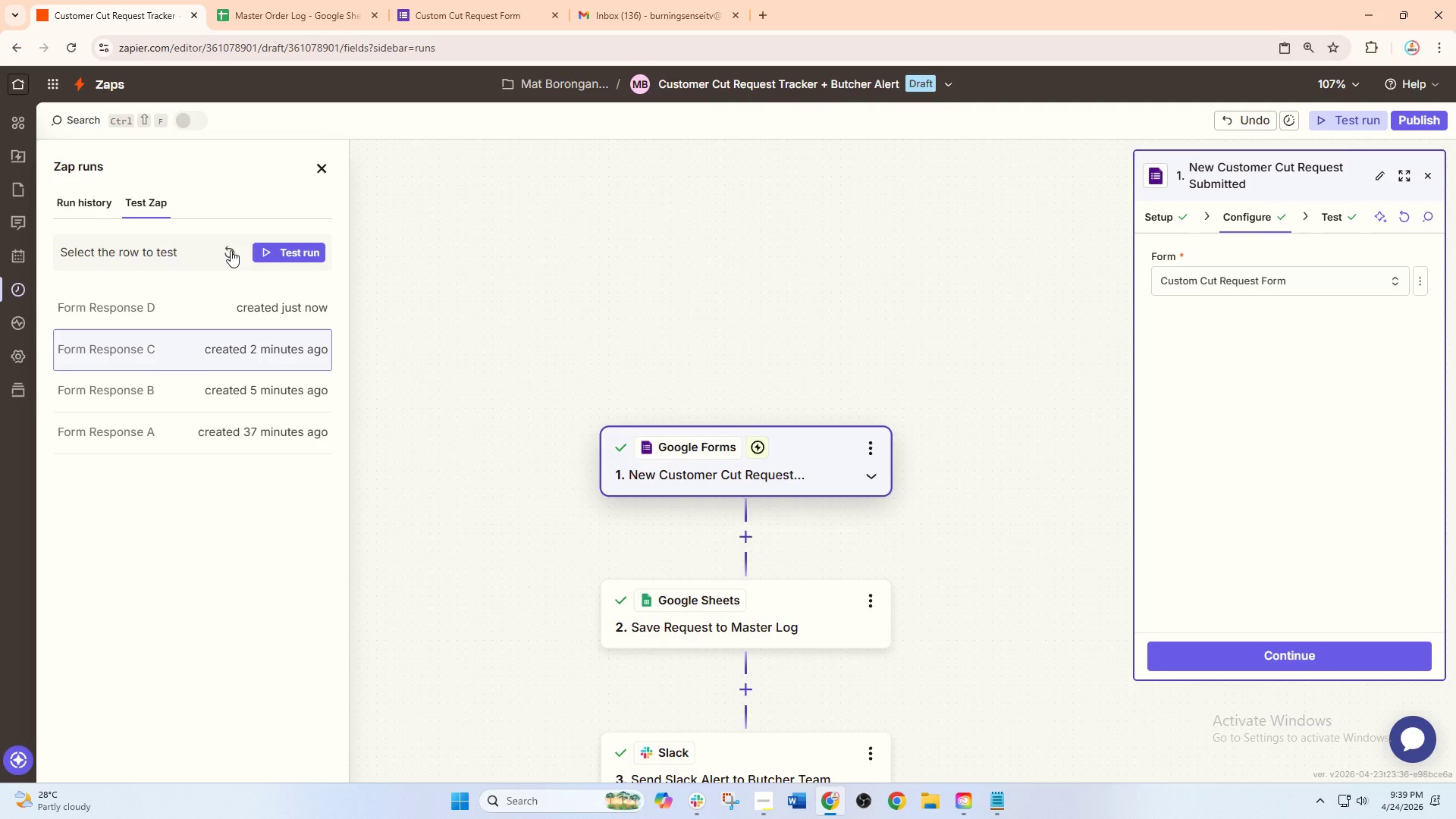 
wait(7.39)
 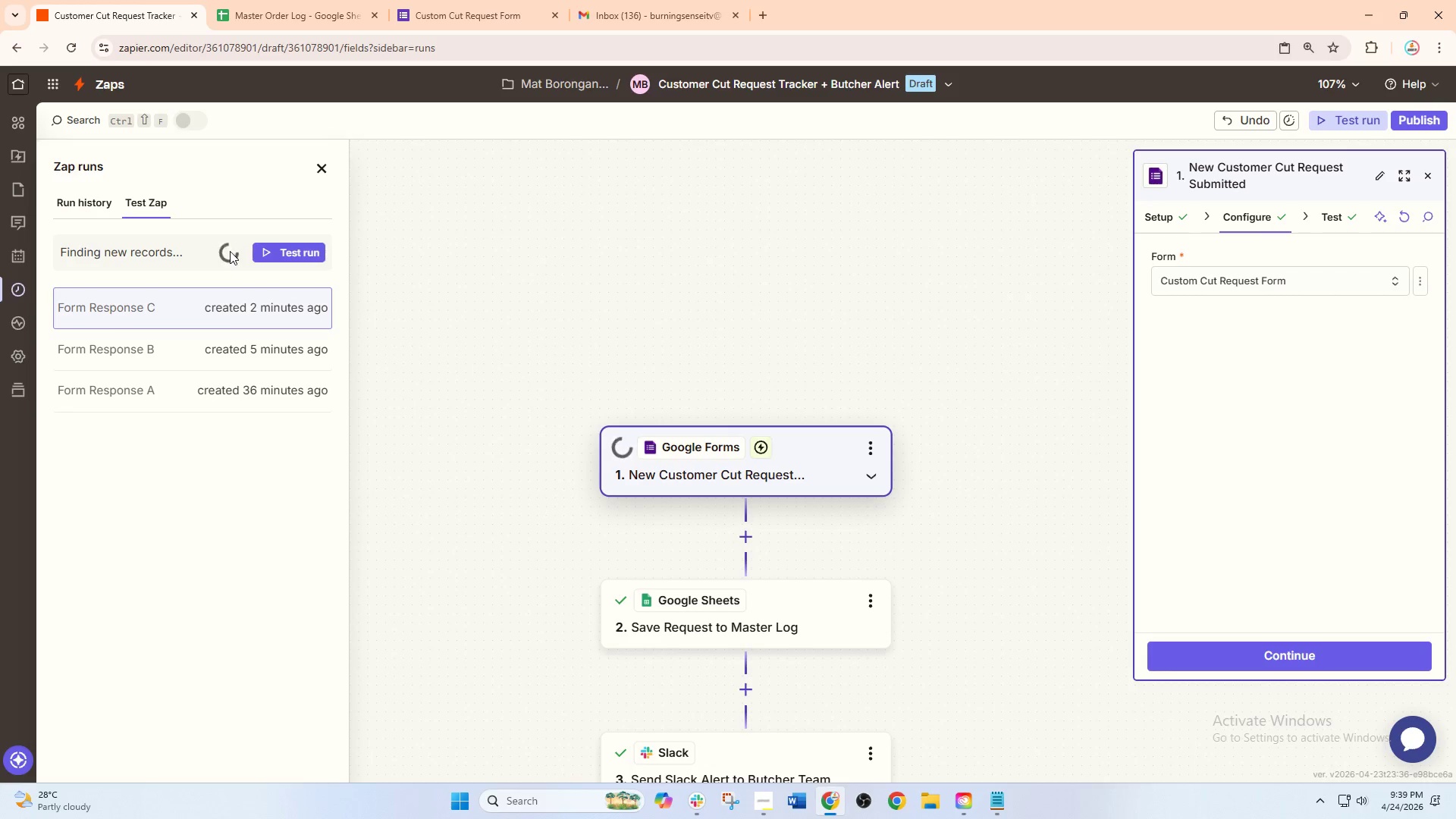 
left_click([243, 304])
 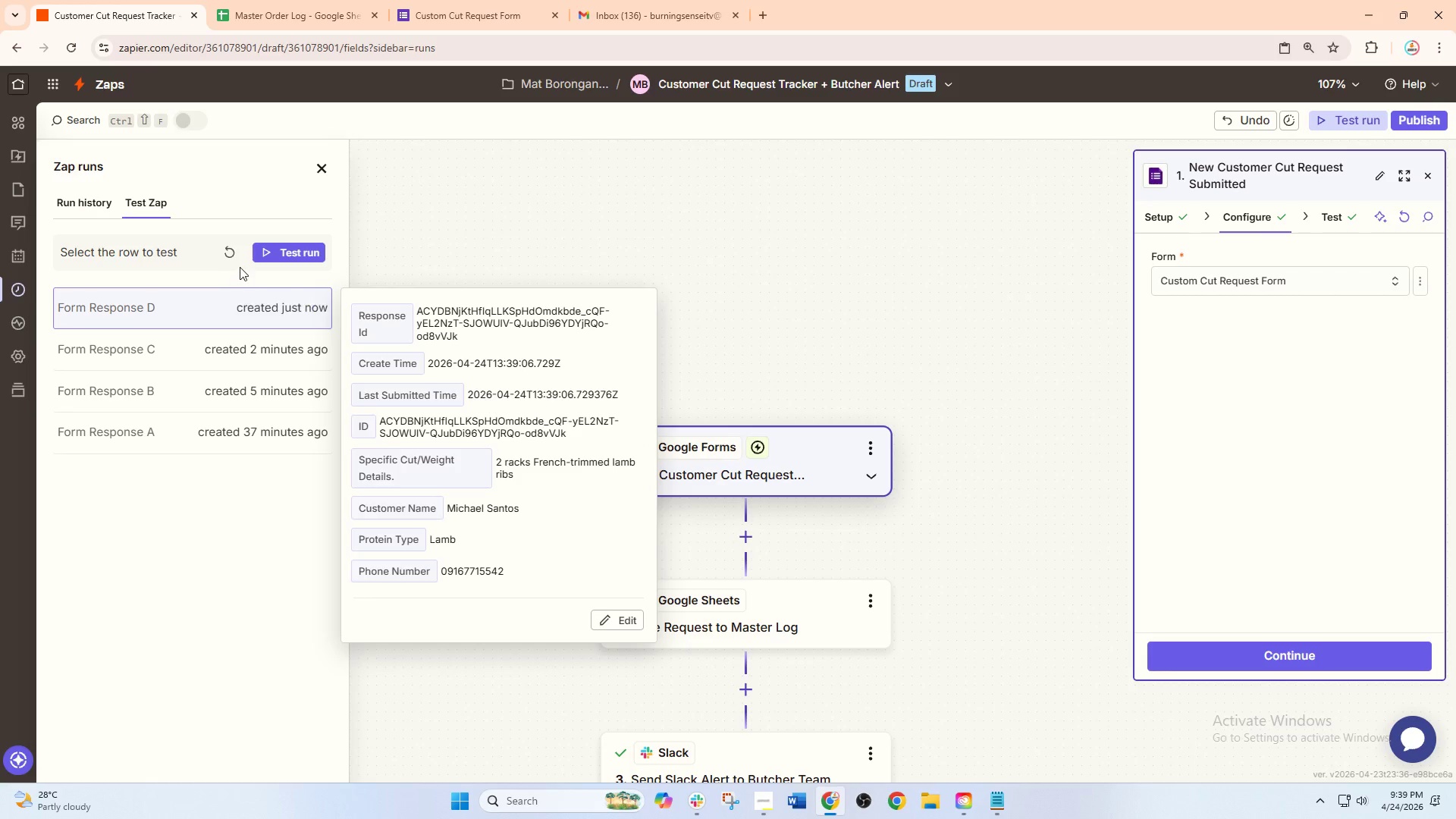 
left_click([260, 249])
 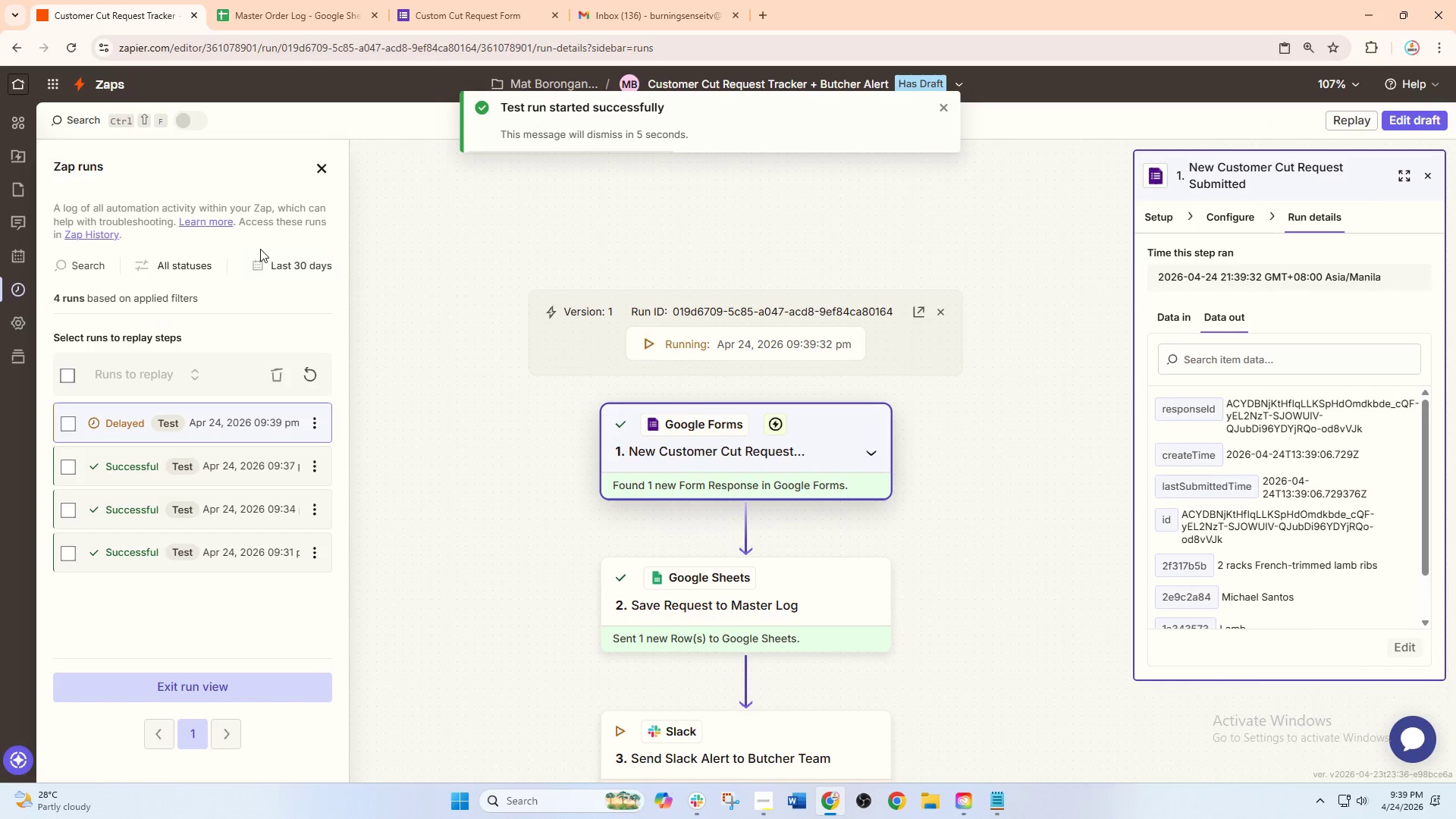 
wait(12.27)
 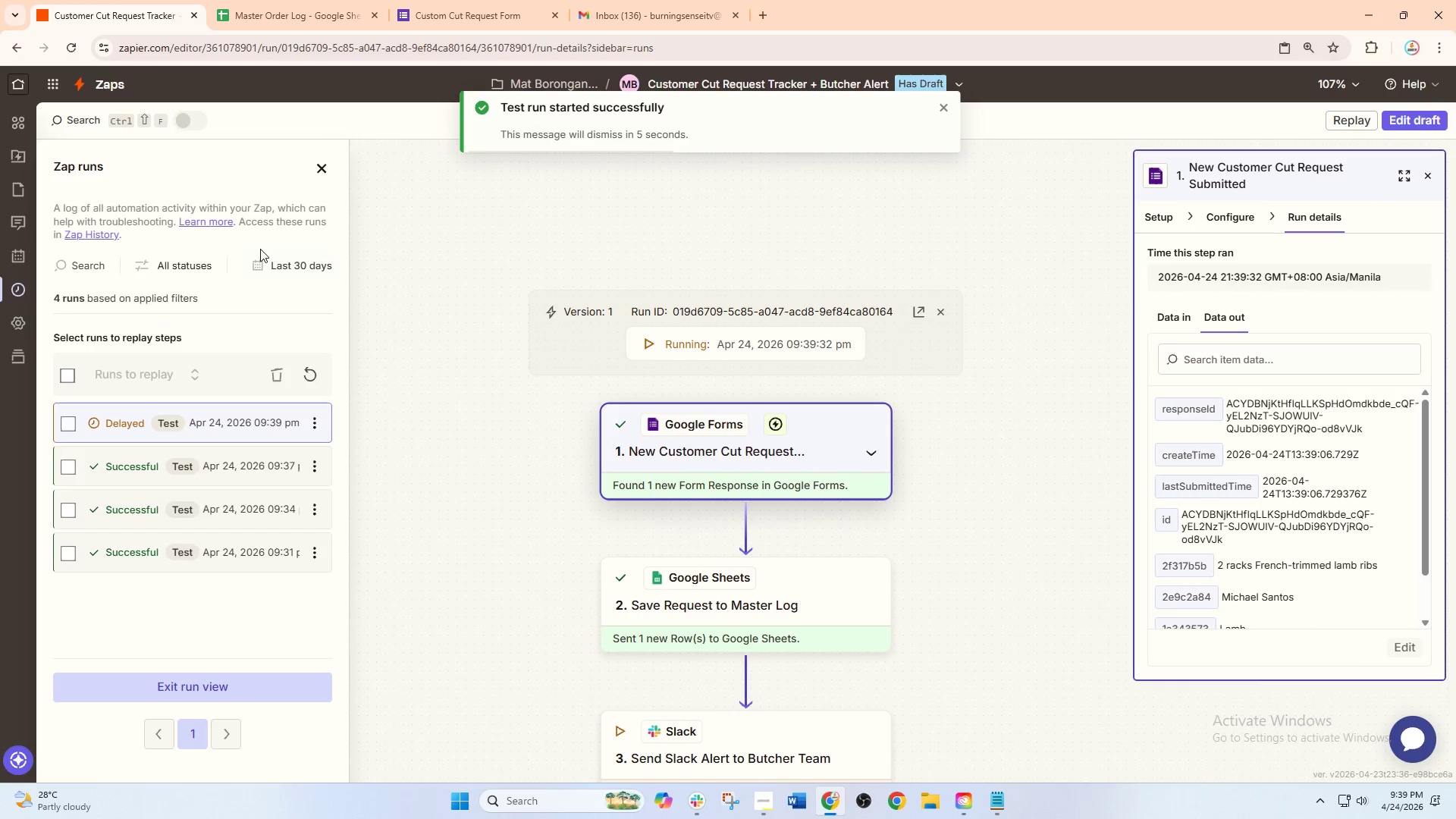 
mouse_move([464, 0])
 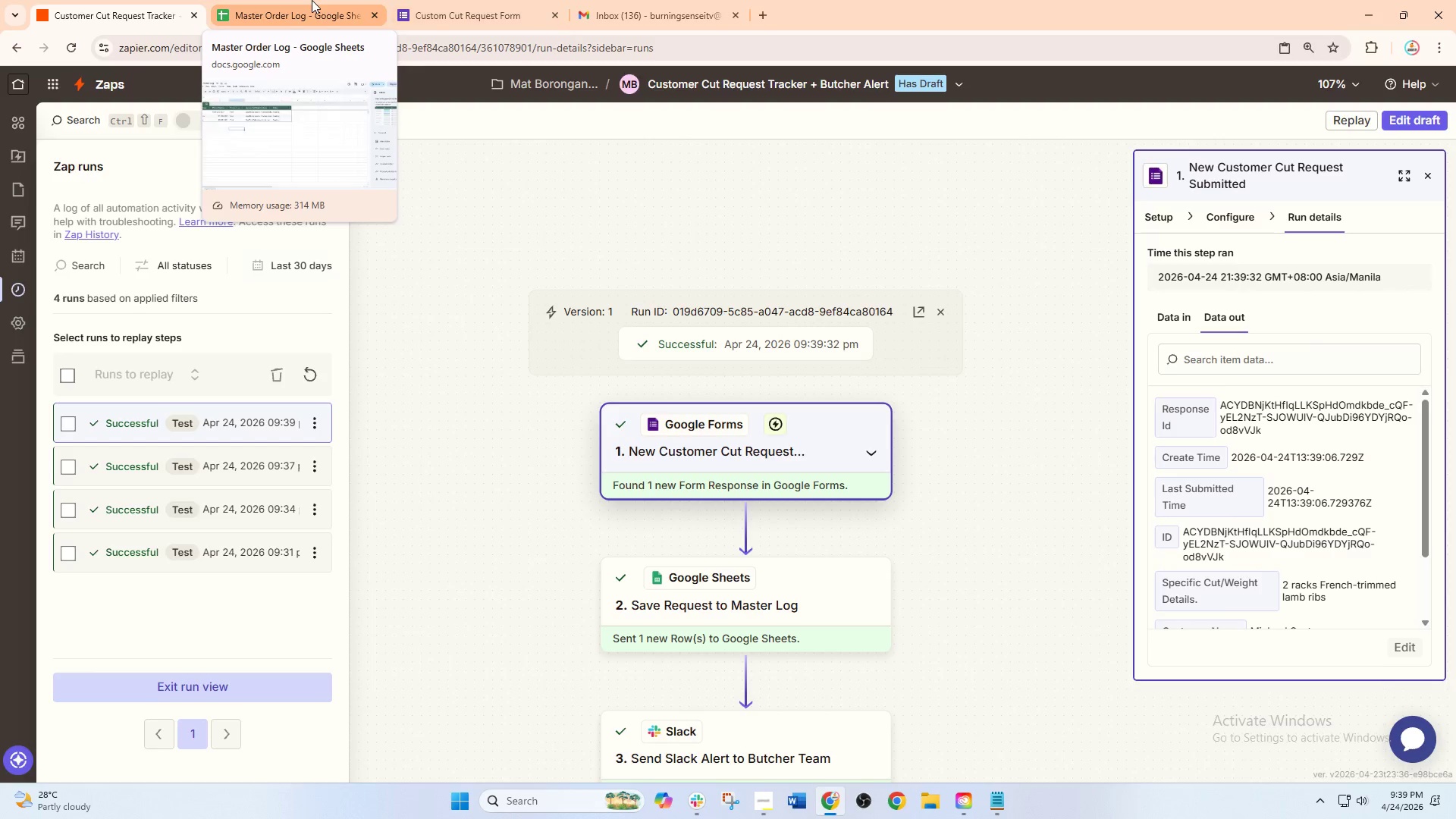 
left_click([312, 0])
 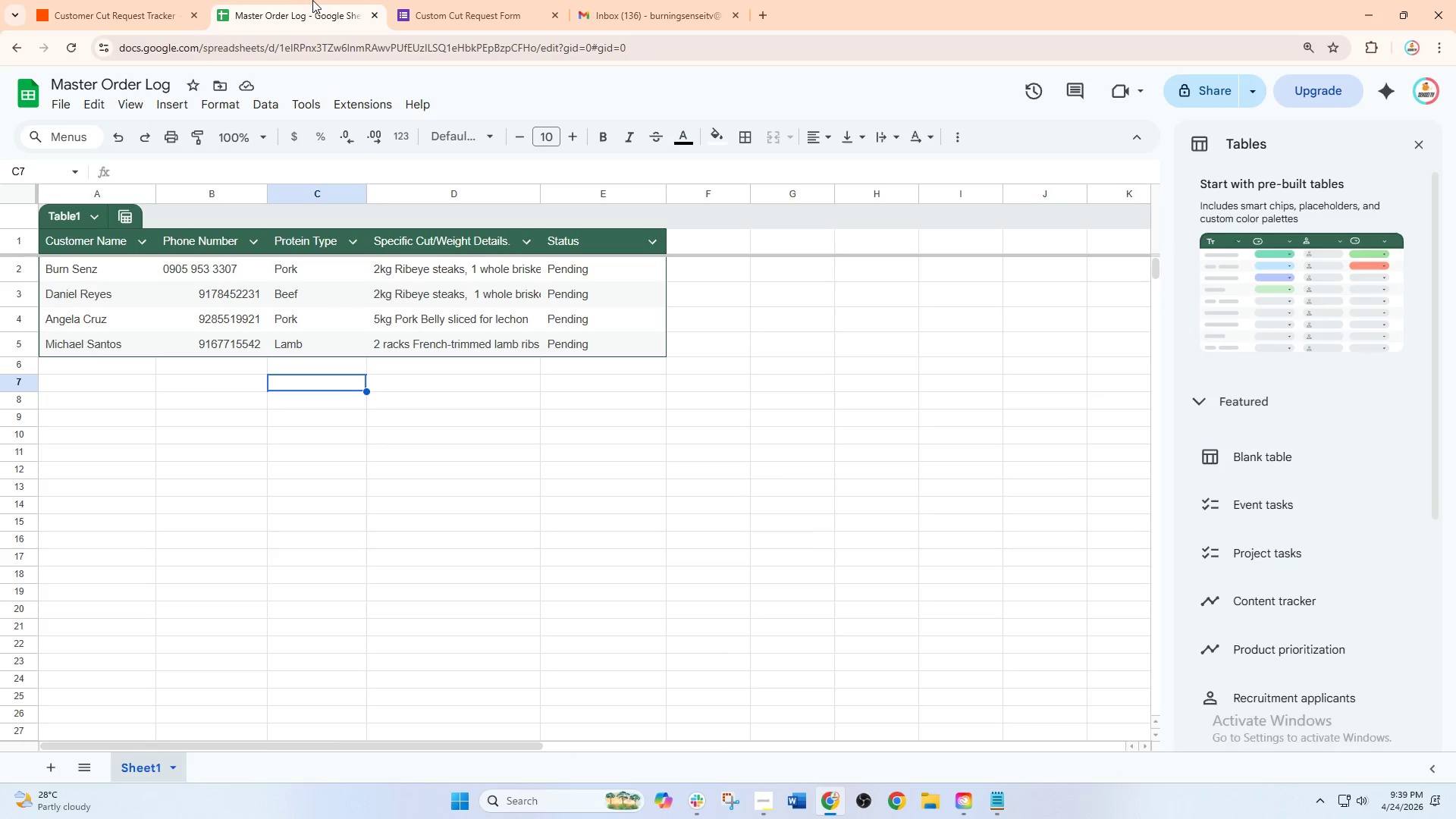 
left_click([465, 0])
 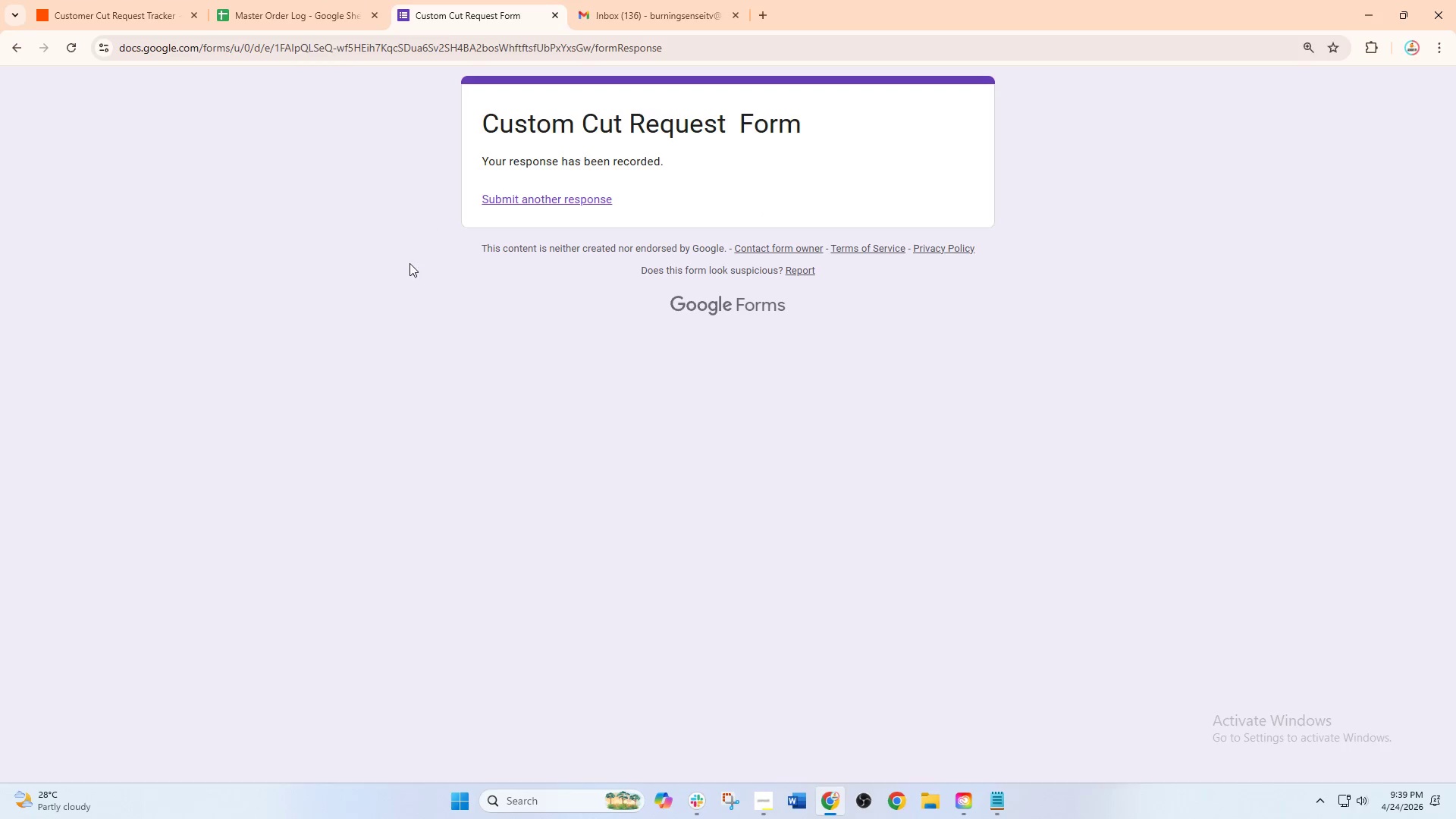 
left_click([516, 199])
 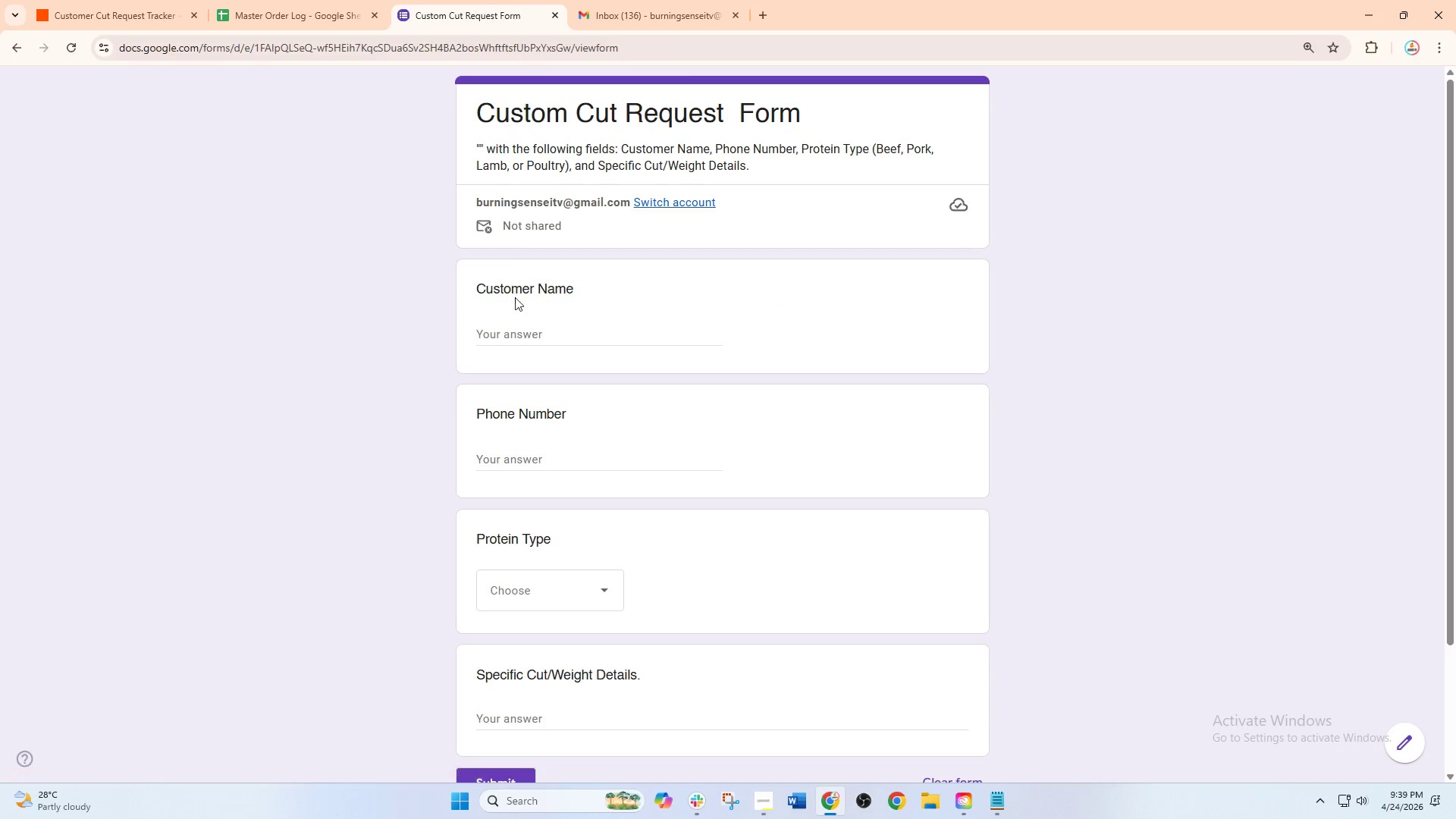 
left_click_drag(start_coordinate=[520, 322], to_coordinate=[522, 337])
 